 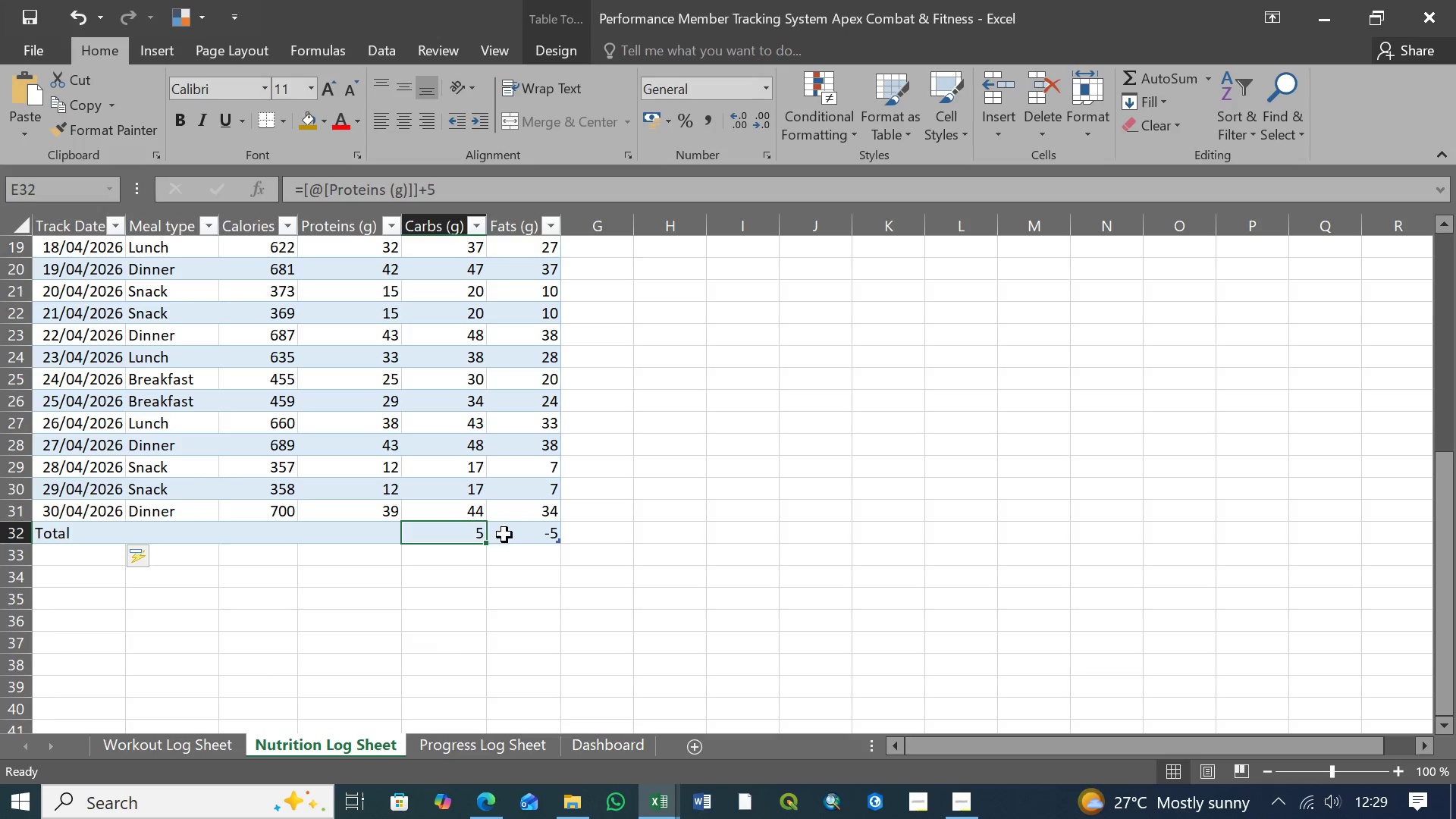 
left_click([537, 538])
 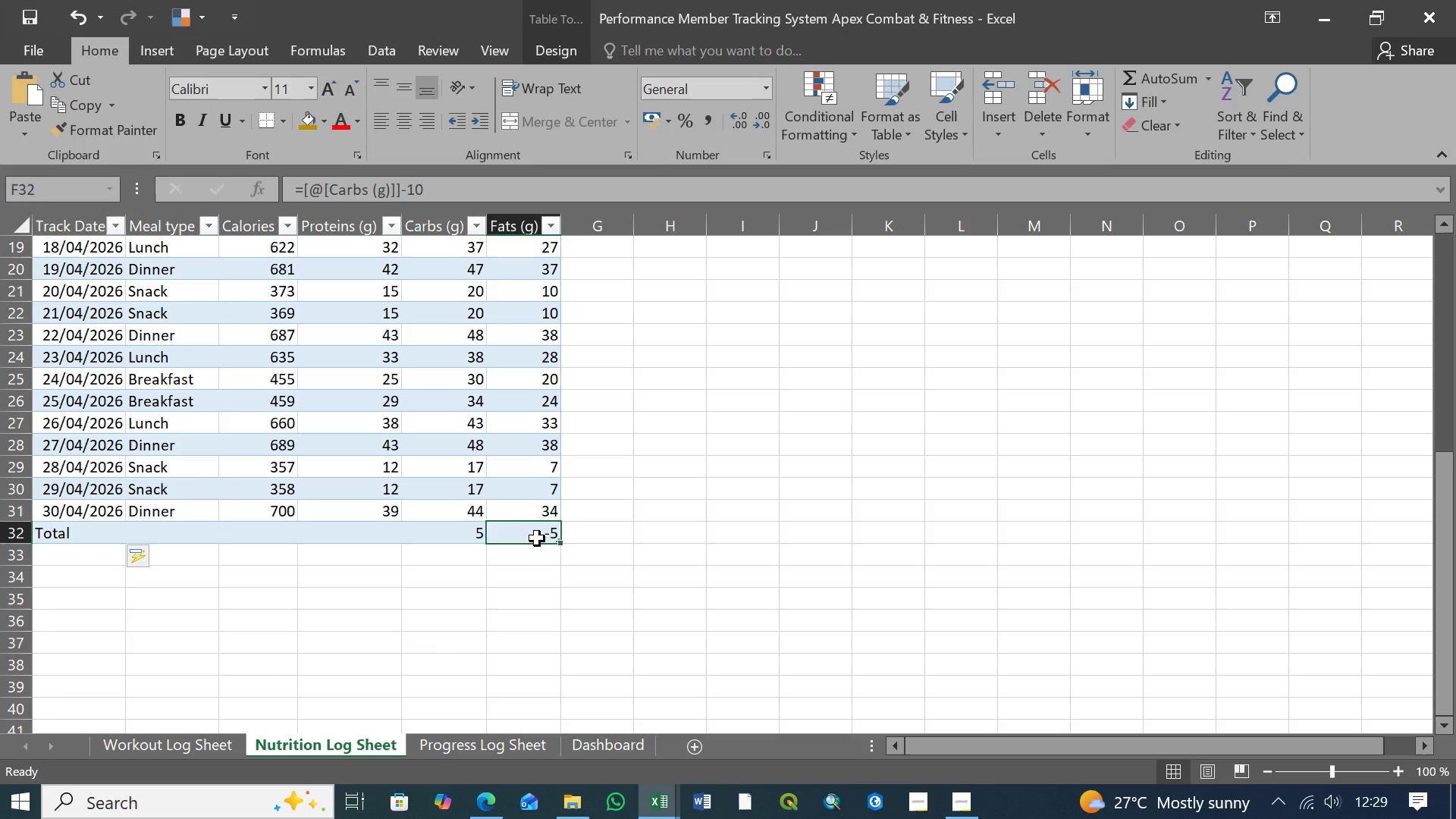 
key(Delete)
 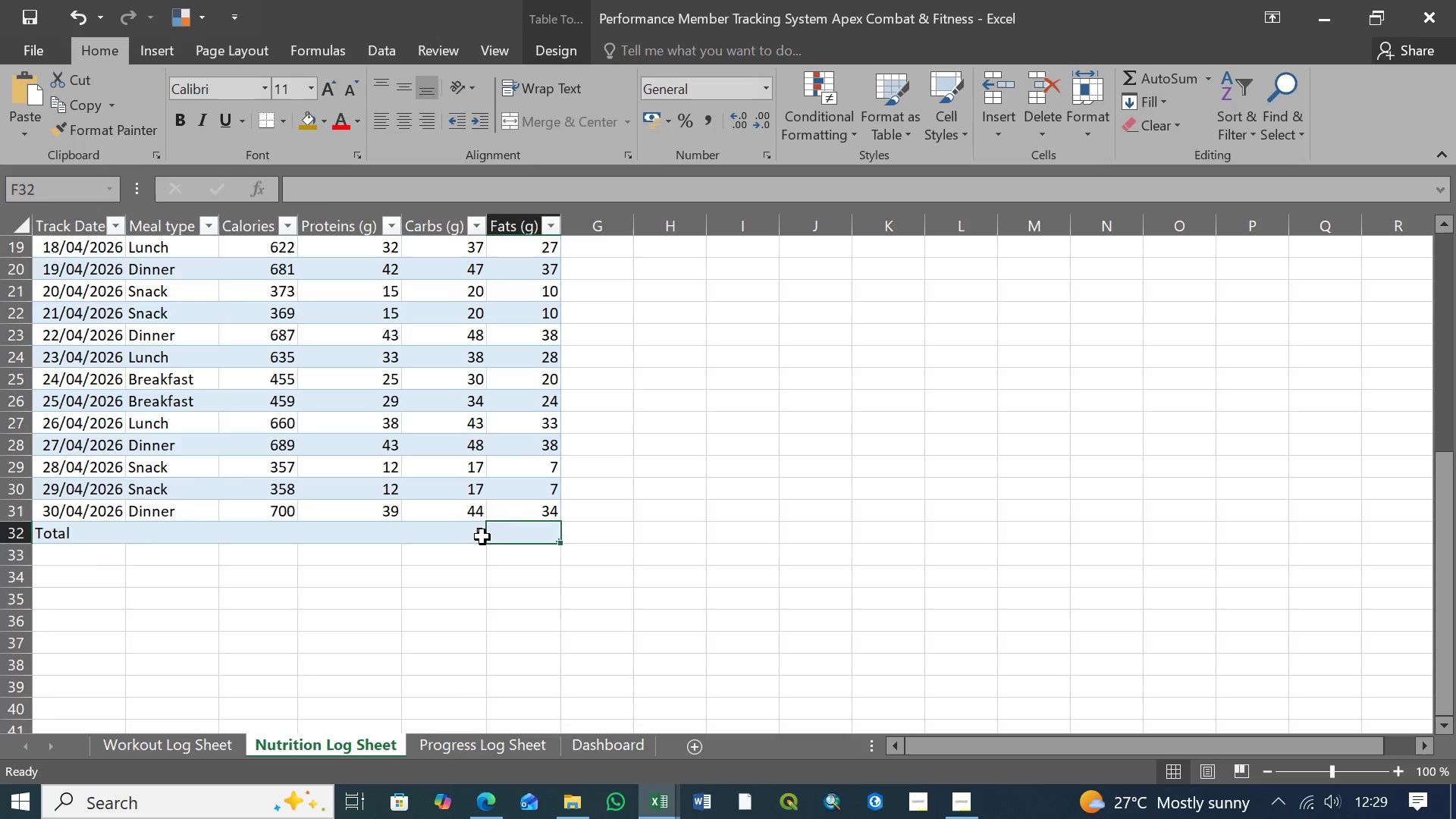 
left_click([472, 535])
 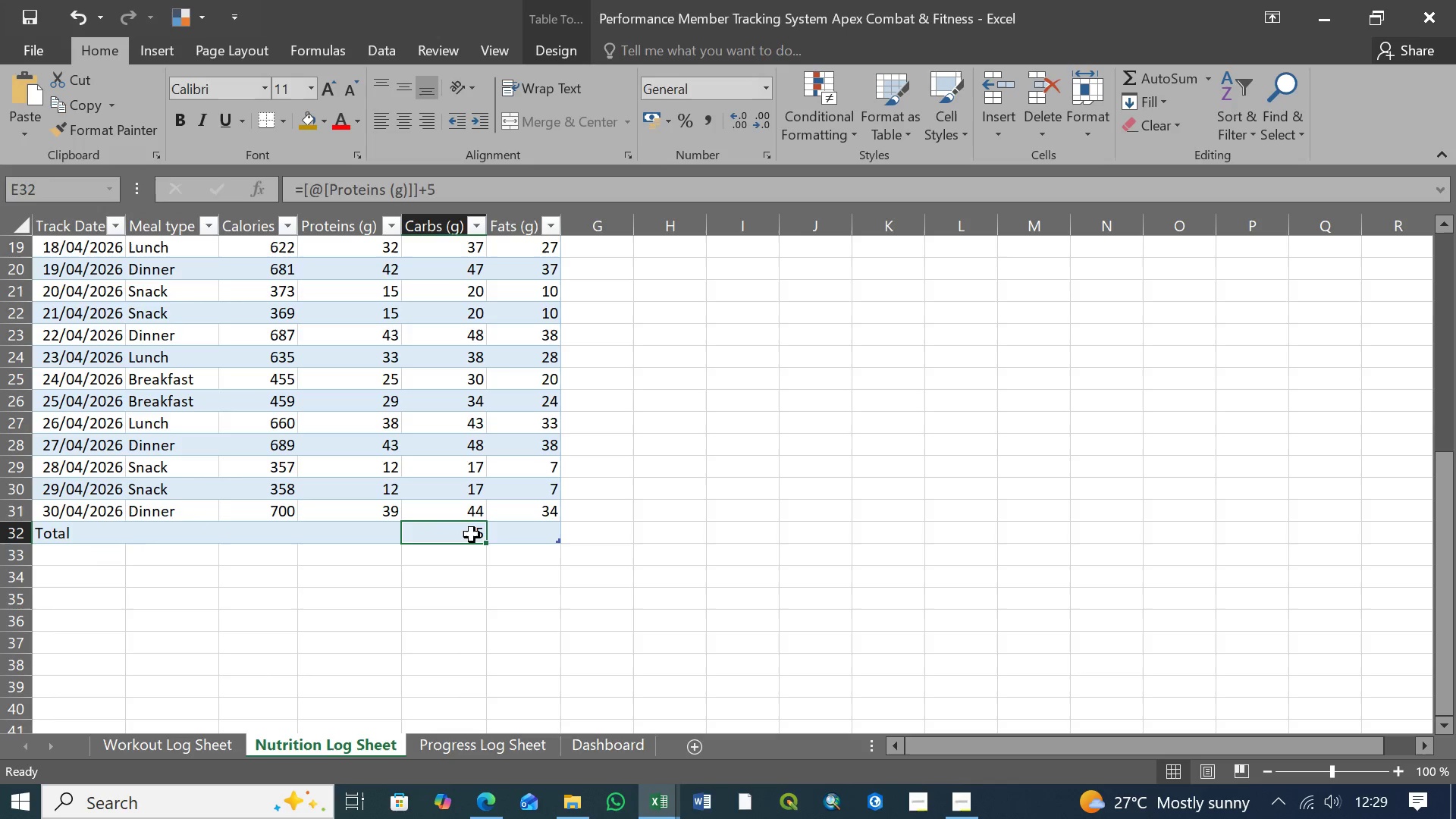 
key(Delete)
 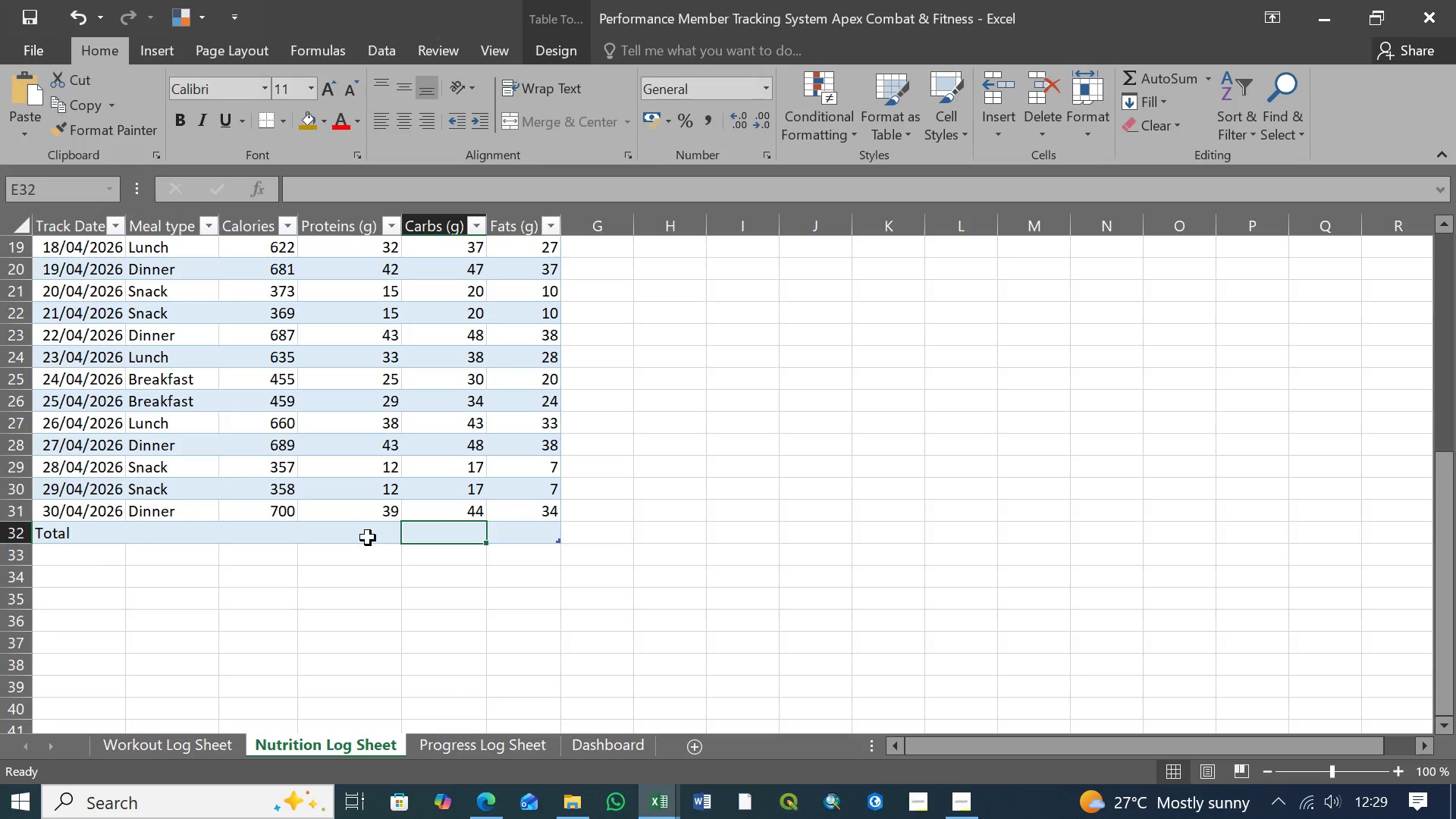 
left_click([364, 538])
 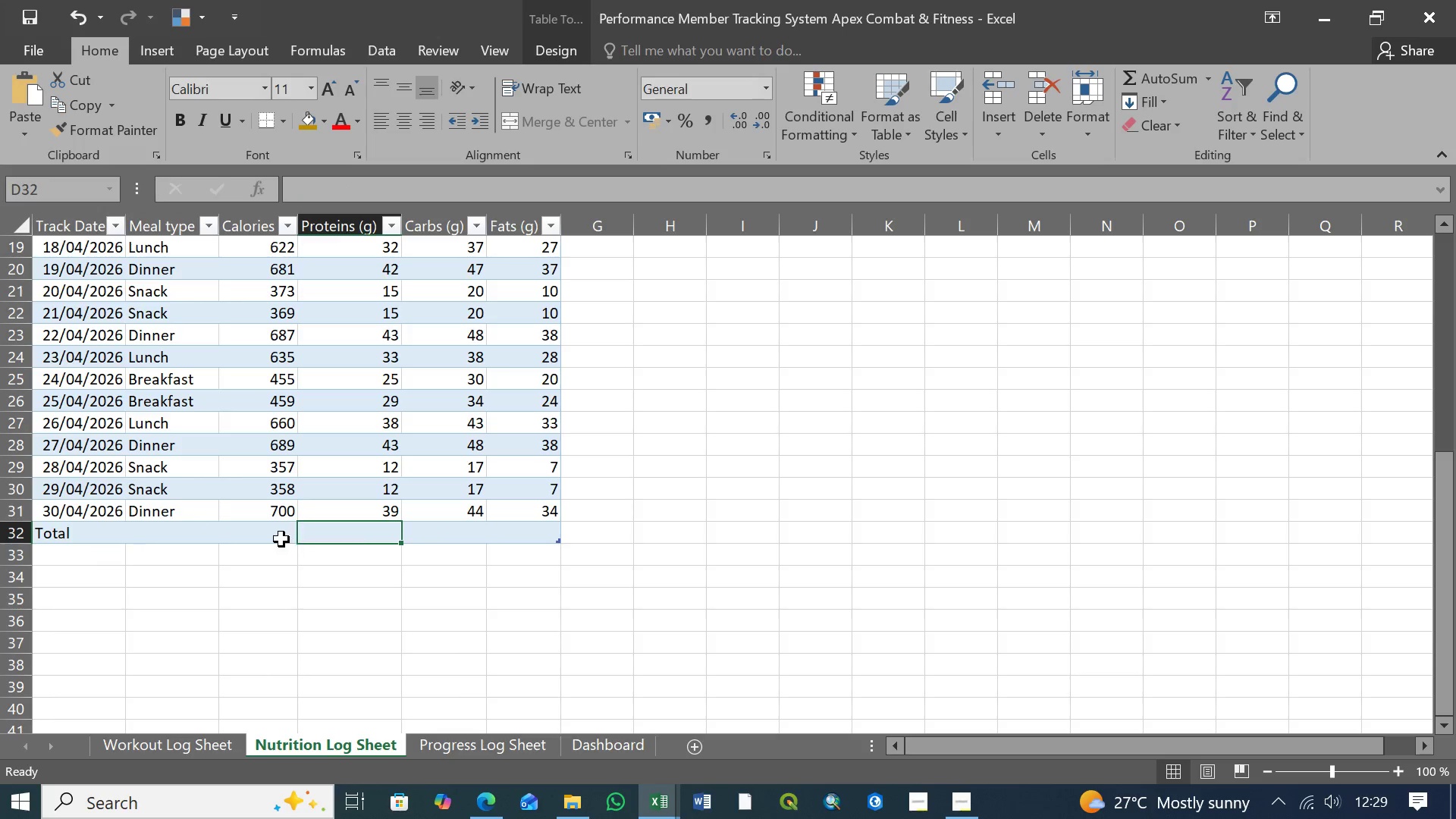 
left_click([275, 539])
 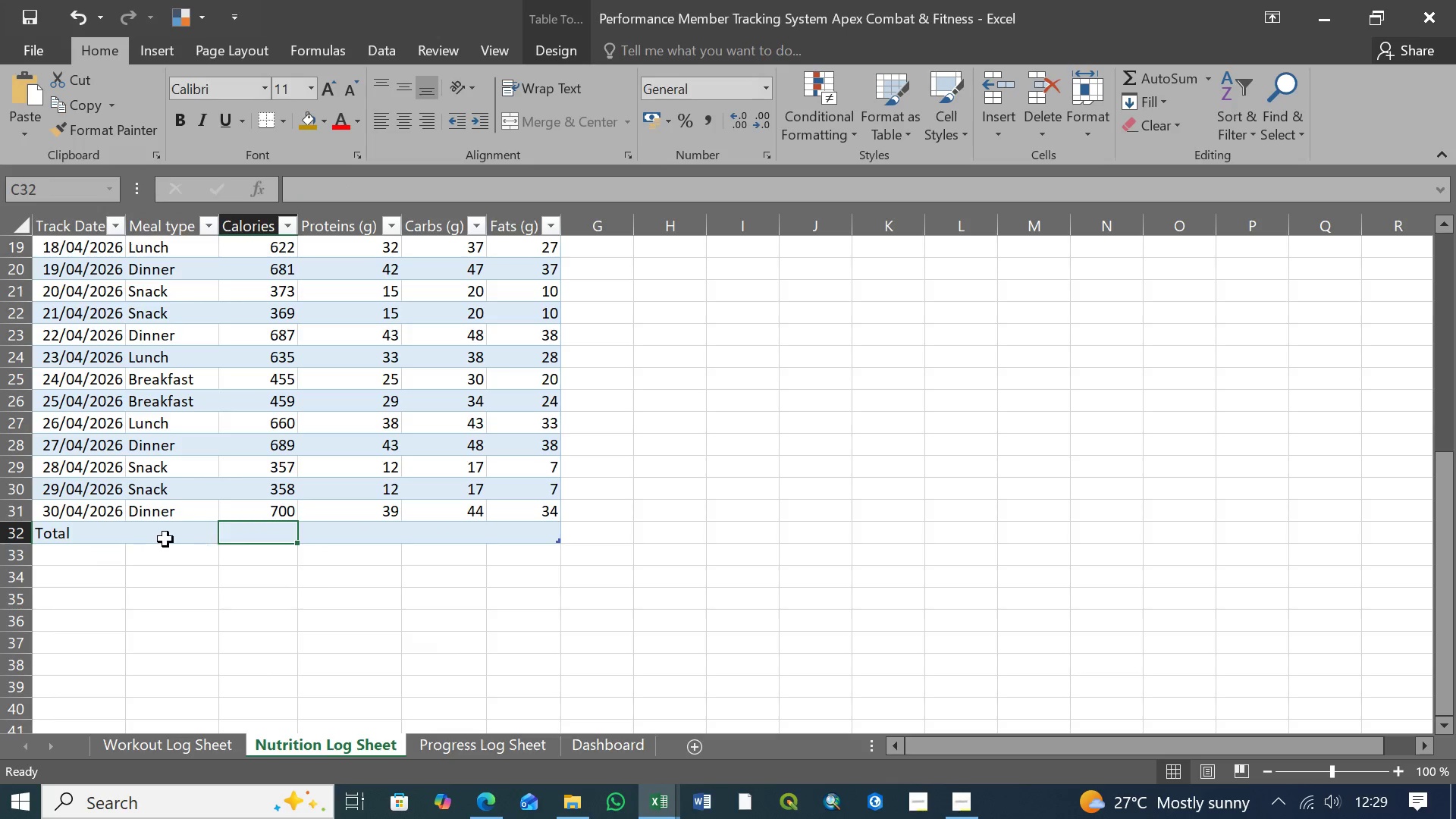 
left_click([165, 539])
 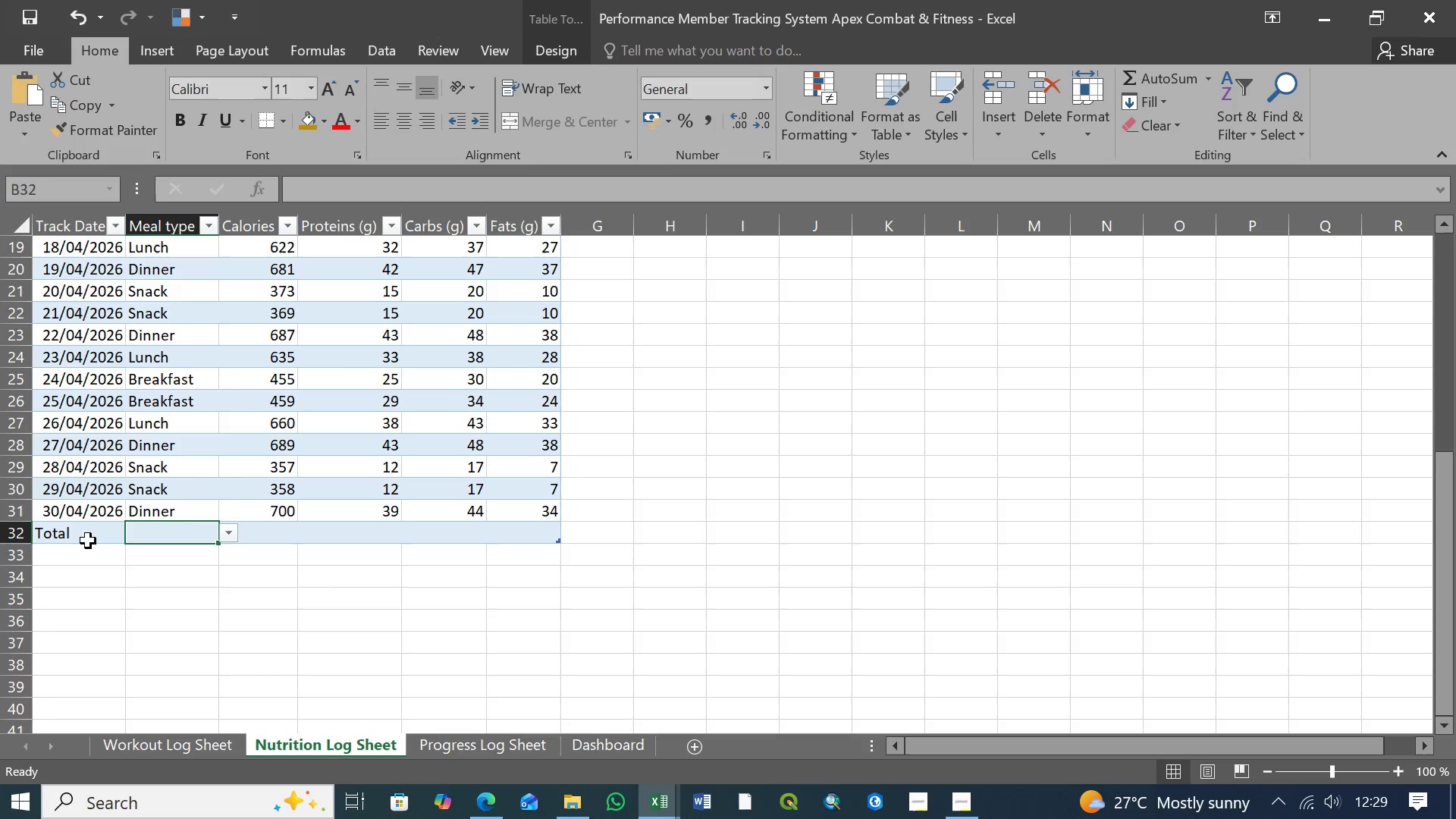 
left_click([95, 535])
 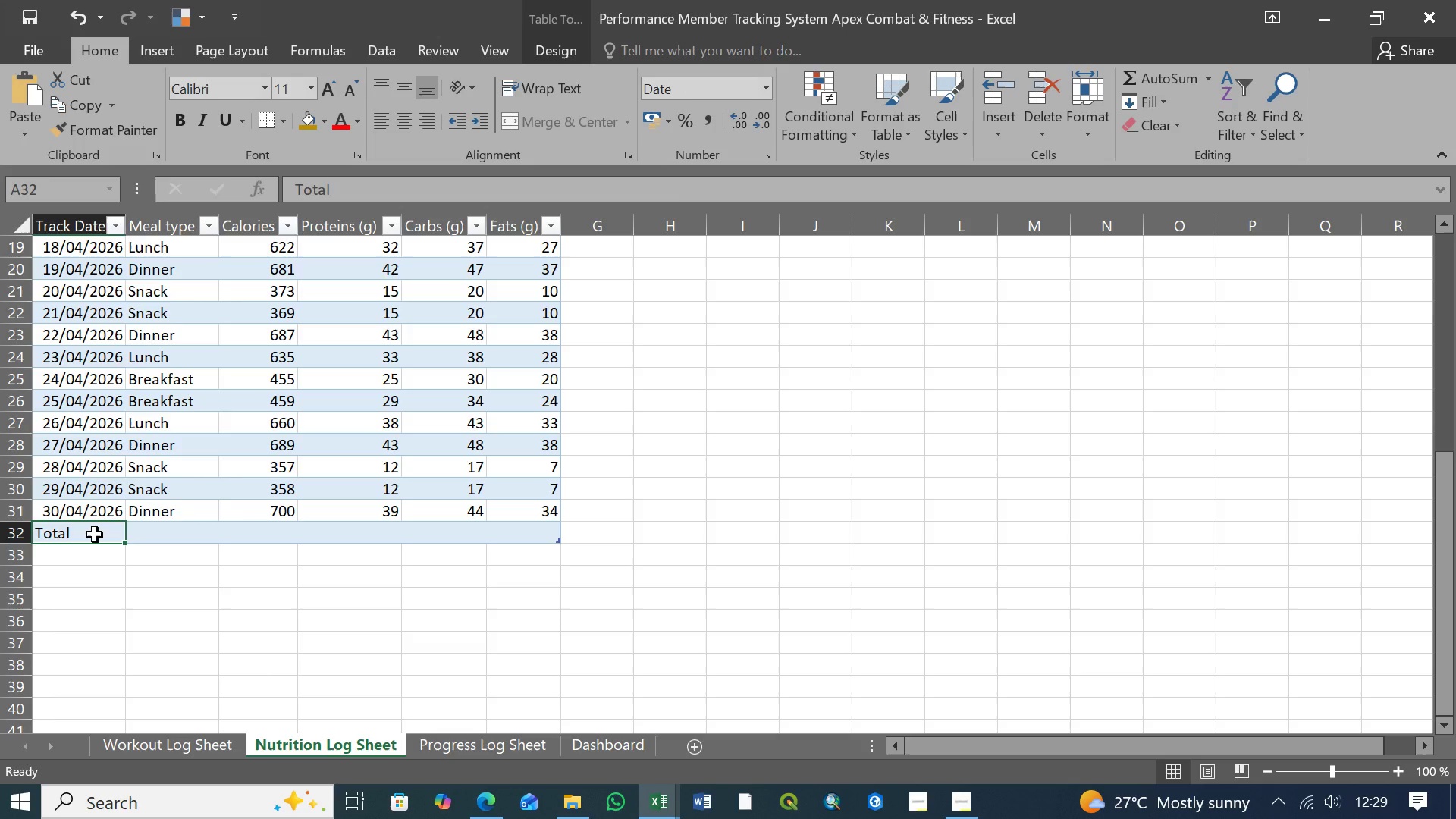 
key(Control+B)
 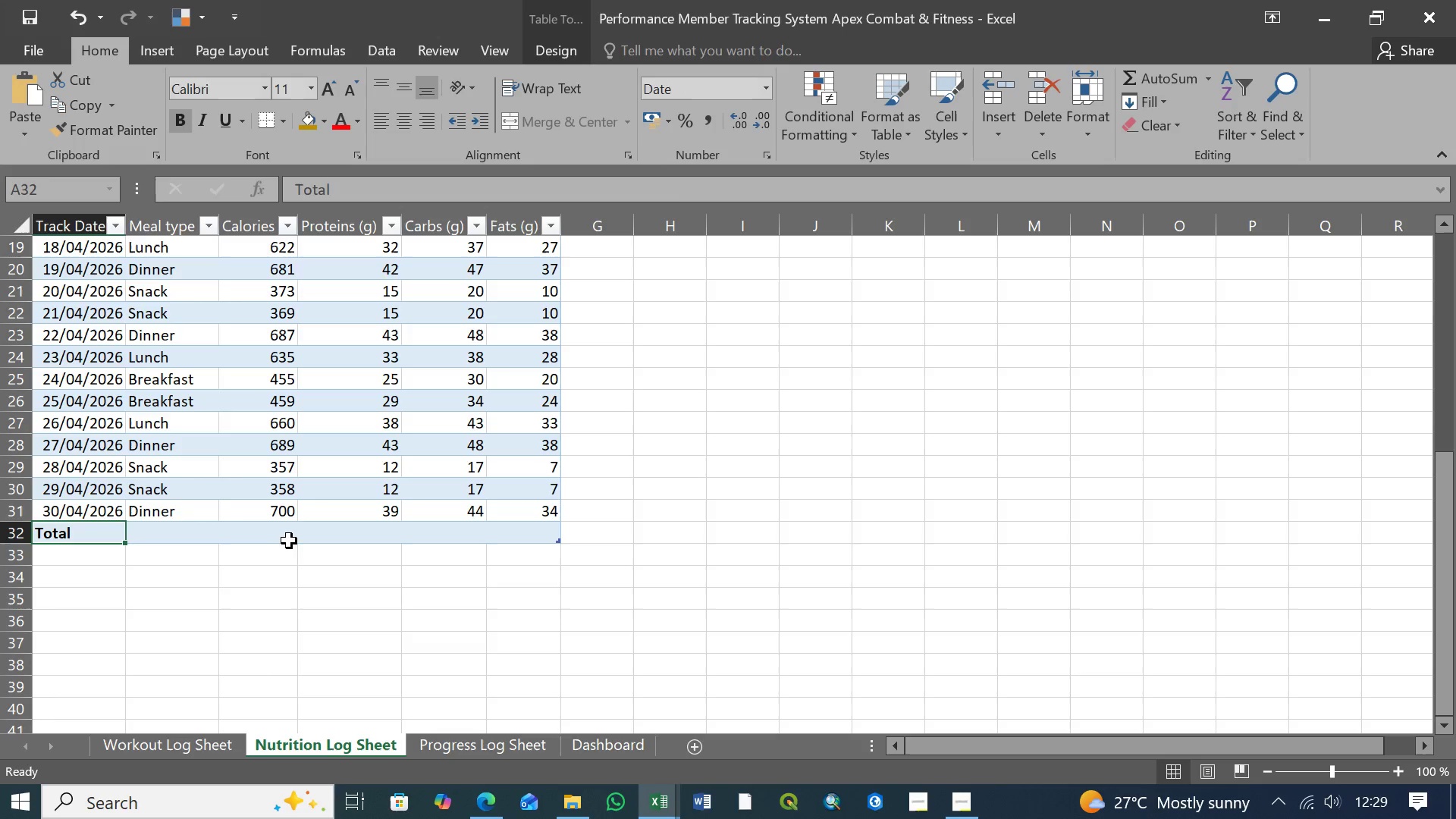 
left_click([284, 538])
 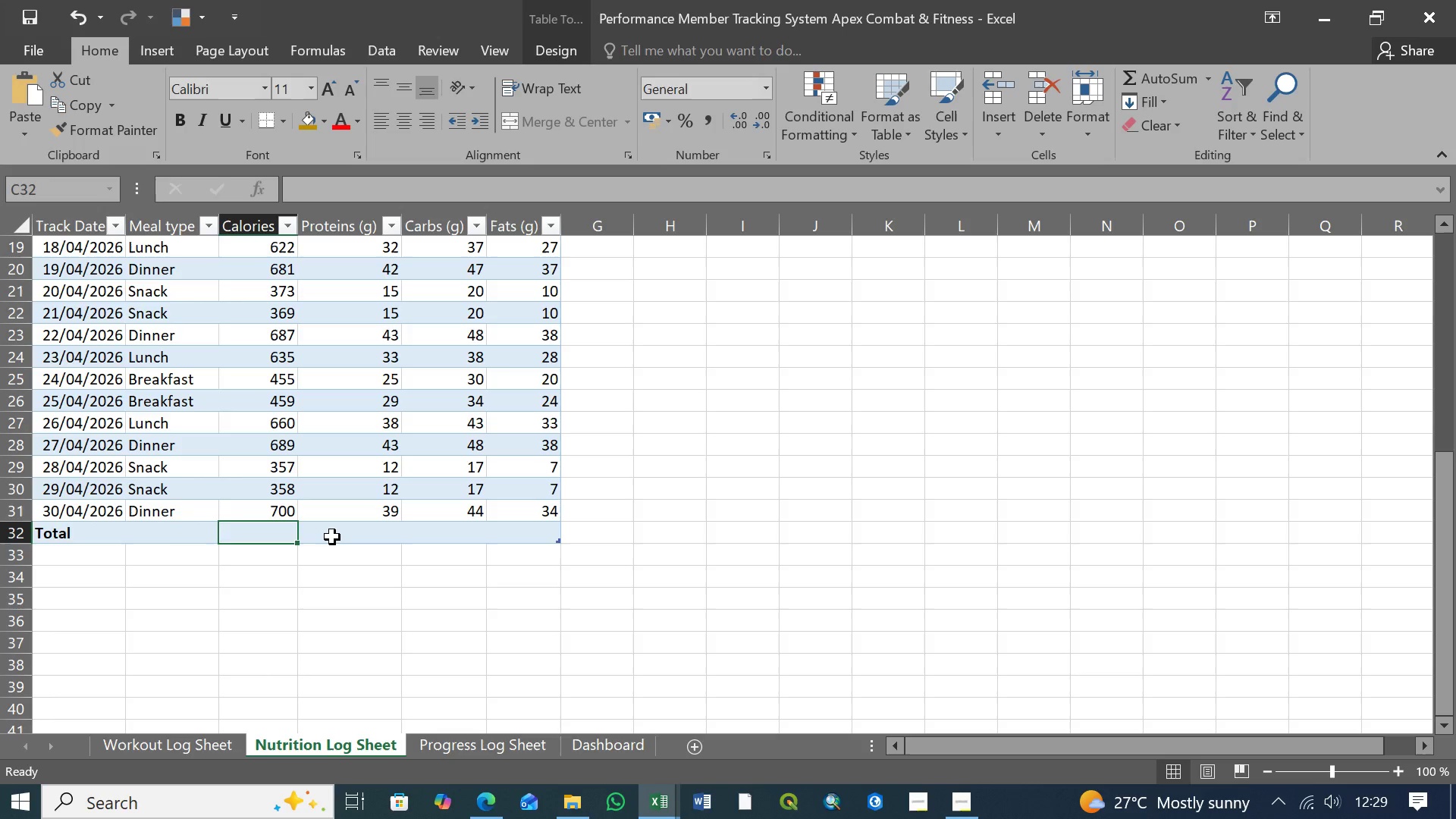 
left_click([332, 537])
 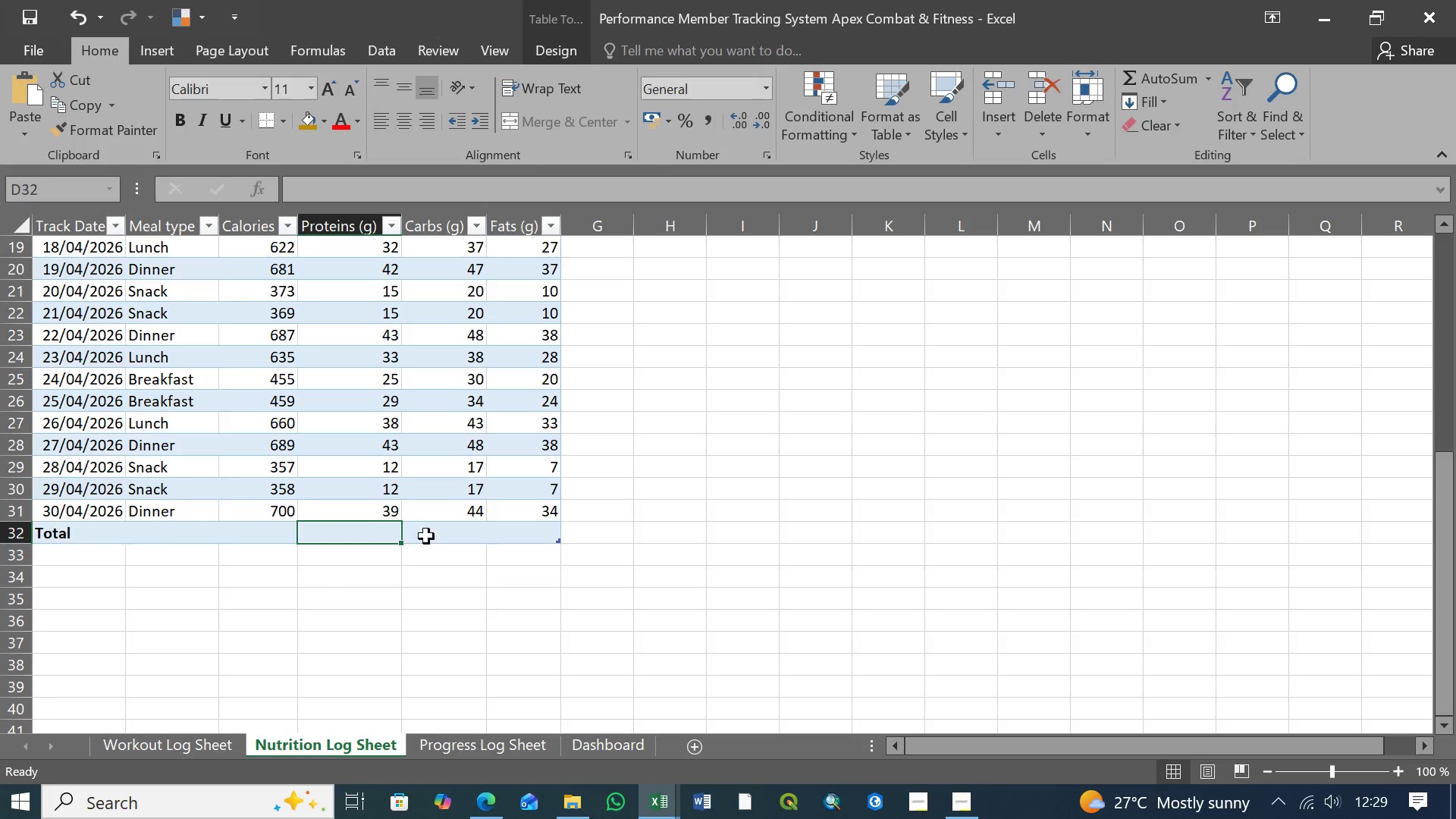 
left_click([427, 536])
 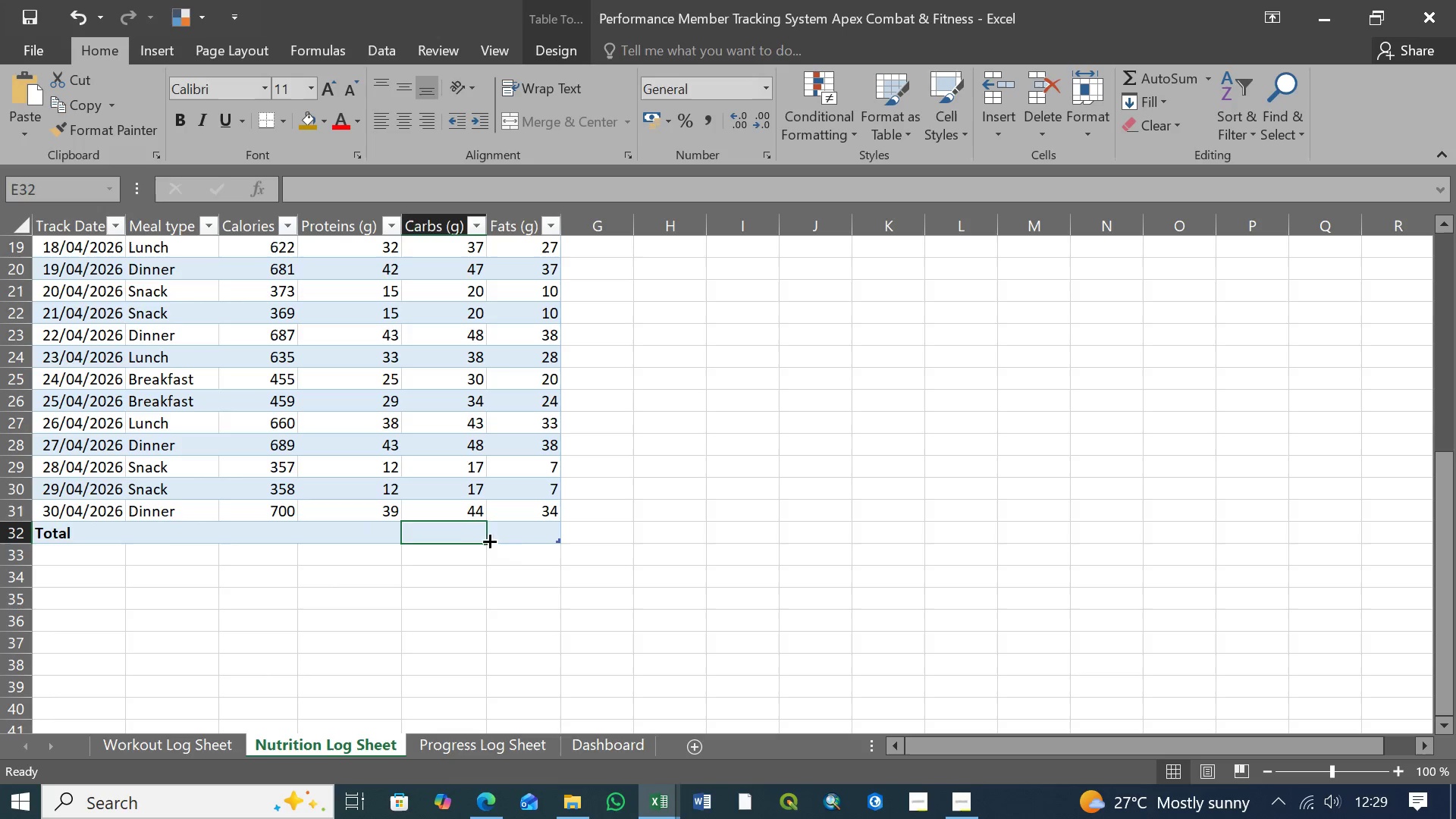 
left_click([516, 538])
 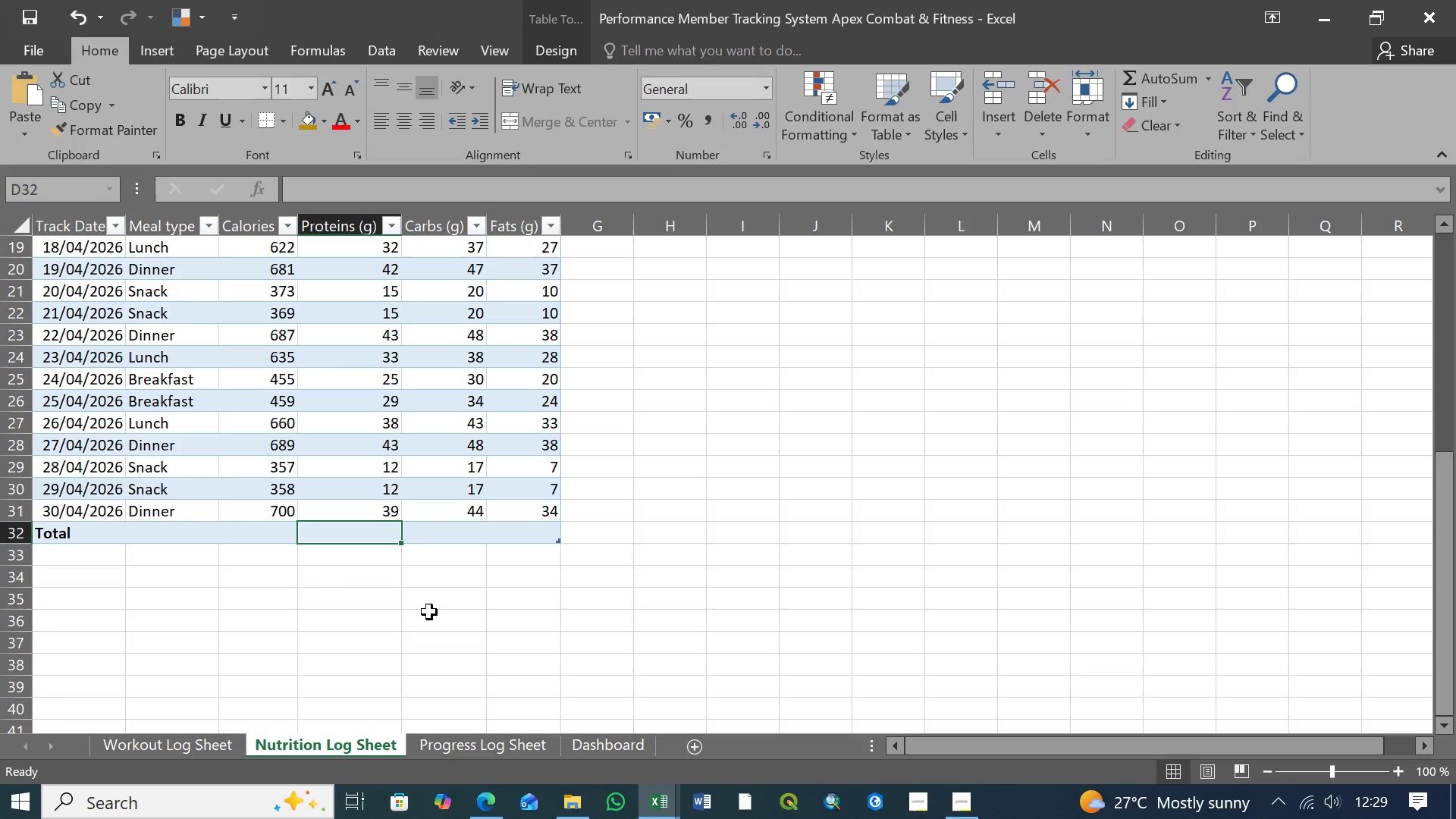 
wait(15.8)
 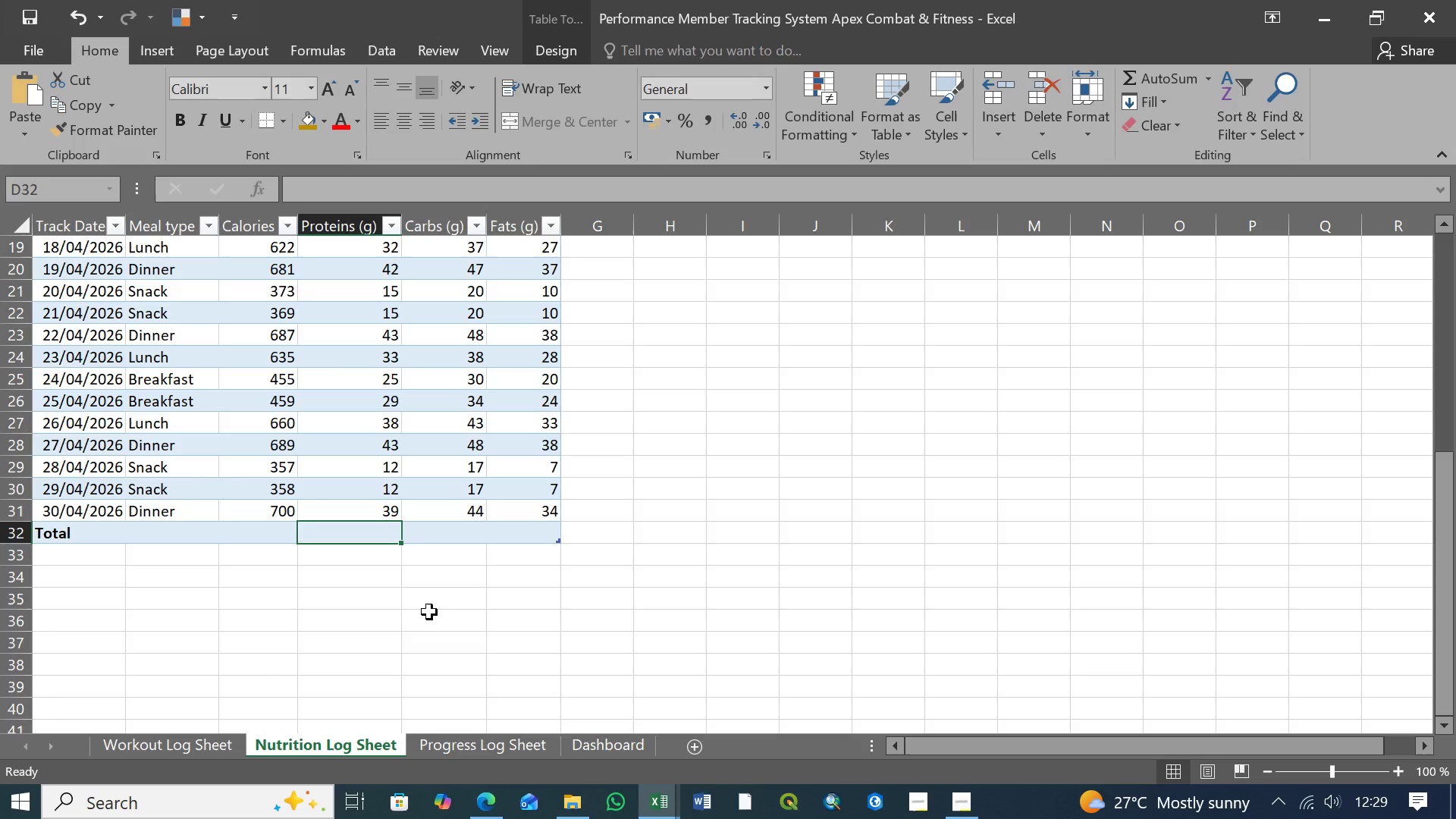 
left_click([265, 532])
 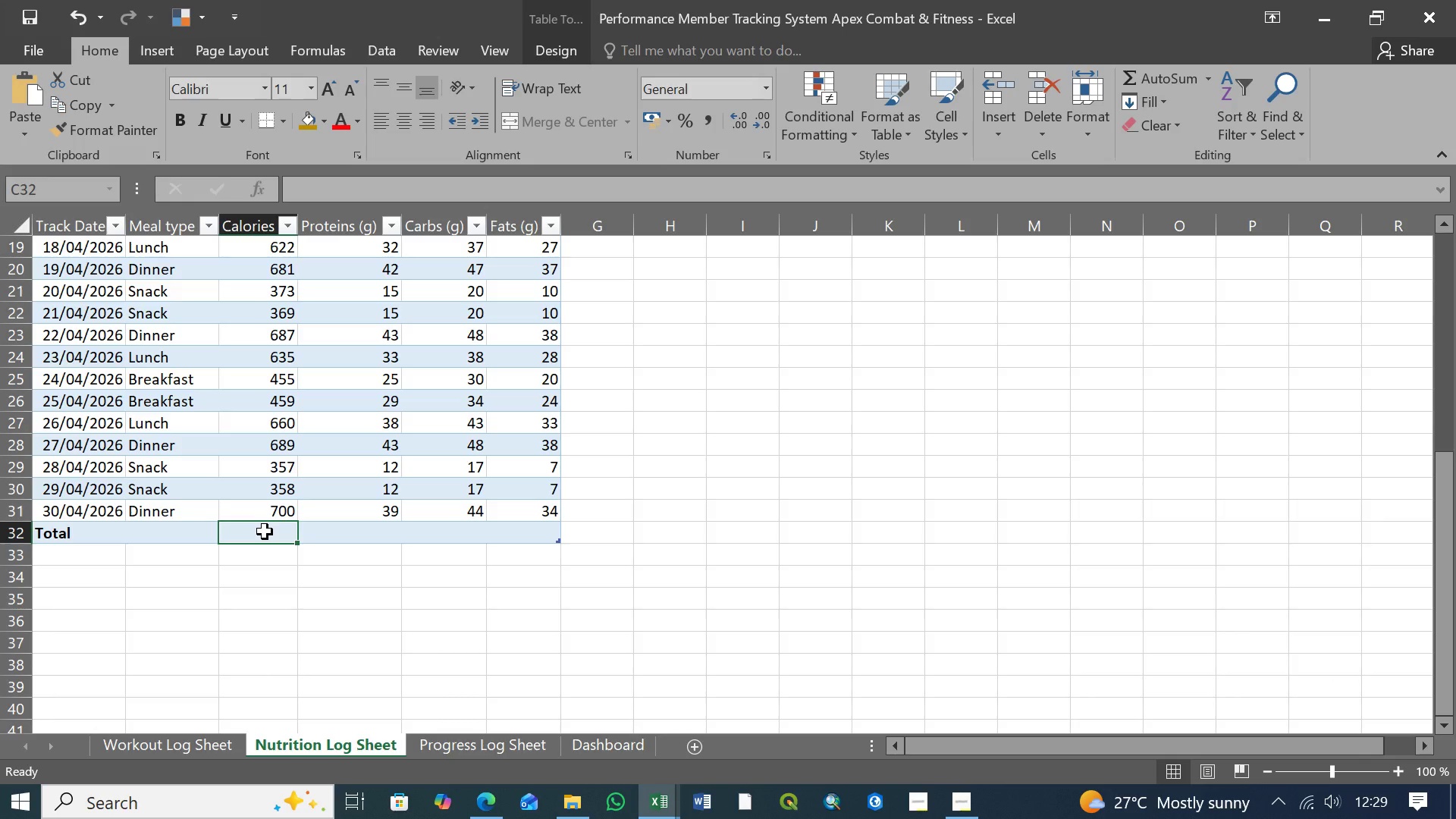 
wait(13.42)
 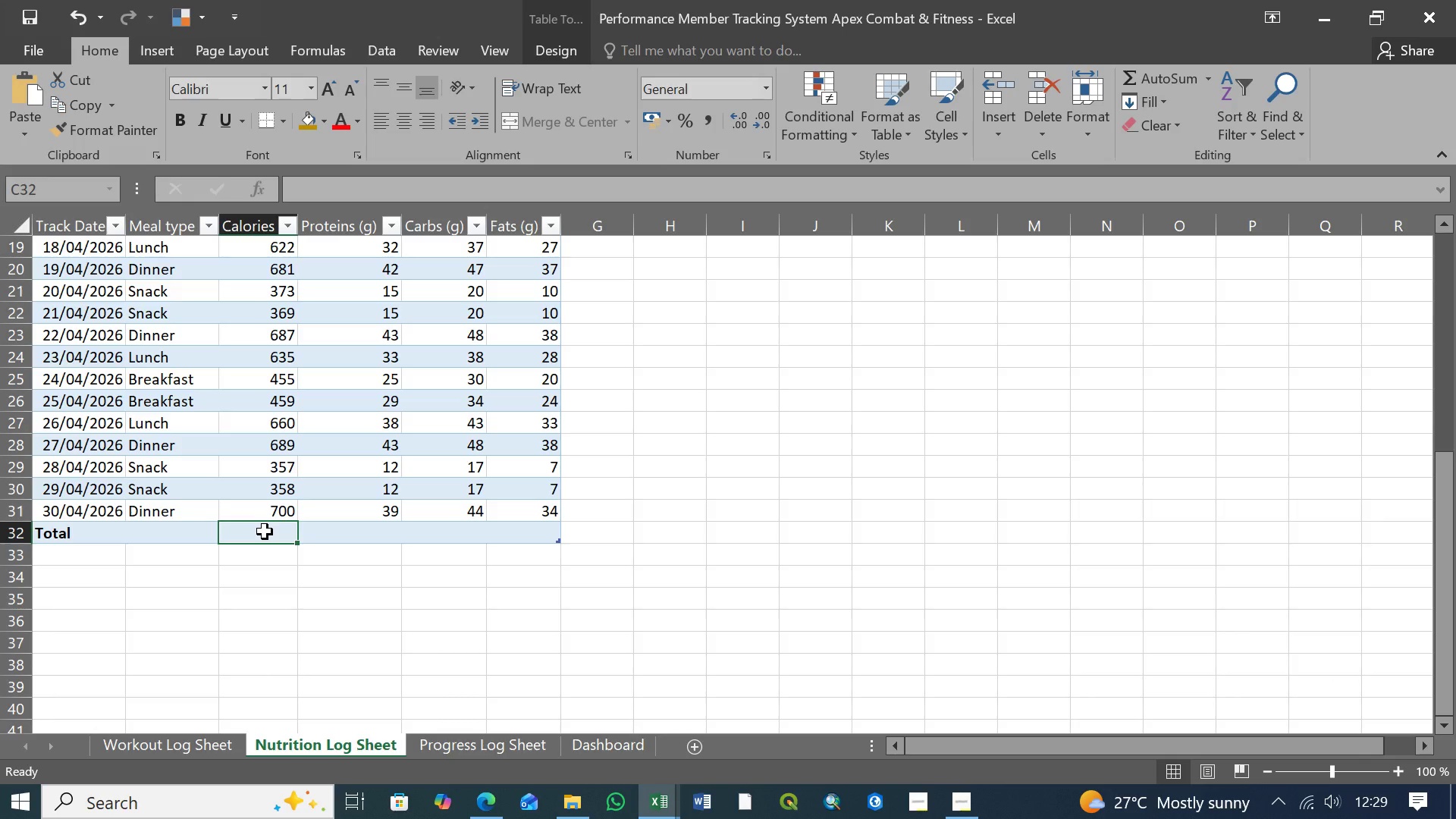 
left_click([271, 529])
 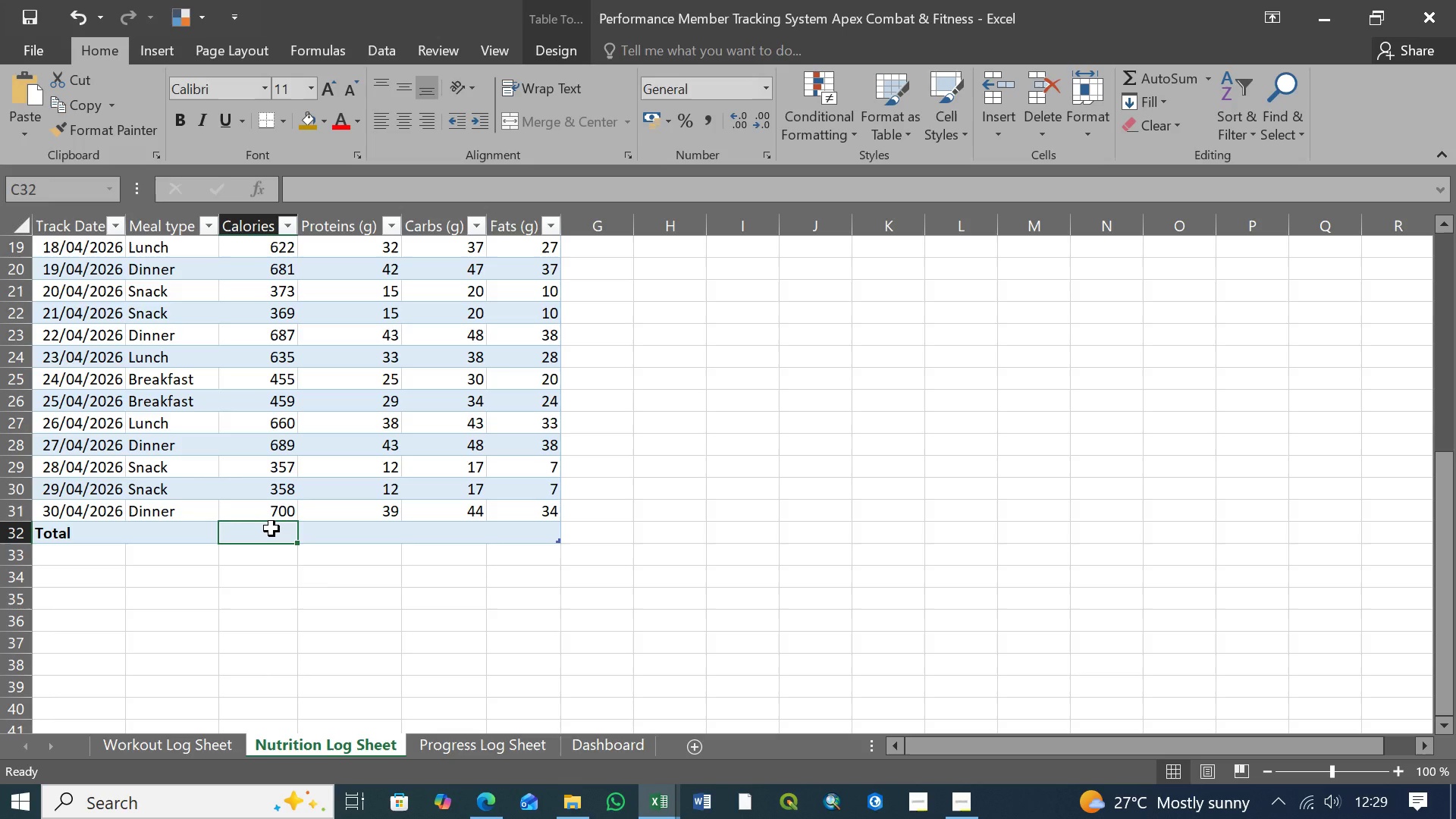 
wait(5.86)
 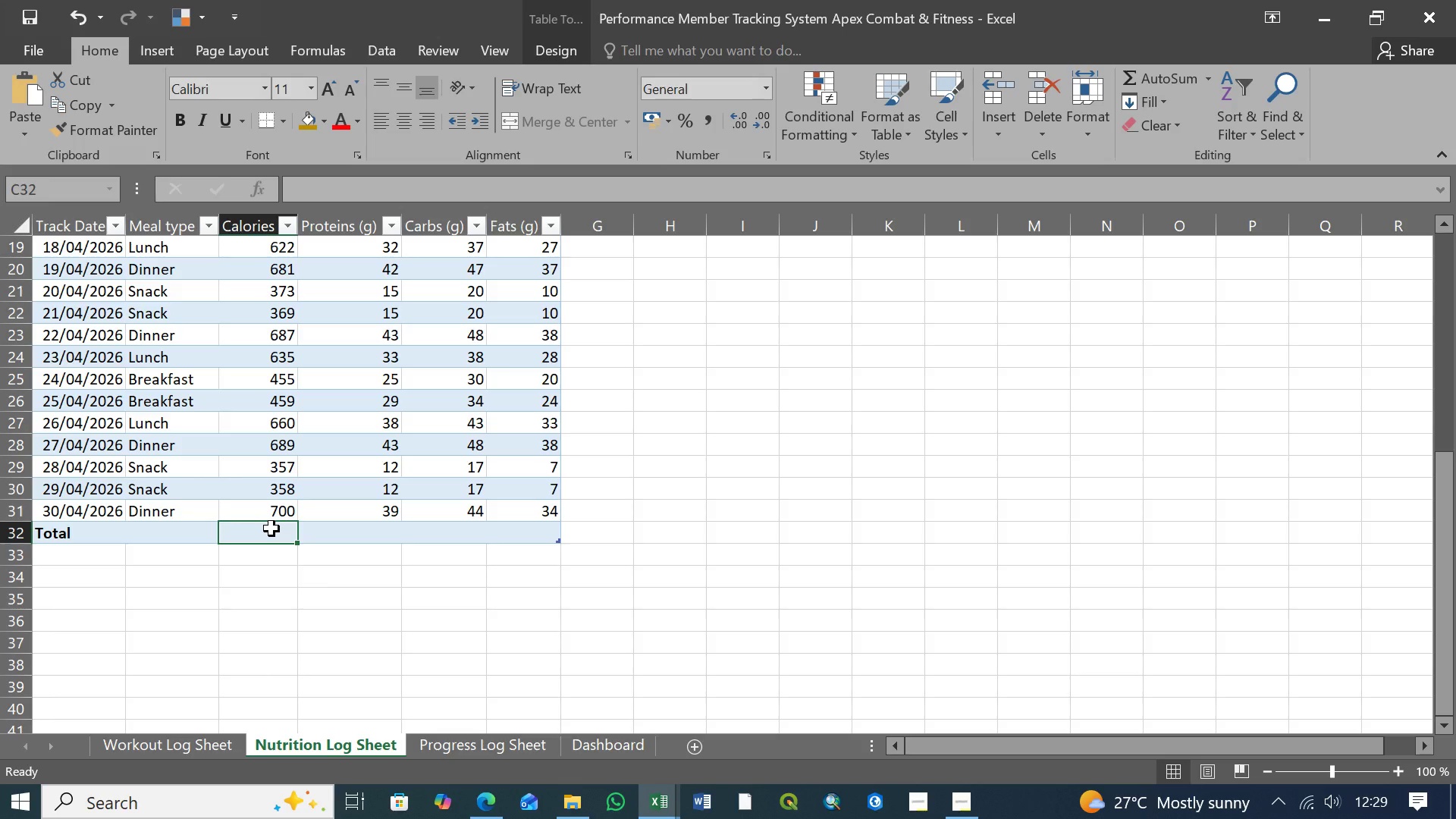 
left_click([271, 535])
 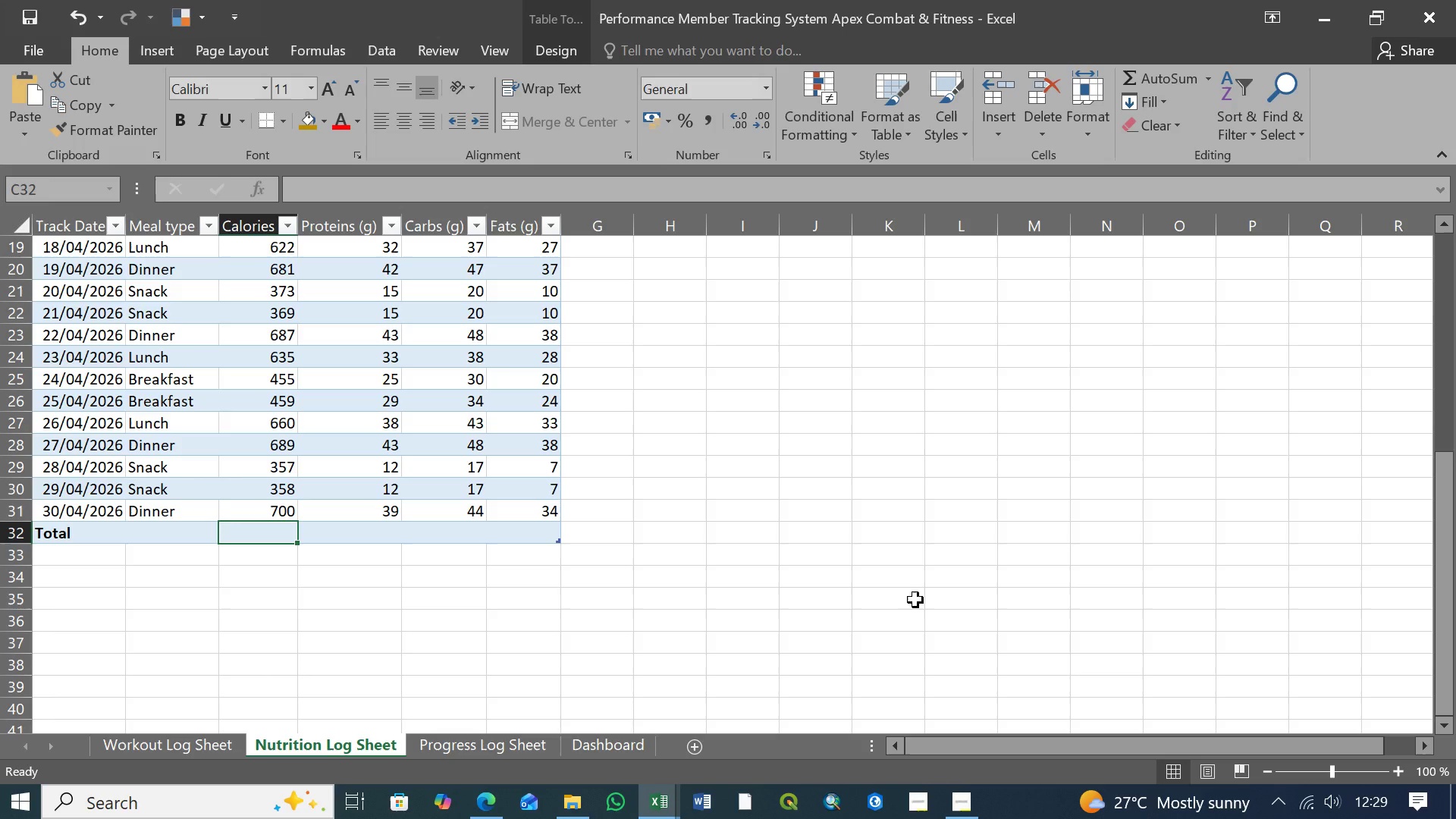 
type(=SUMIF()
 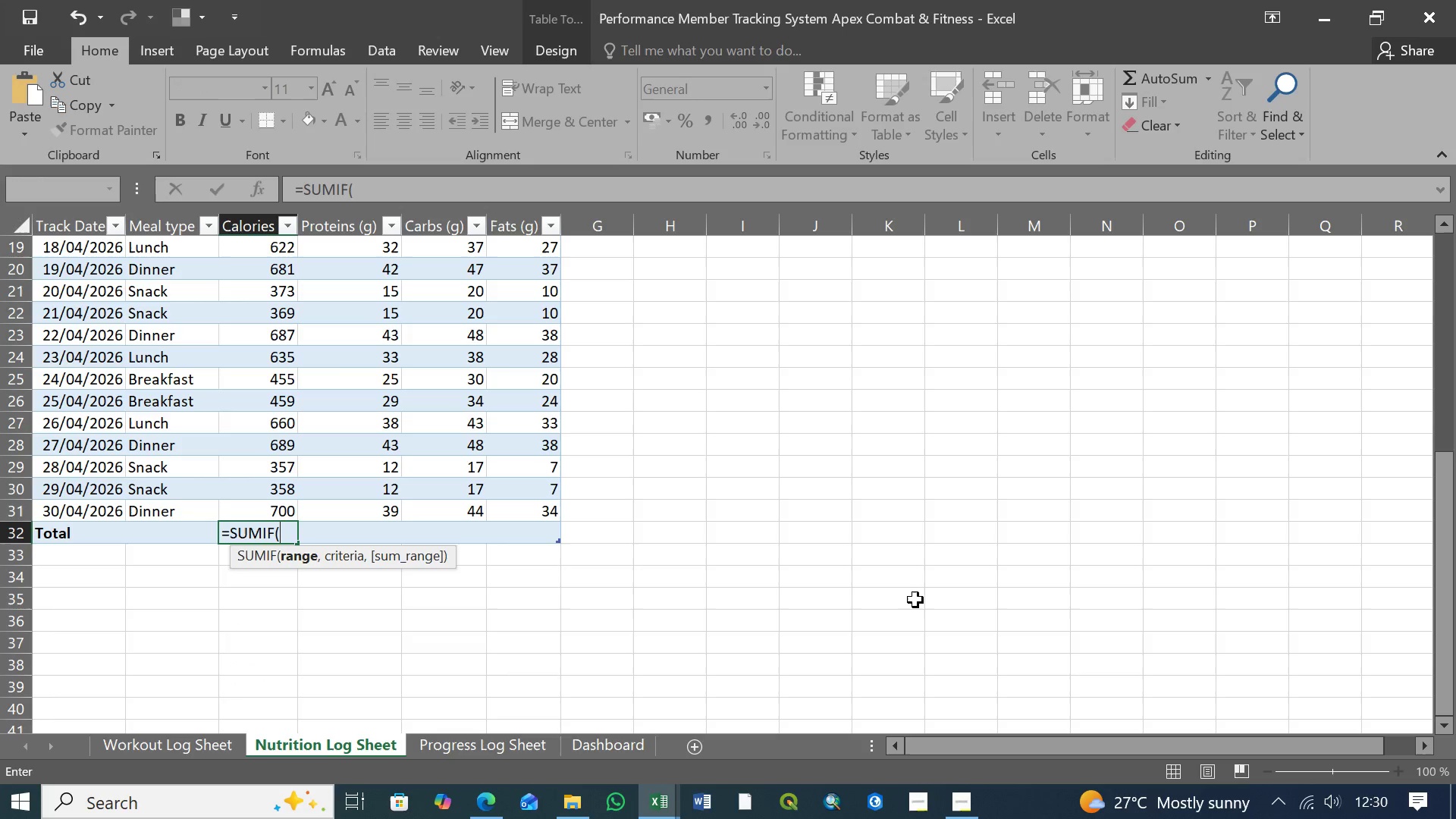 
wait(7.53)
 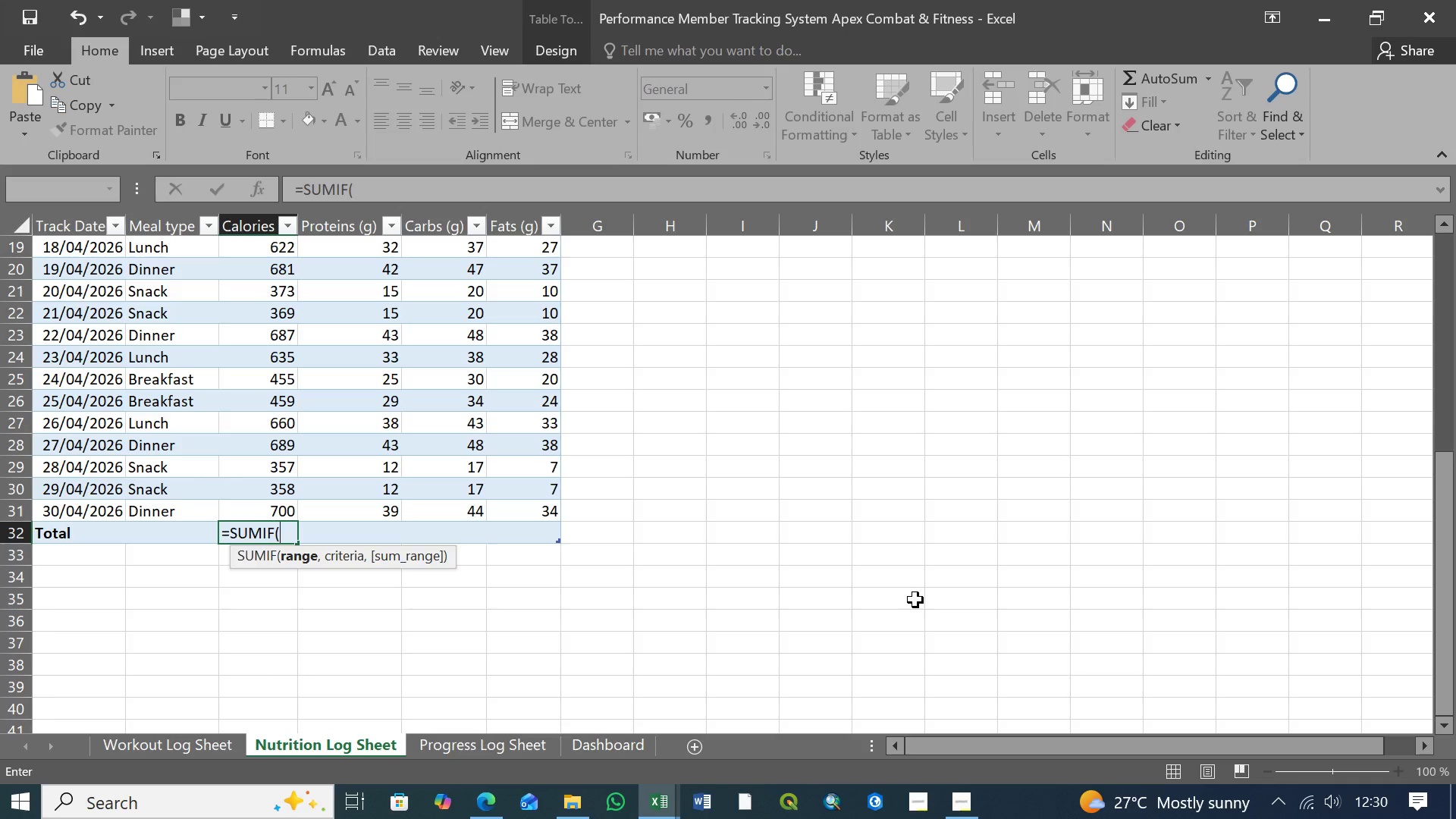 
type([Date)
 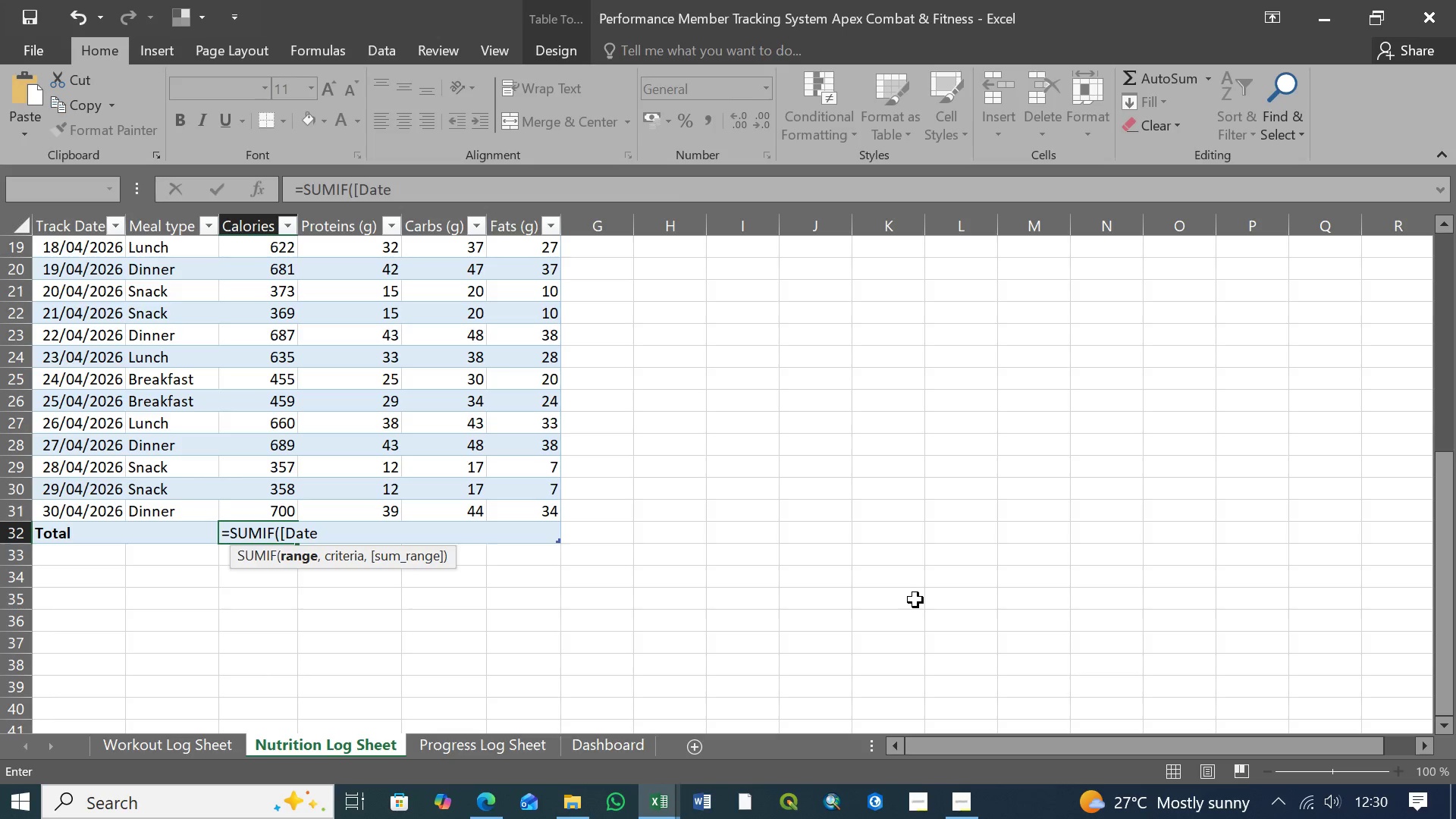 
wait(6.51)
 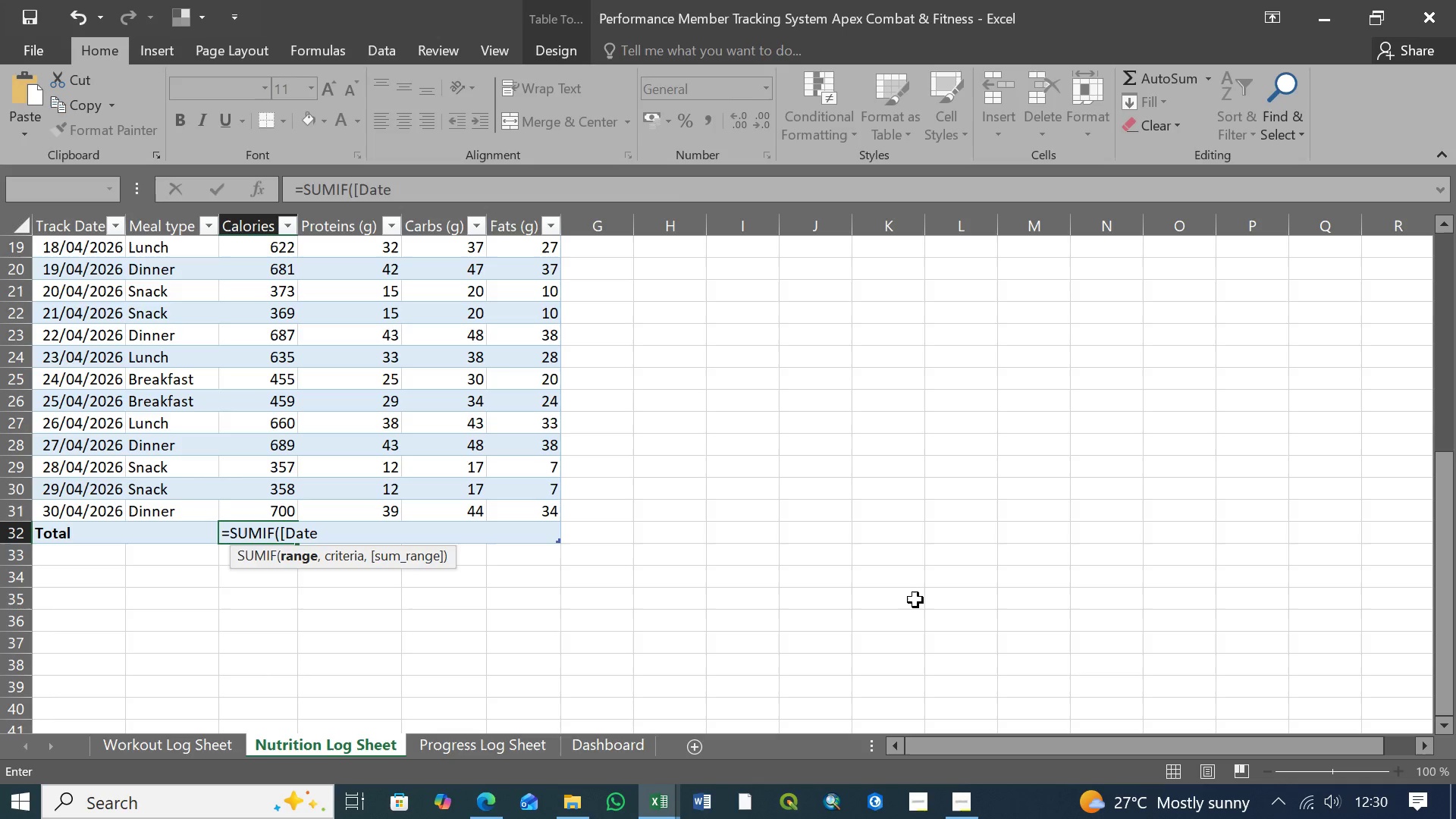 
left_click([359, 187])
 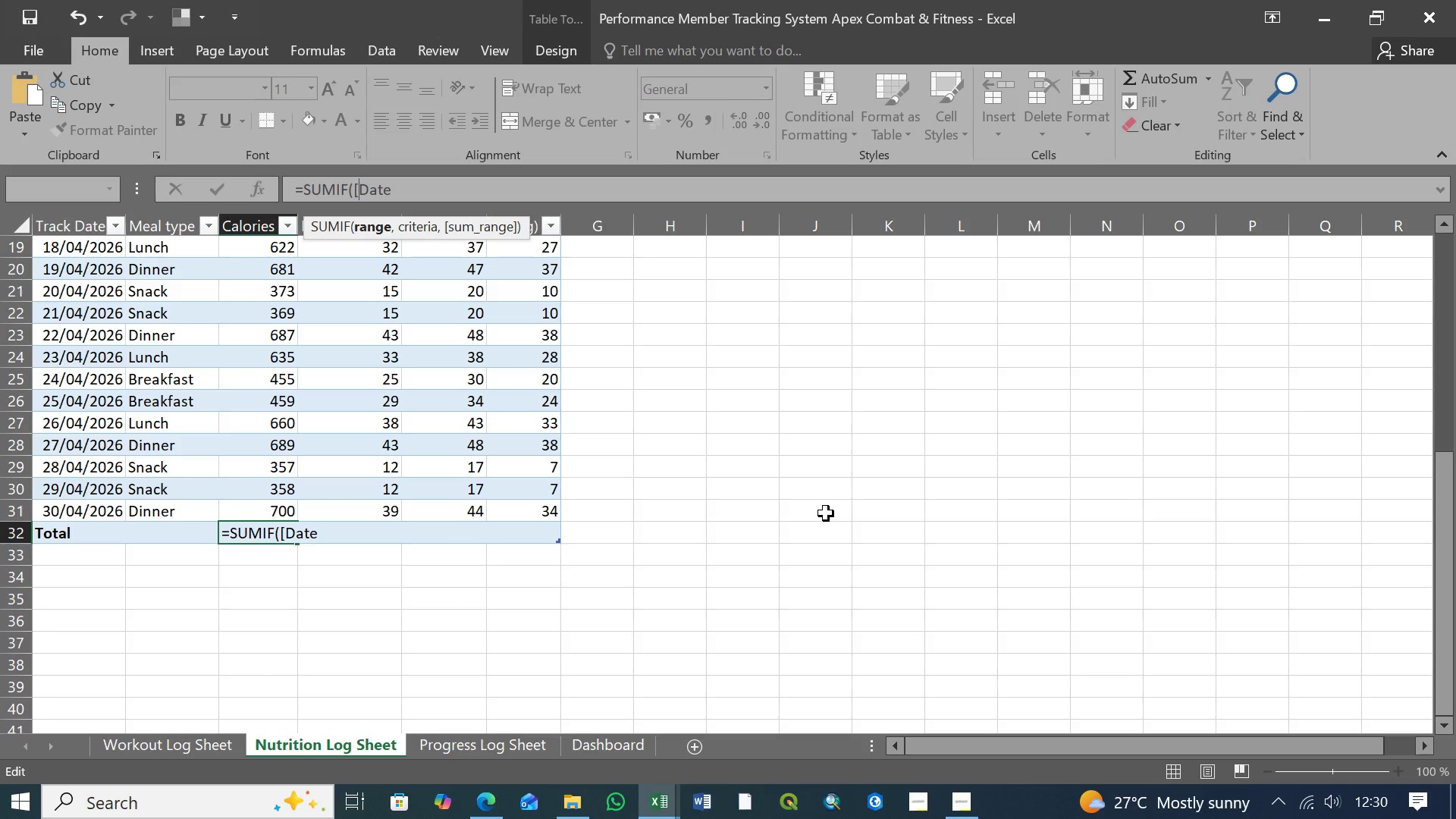 
type(Track )
 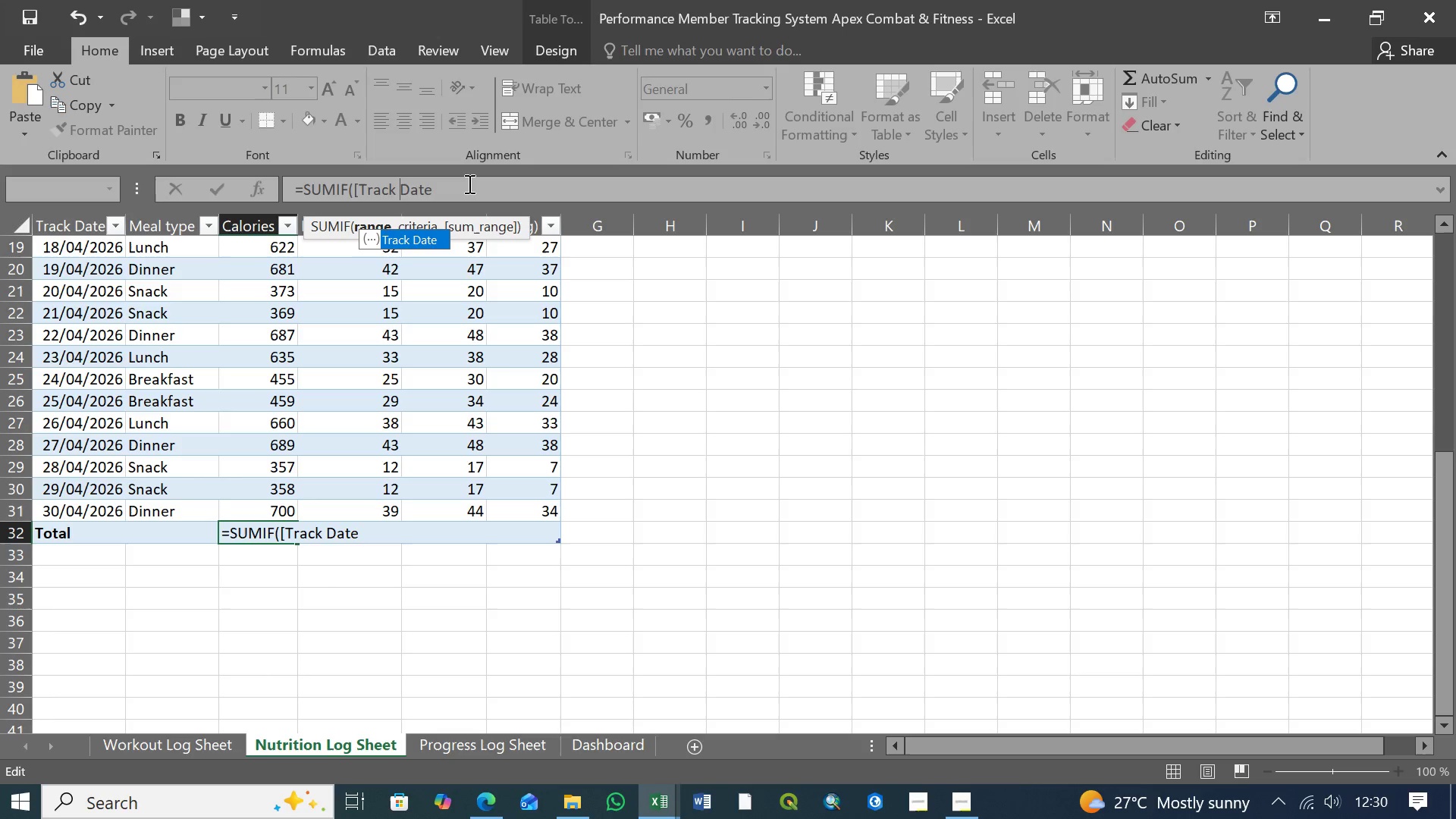 
key(Tab)
 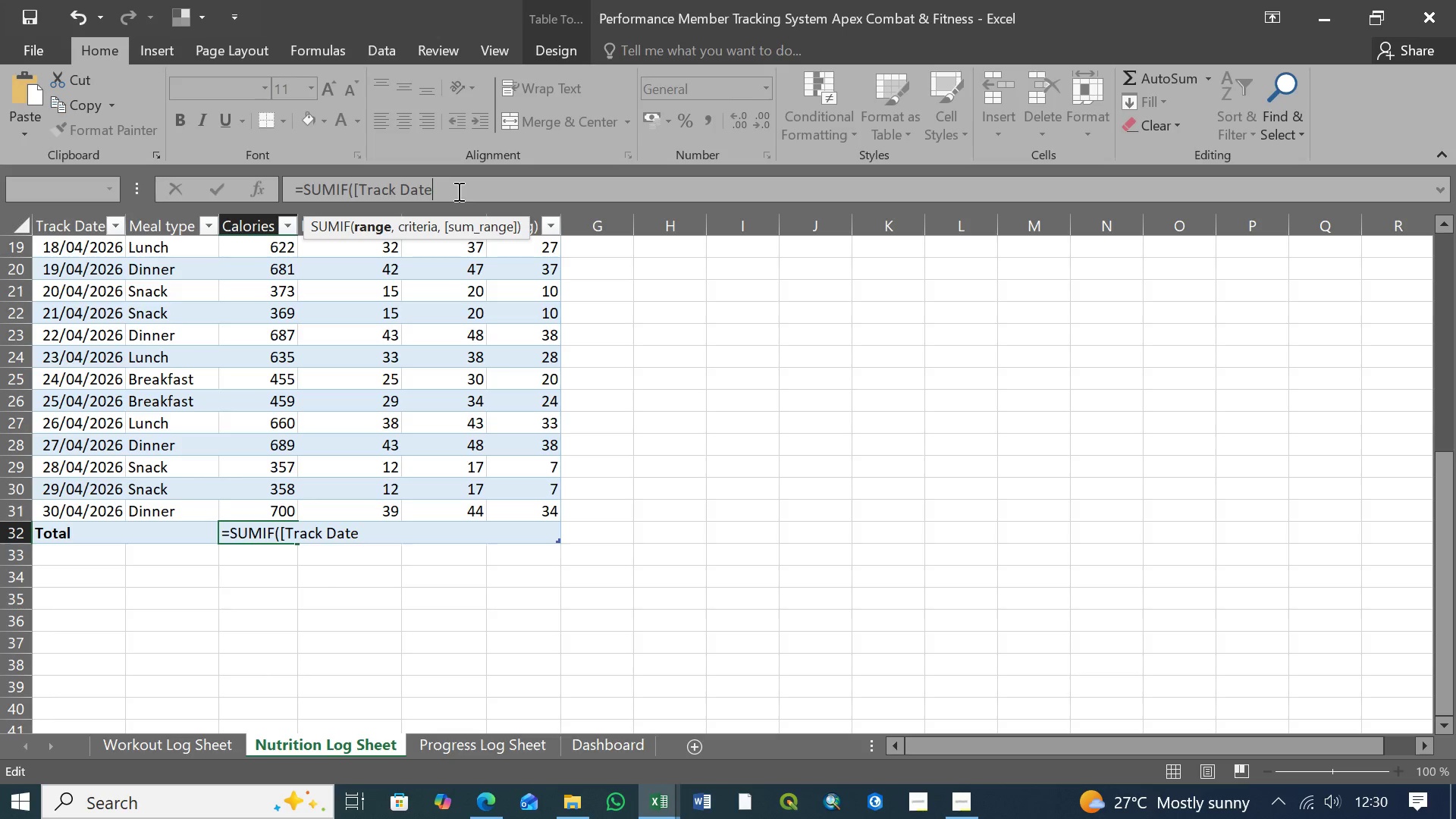 
left_click([455, 193])
 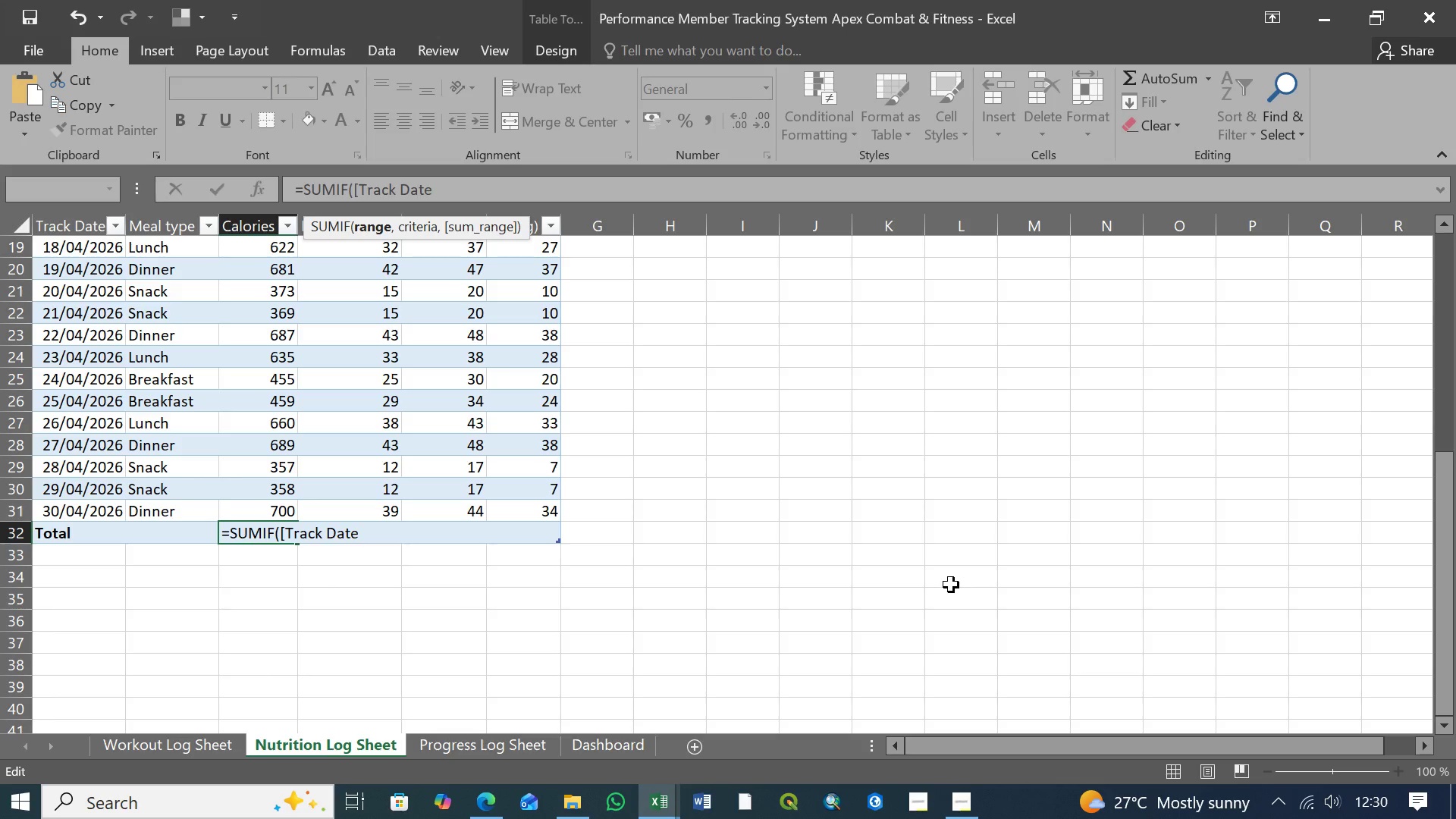 
wait(5.31)
 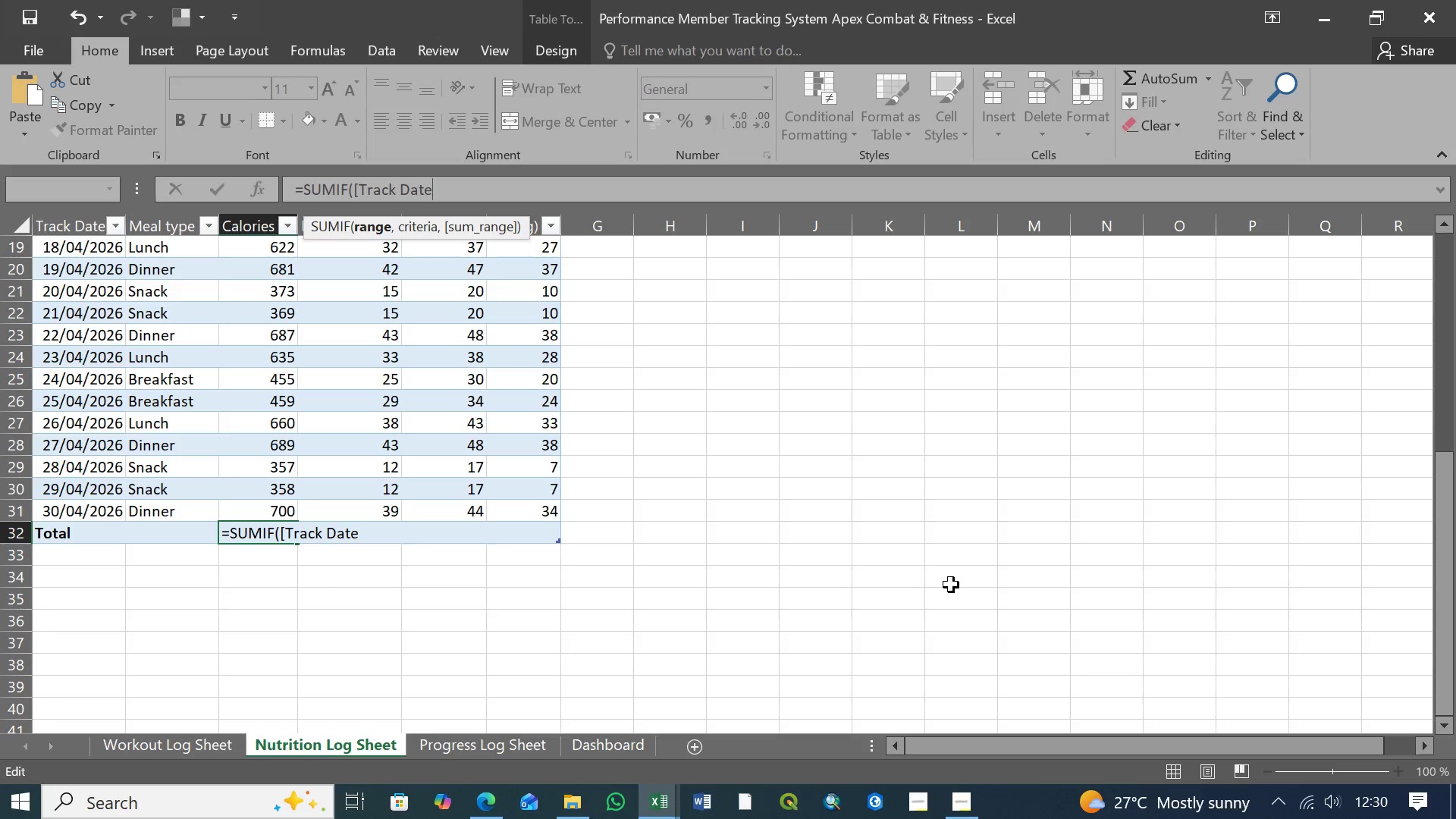 
key(BracketRight)
 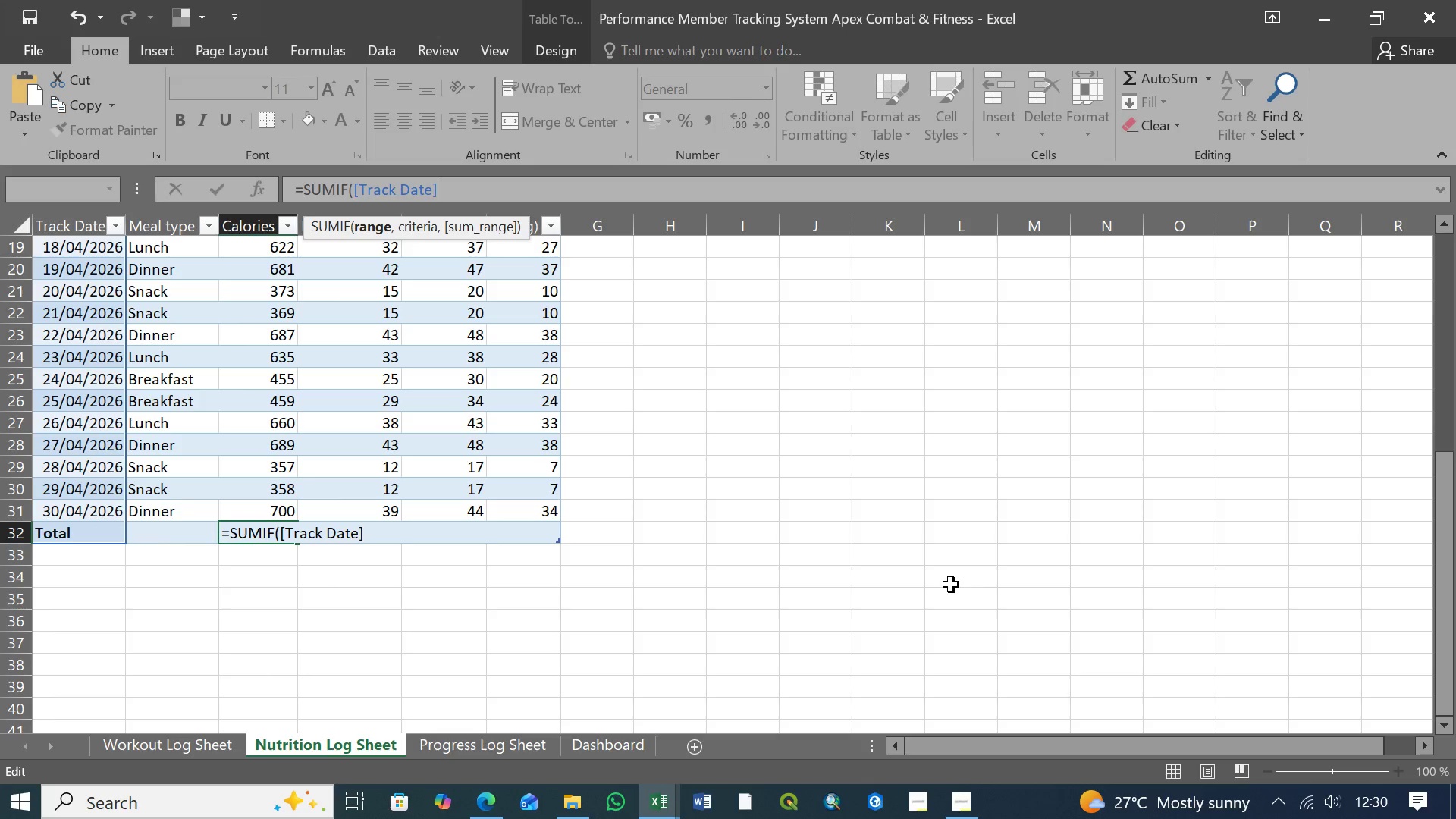 
wait(10.5)
 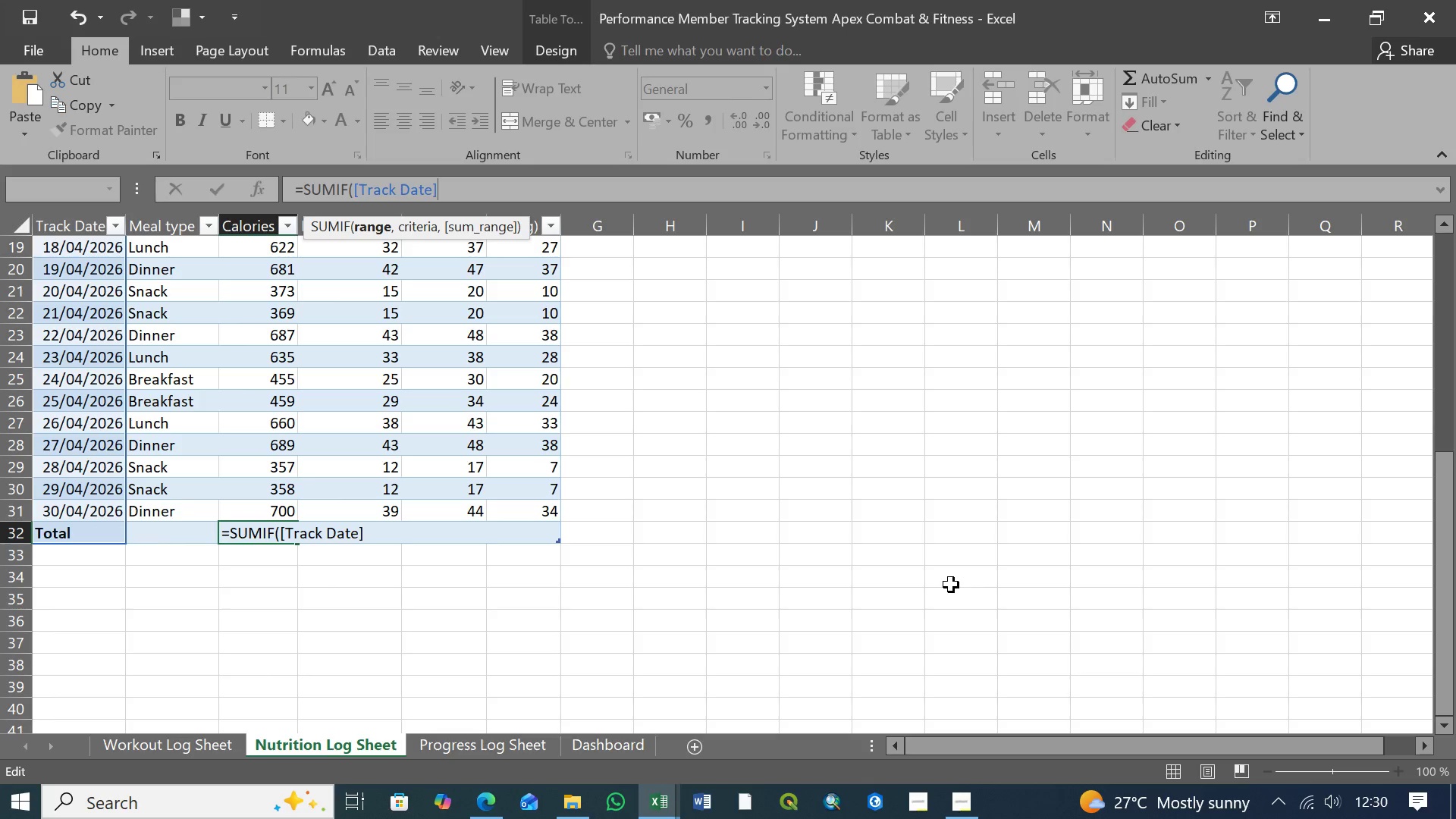 
key(Comma)
 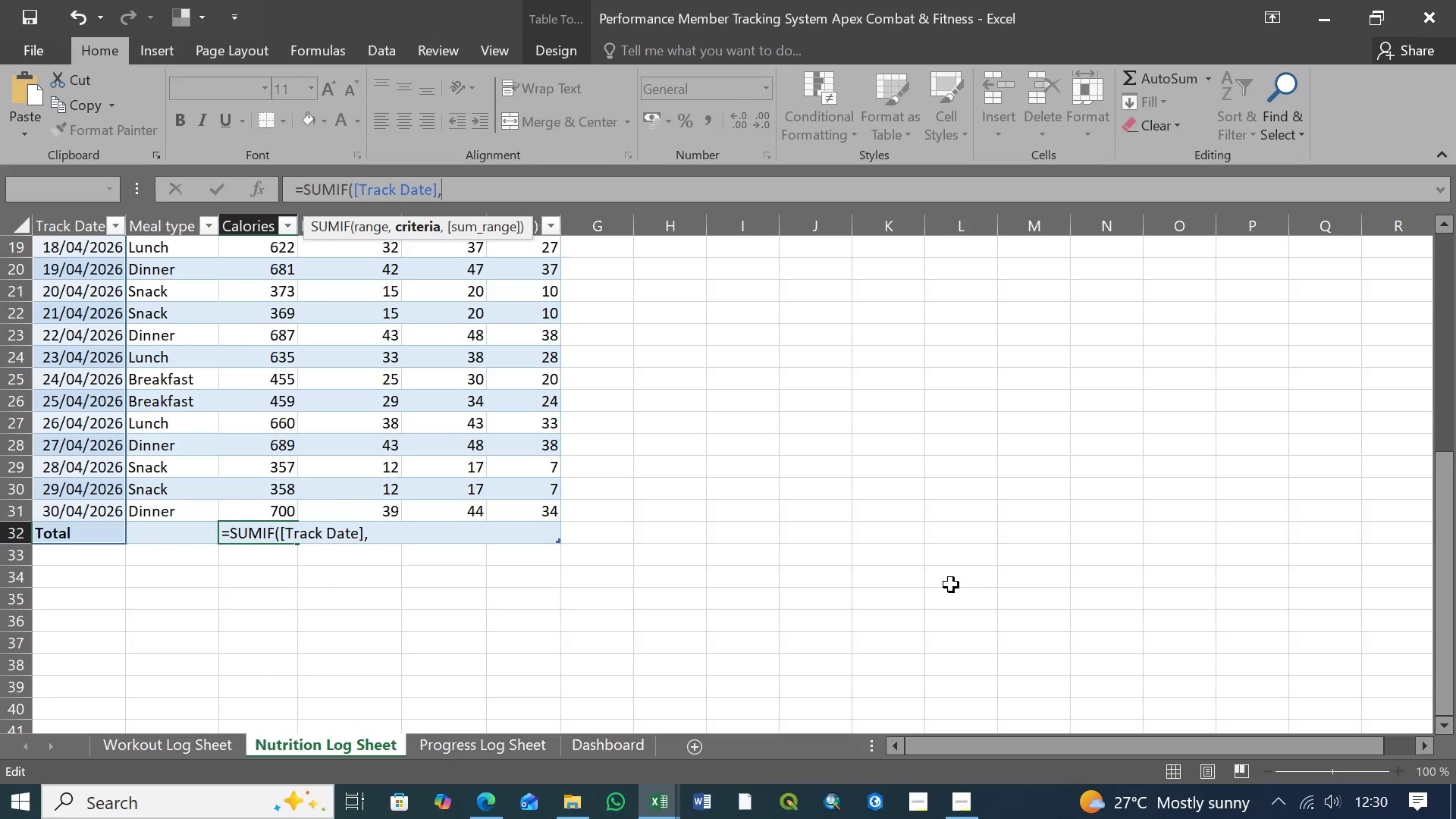 
wait(6.91)
 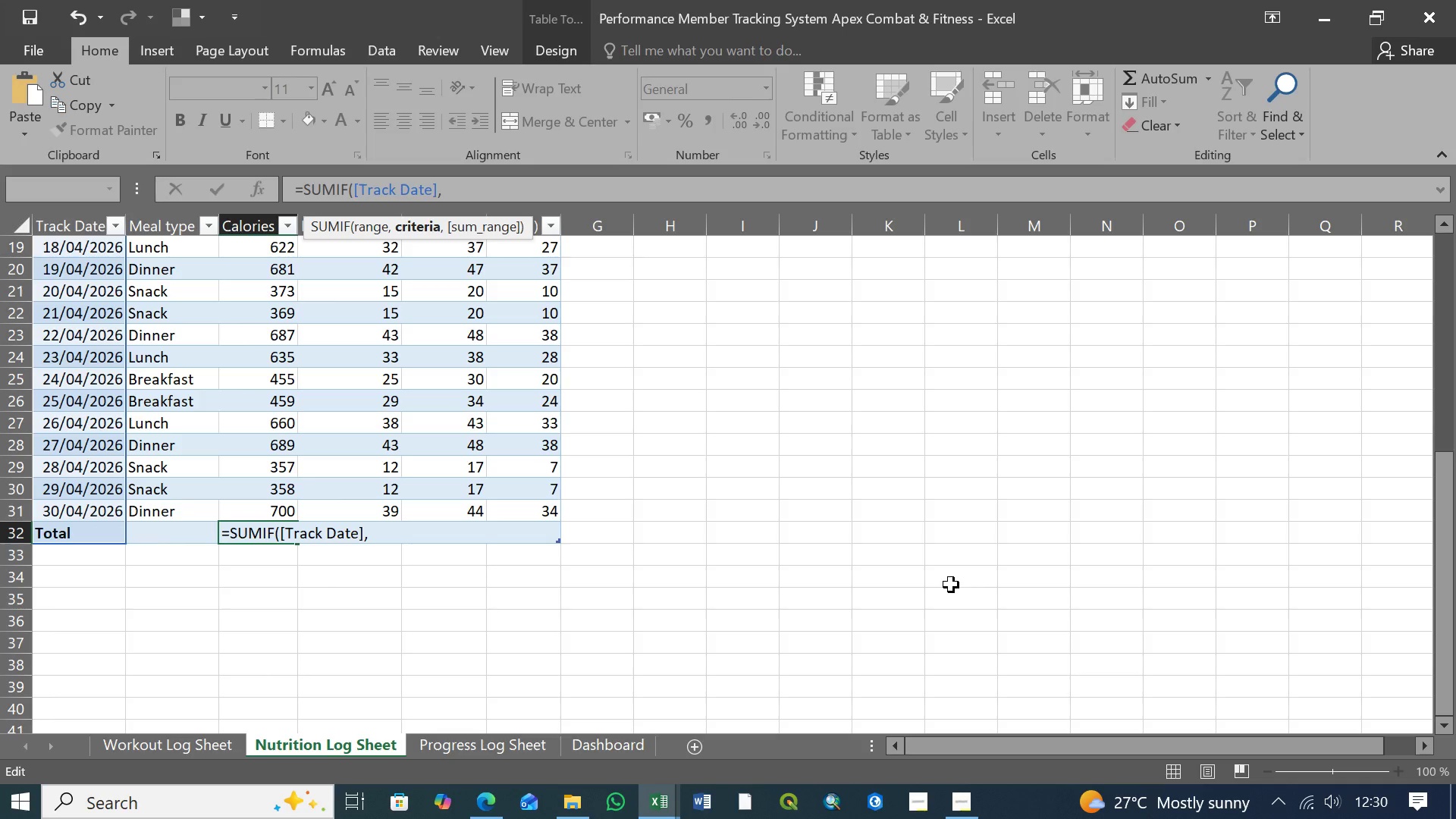 
key(BracketLeft)
 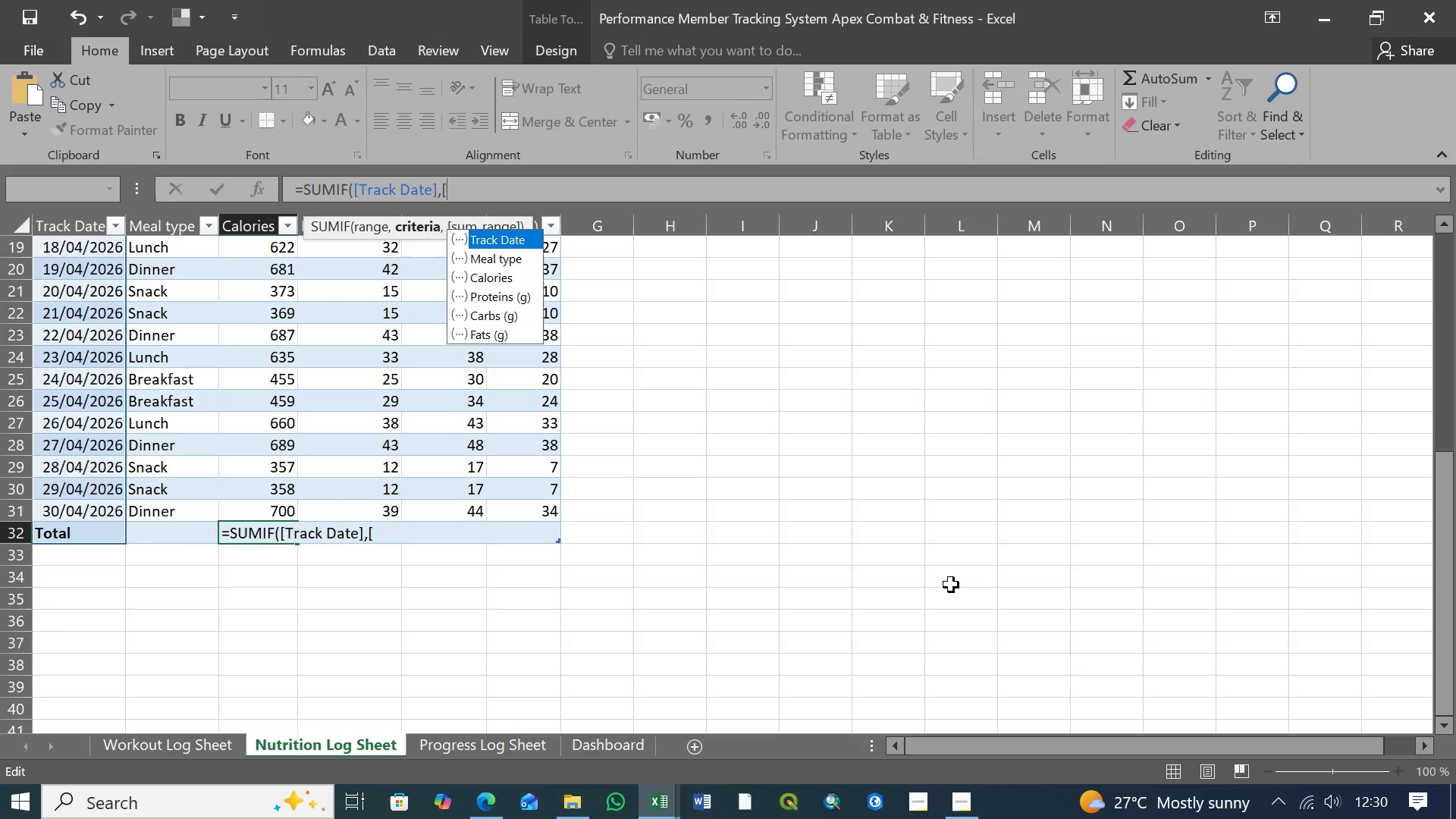 
key(Shift+2)
 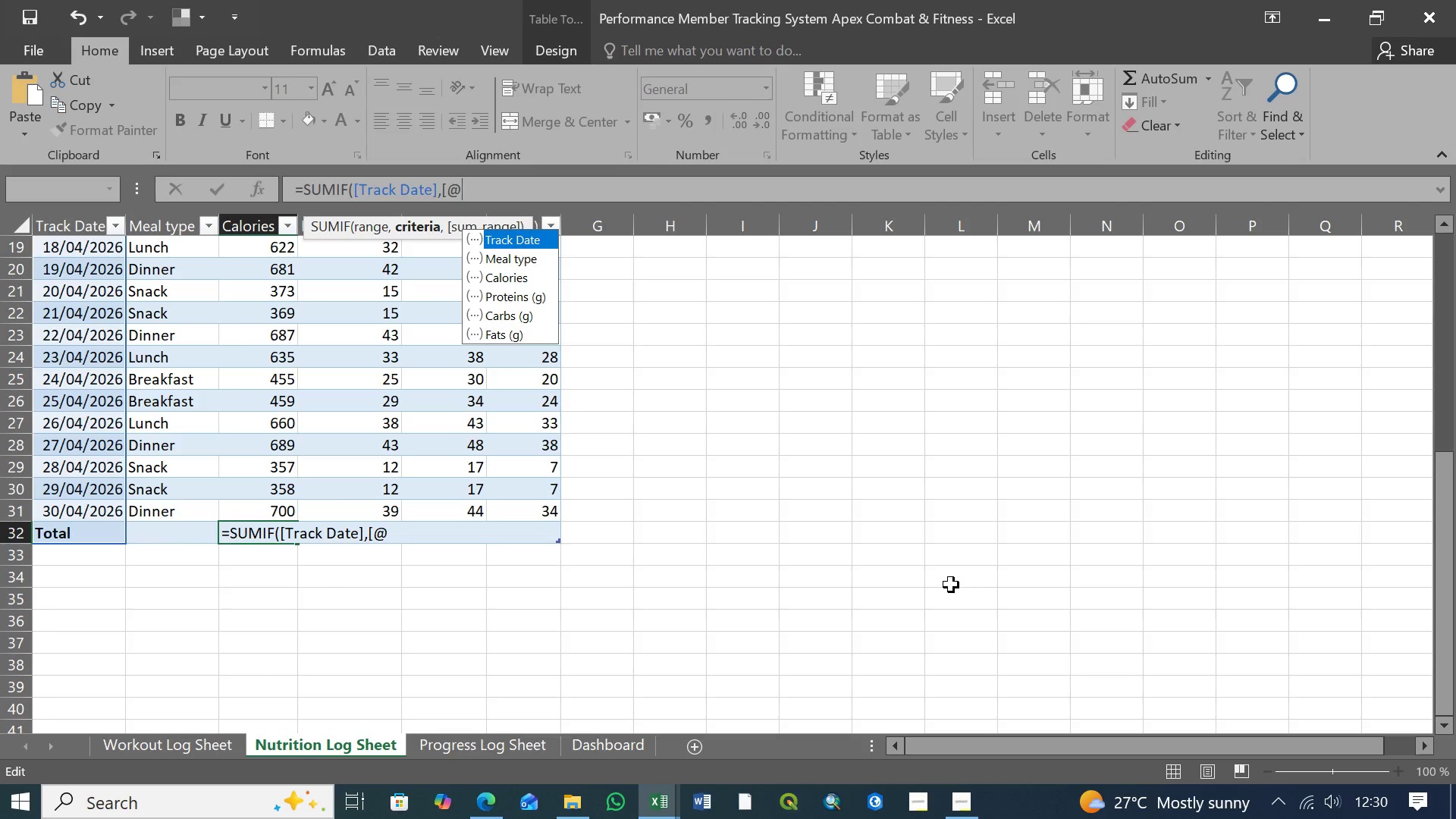 
wait(8.05)
 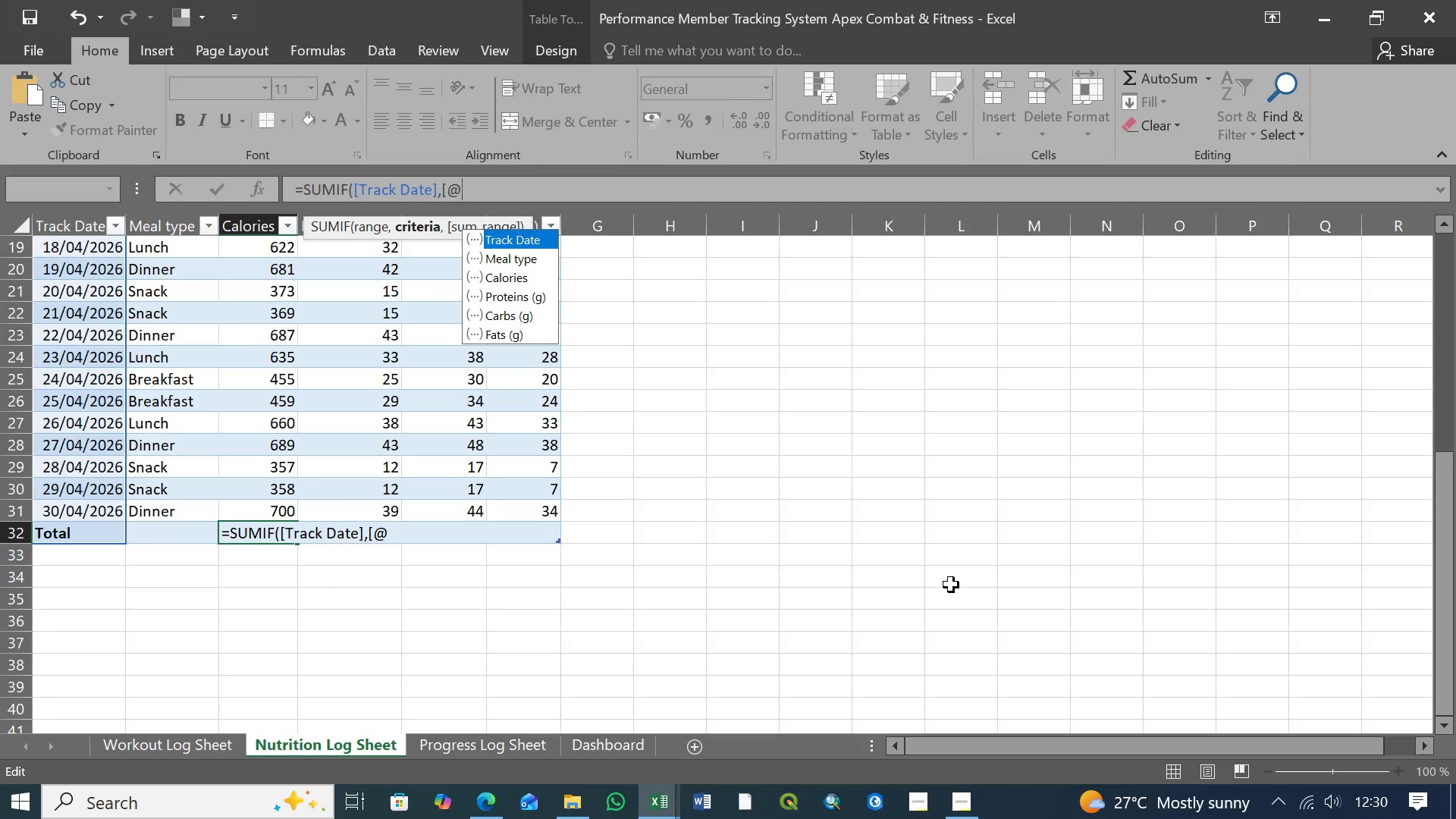 
key(Tab)
 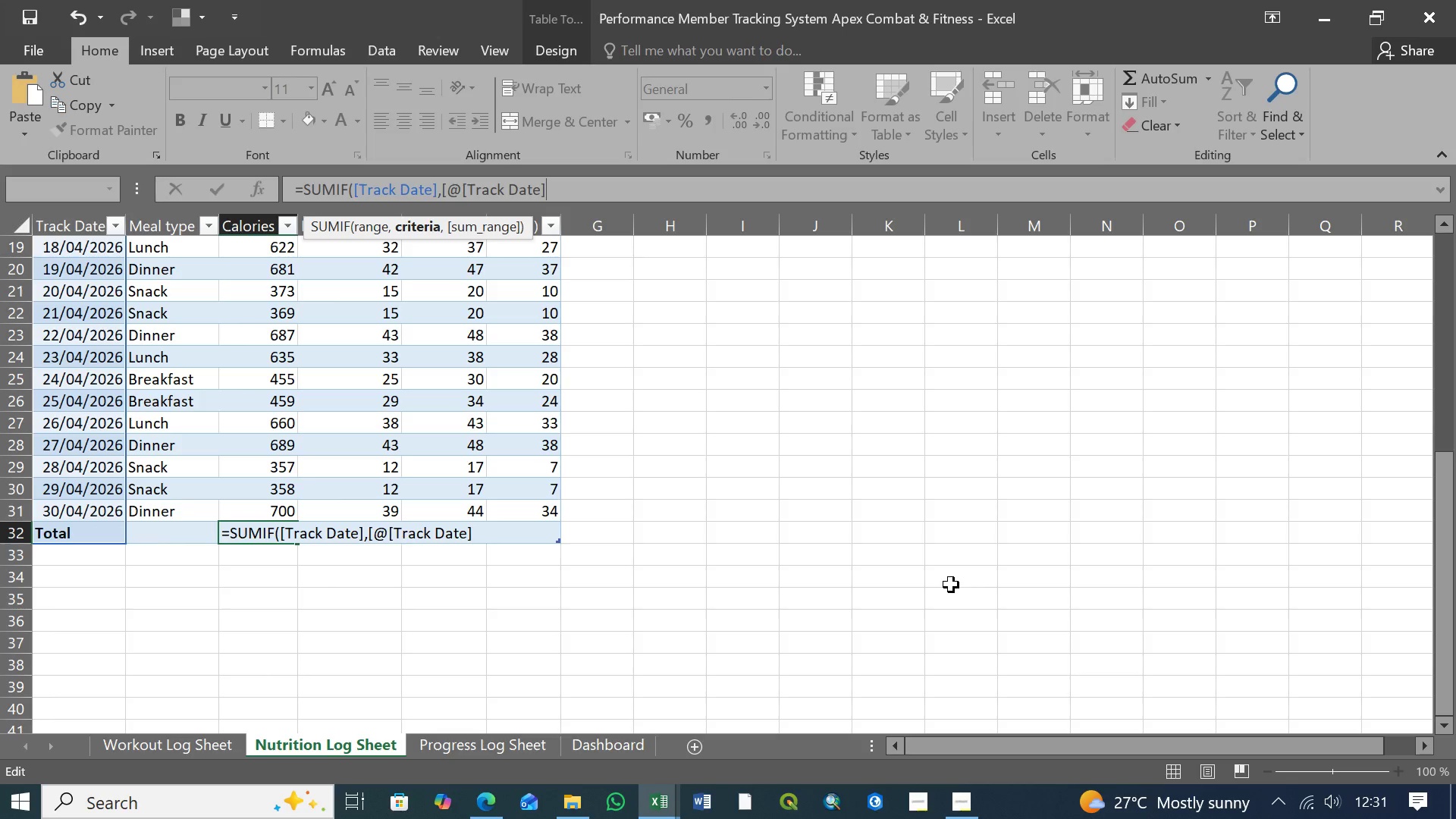 
wait(7.17)
 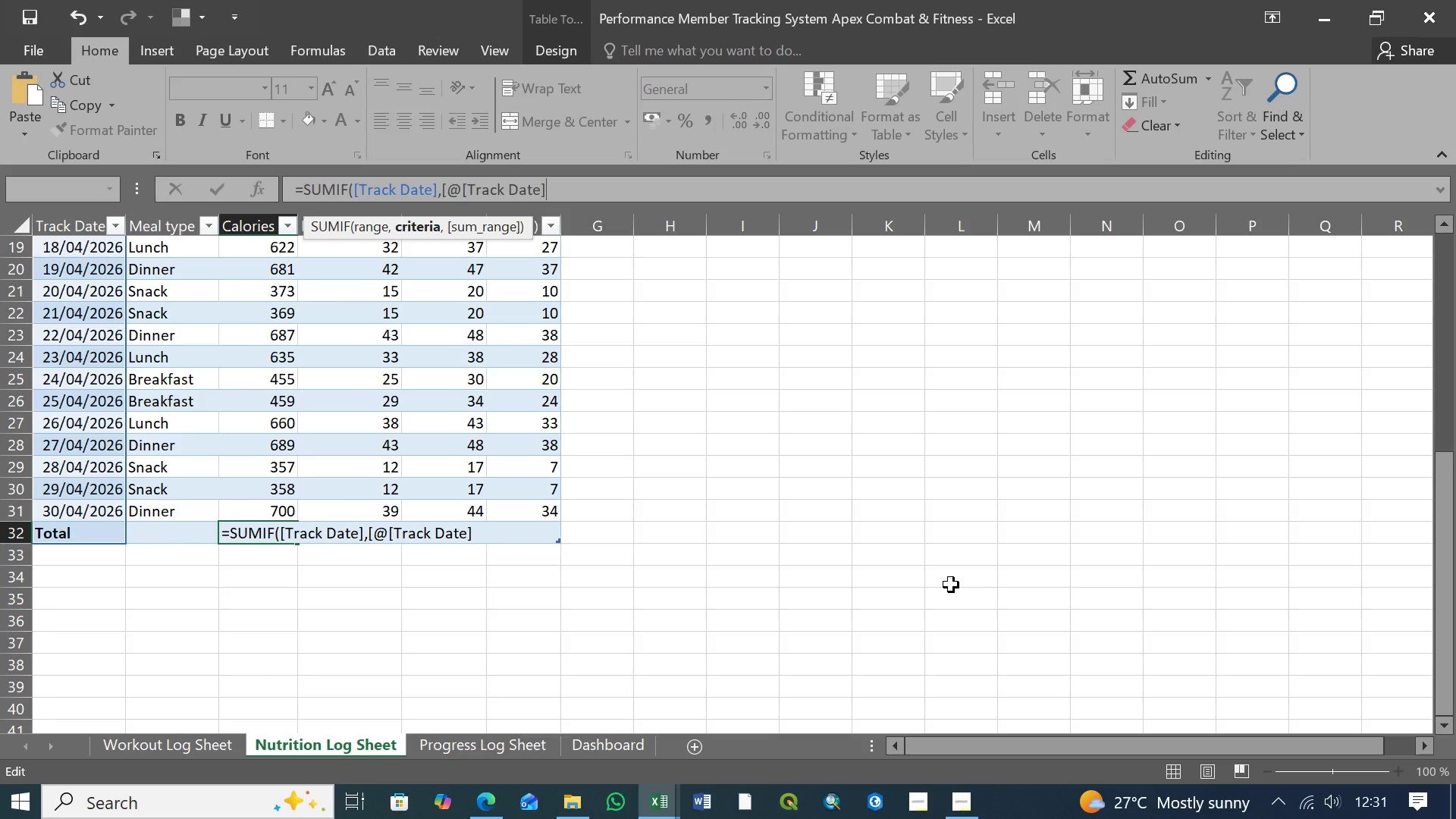 
key(Comma)
 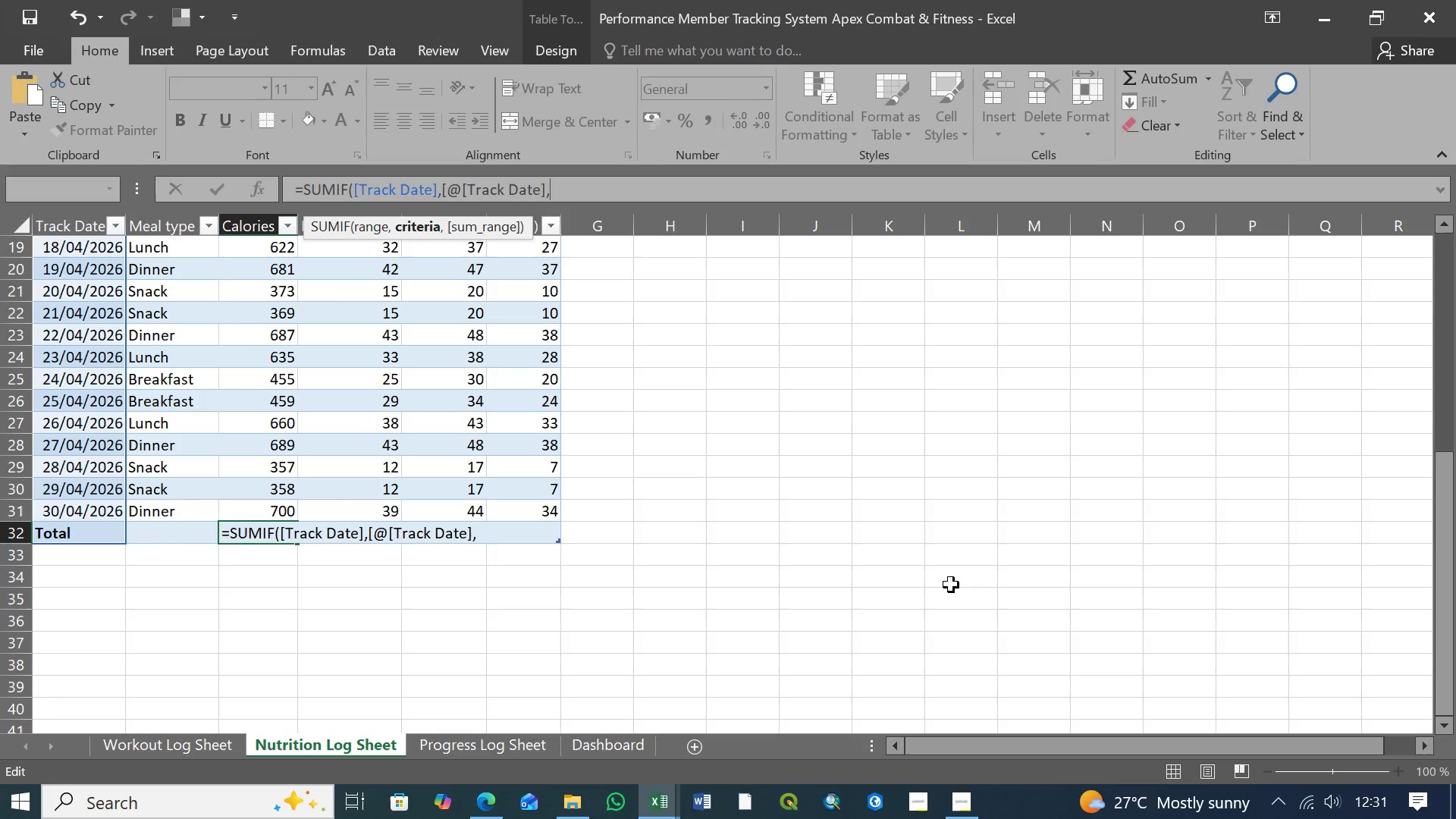 
key(BracketLeft)
 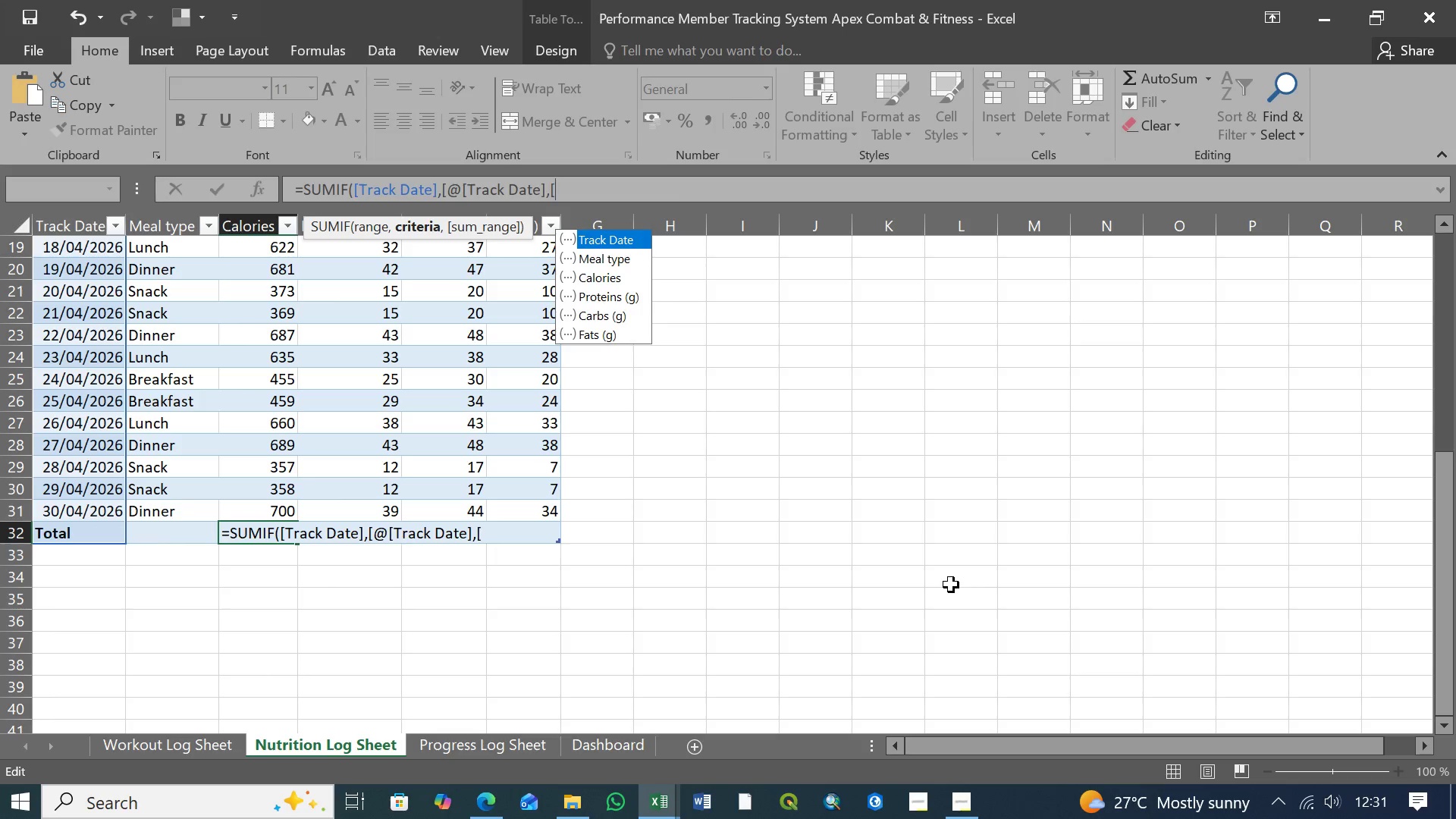 
key(Shift+ShiftLeft)
 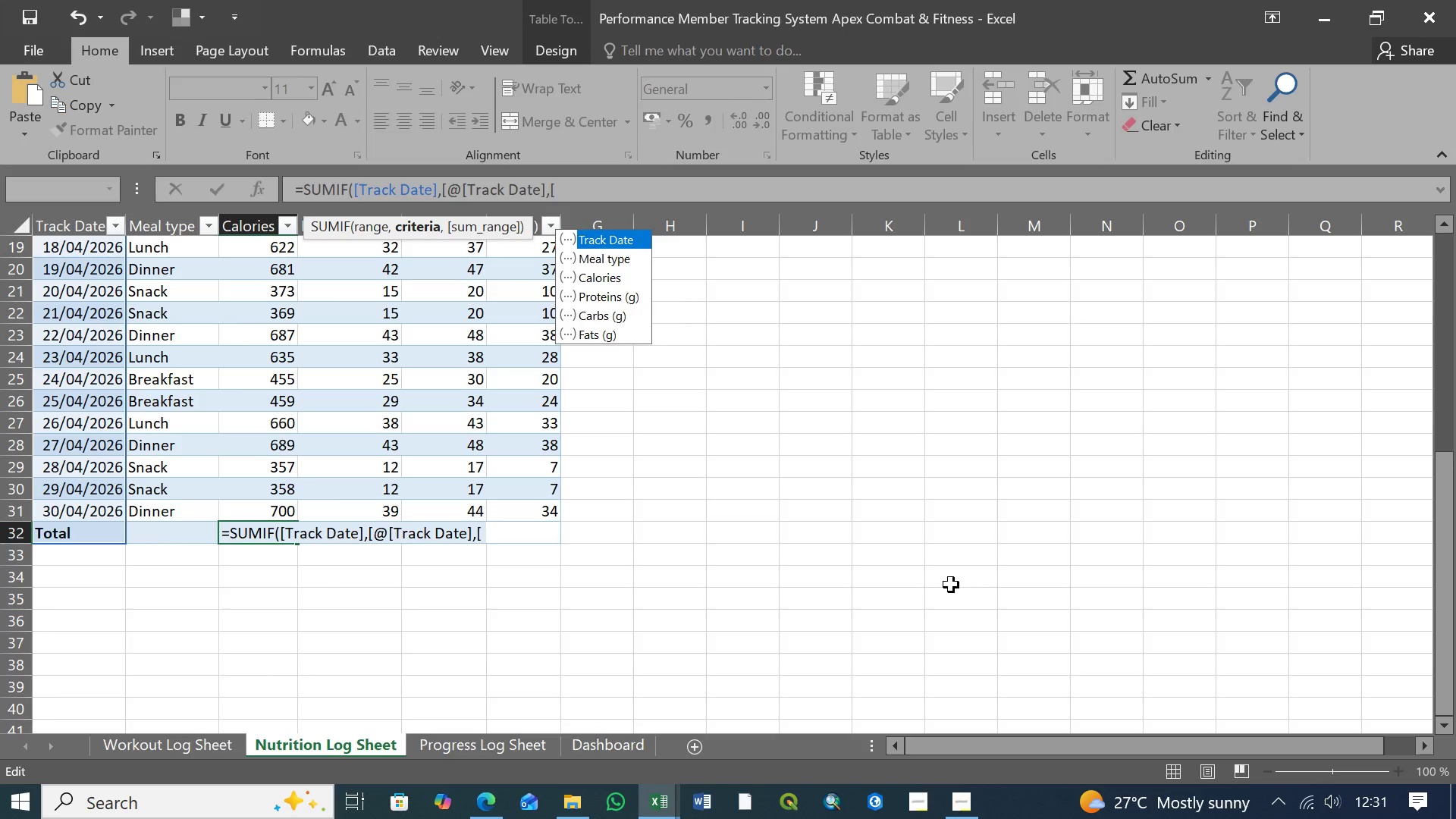 
key(Shift+C)
 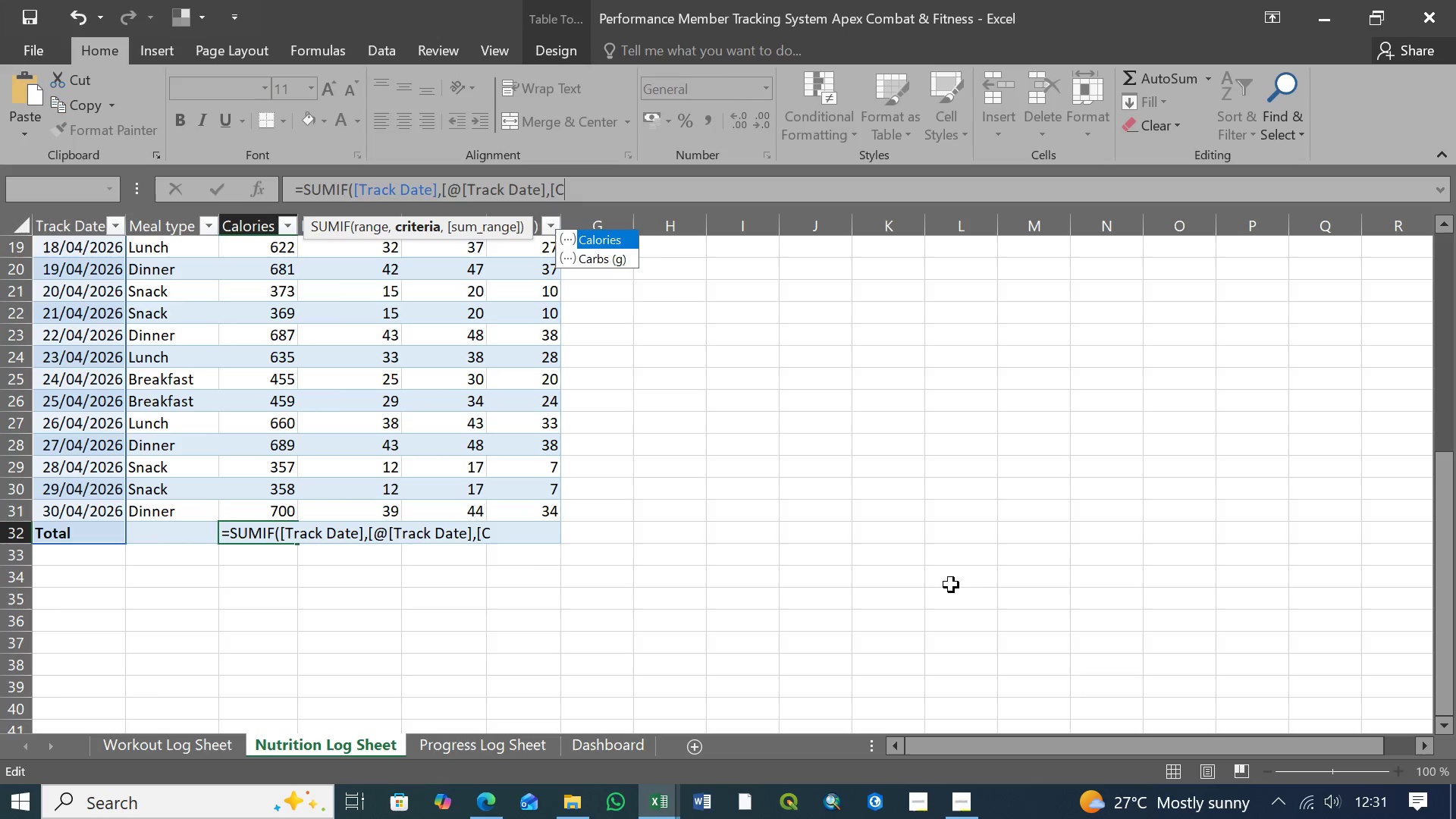 
wait(5.42)
 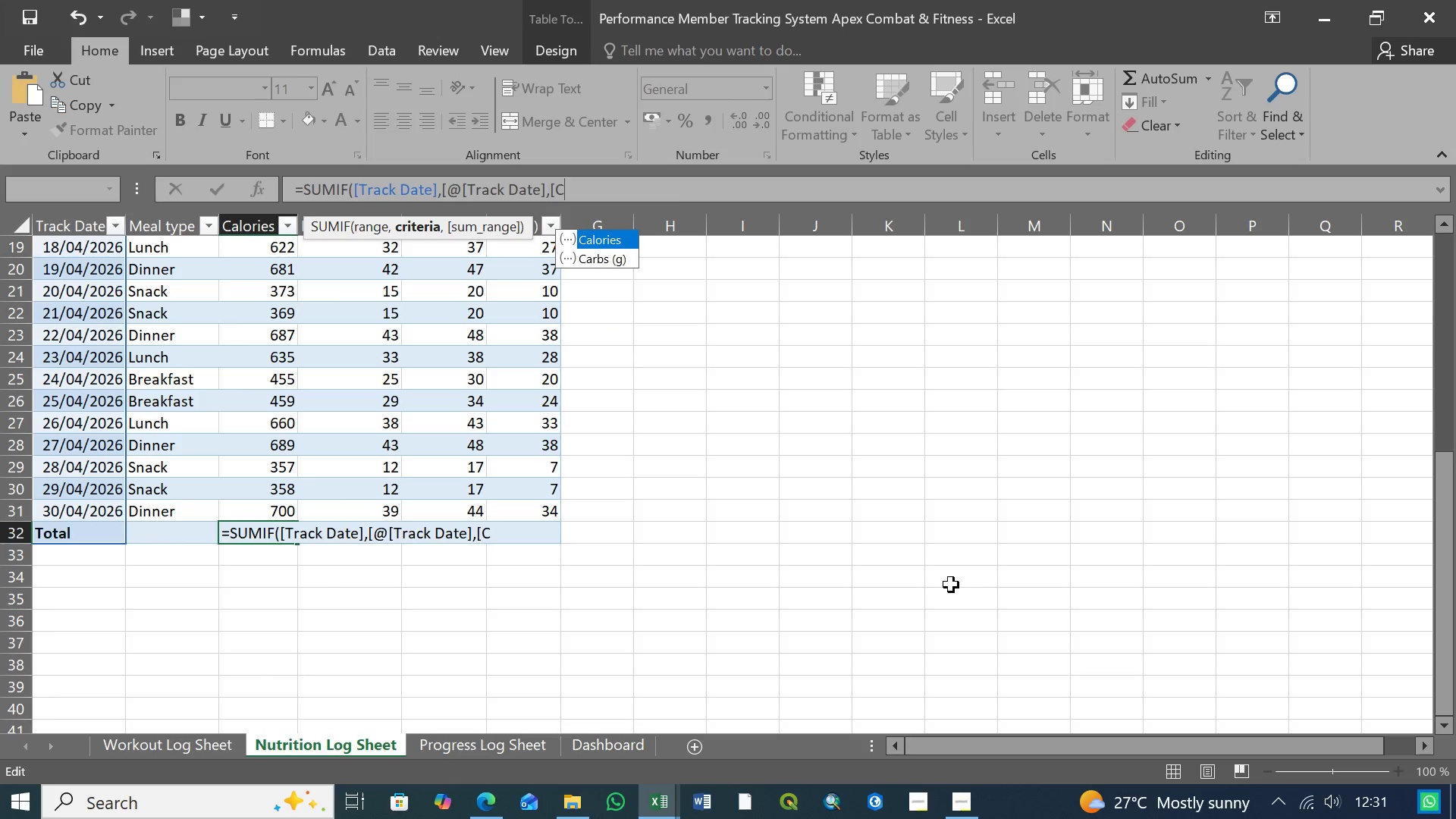 
key(Tab)
 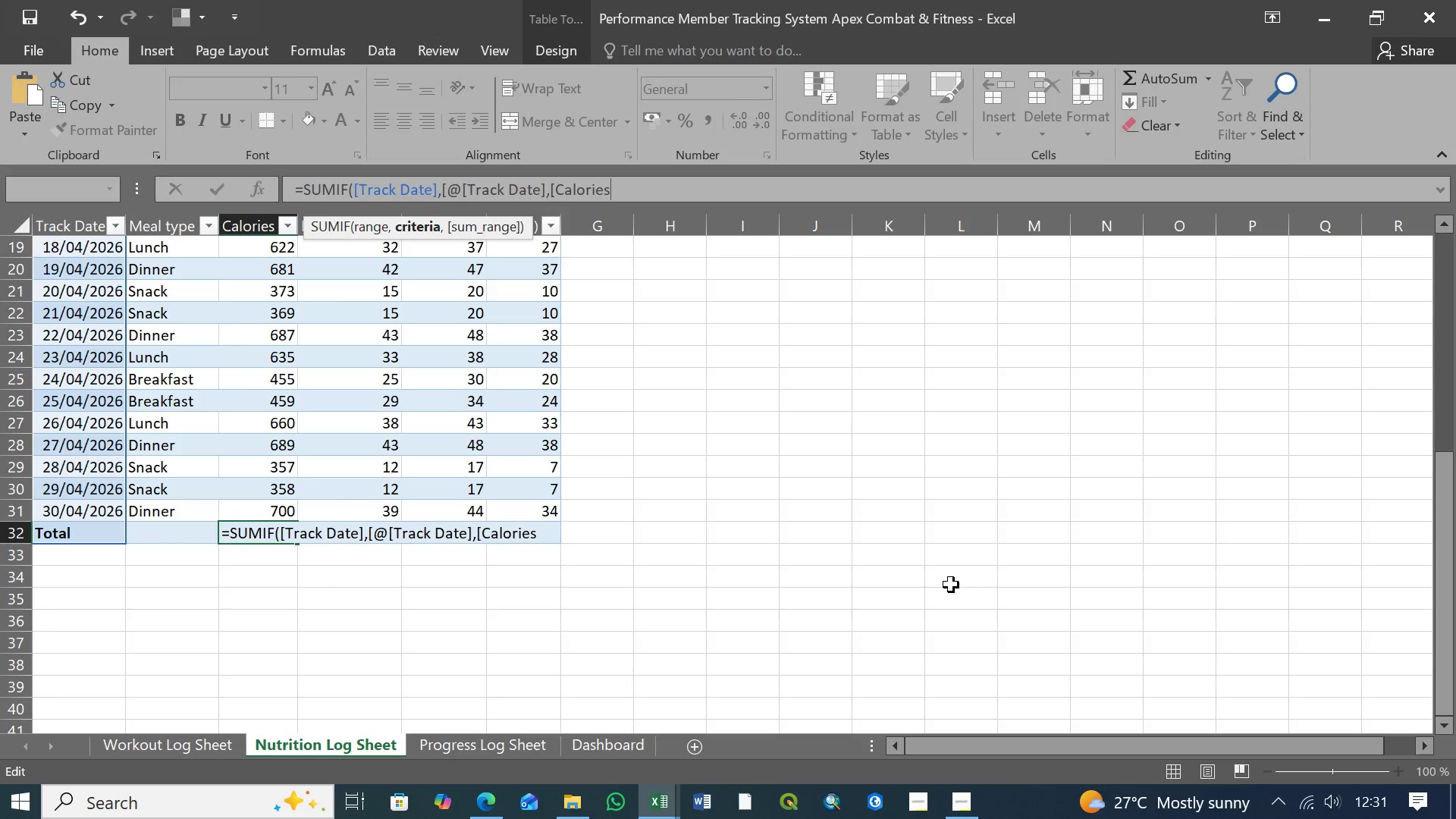 
key(BracketRight)
 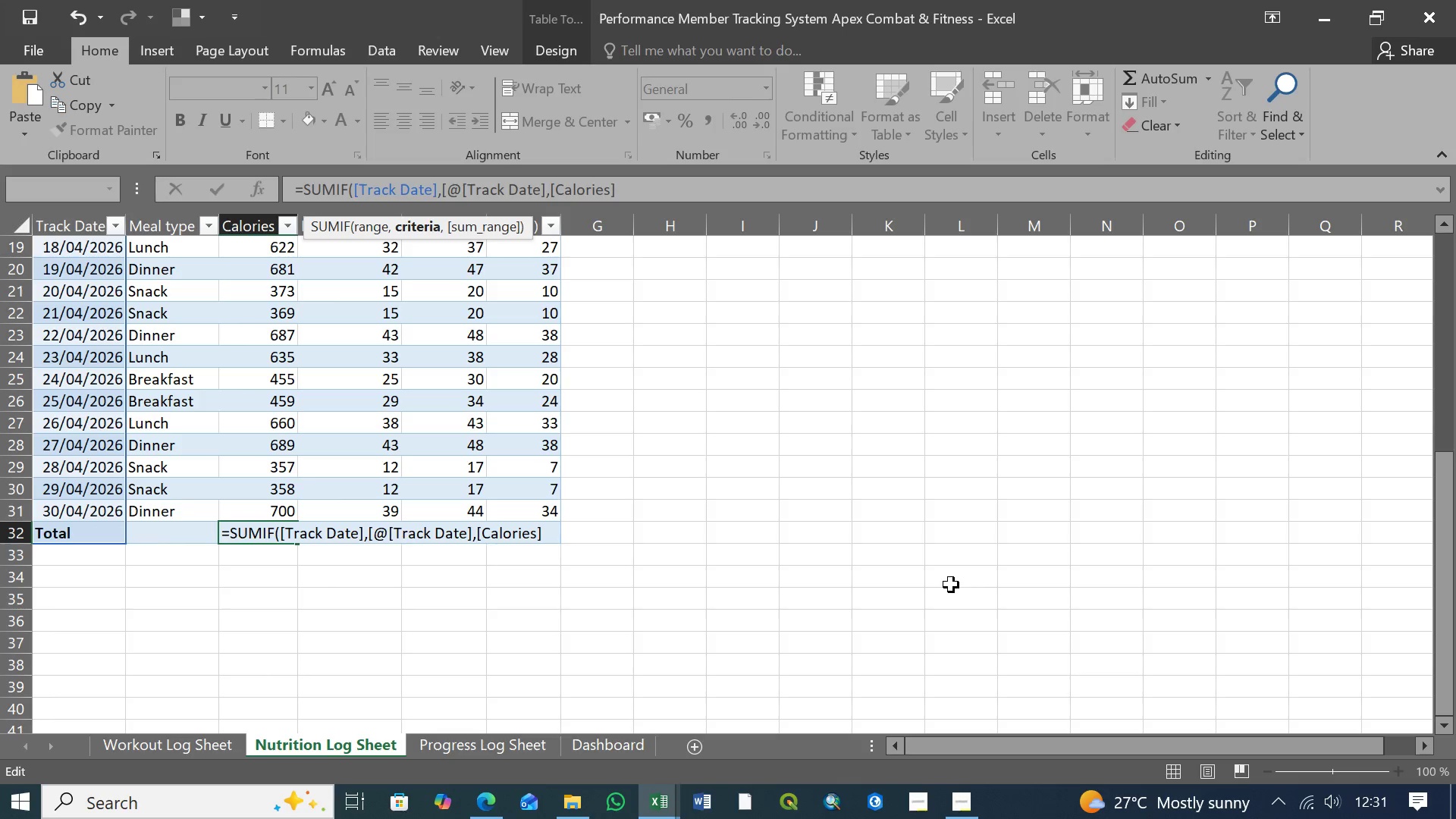 
key(Shift+0)
 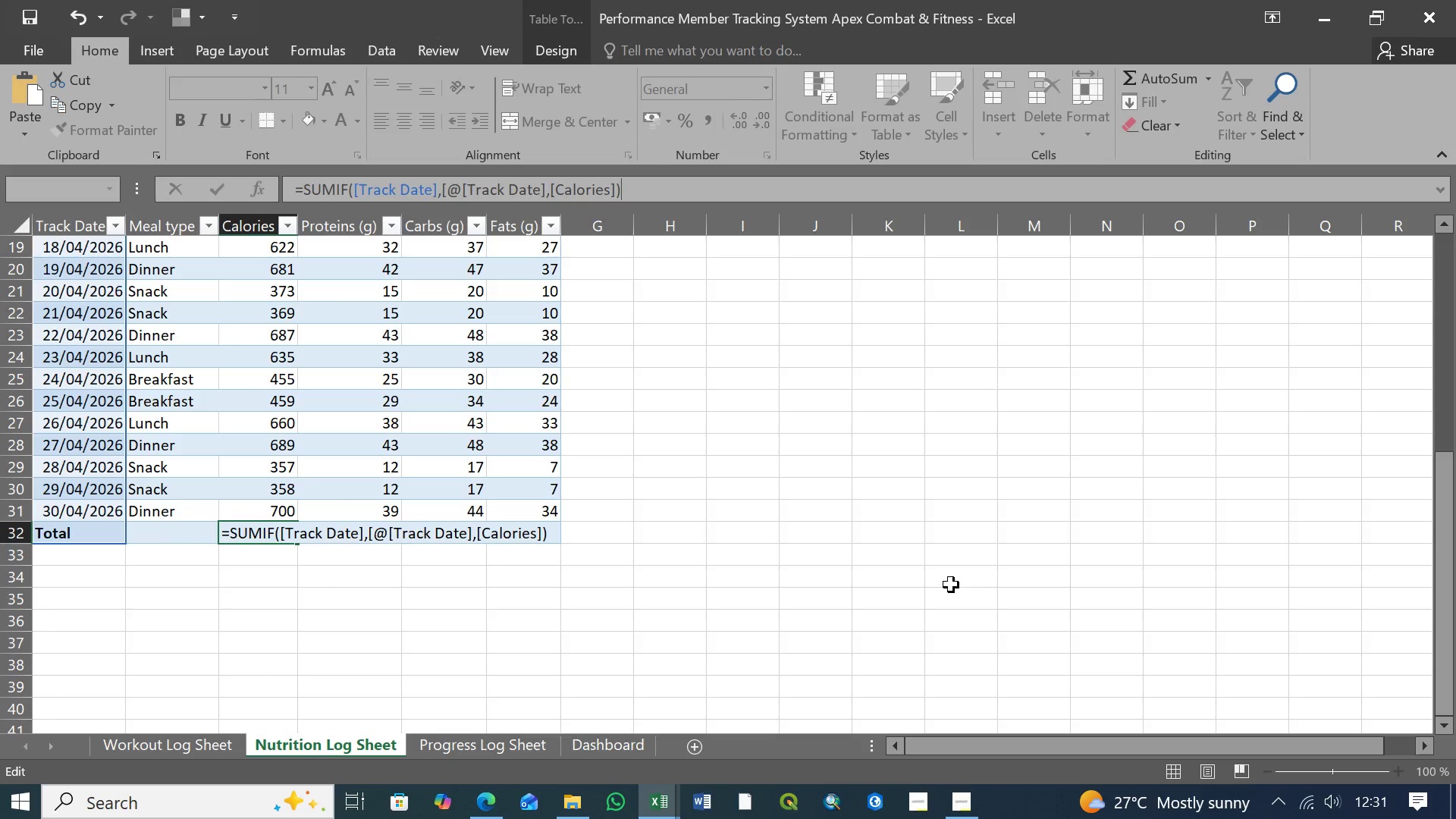 
key(Enter)
 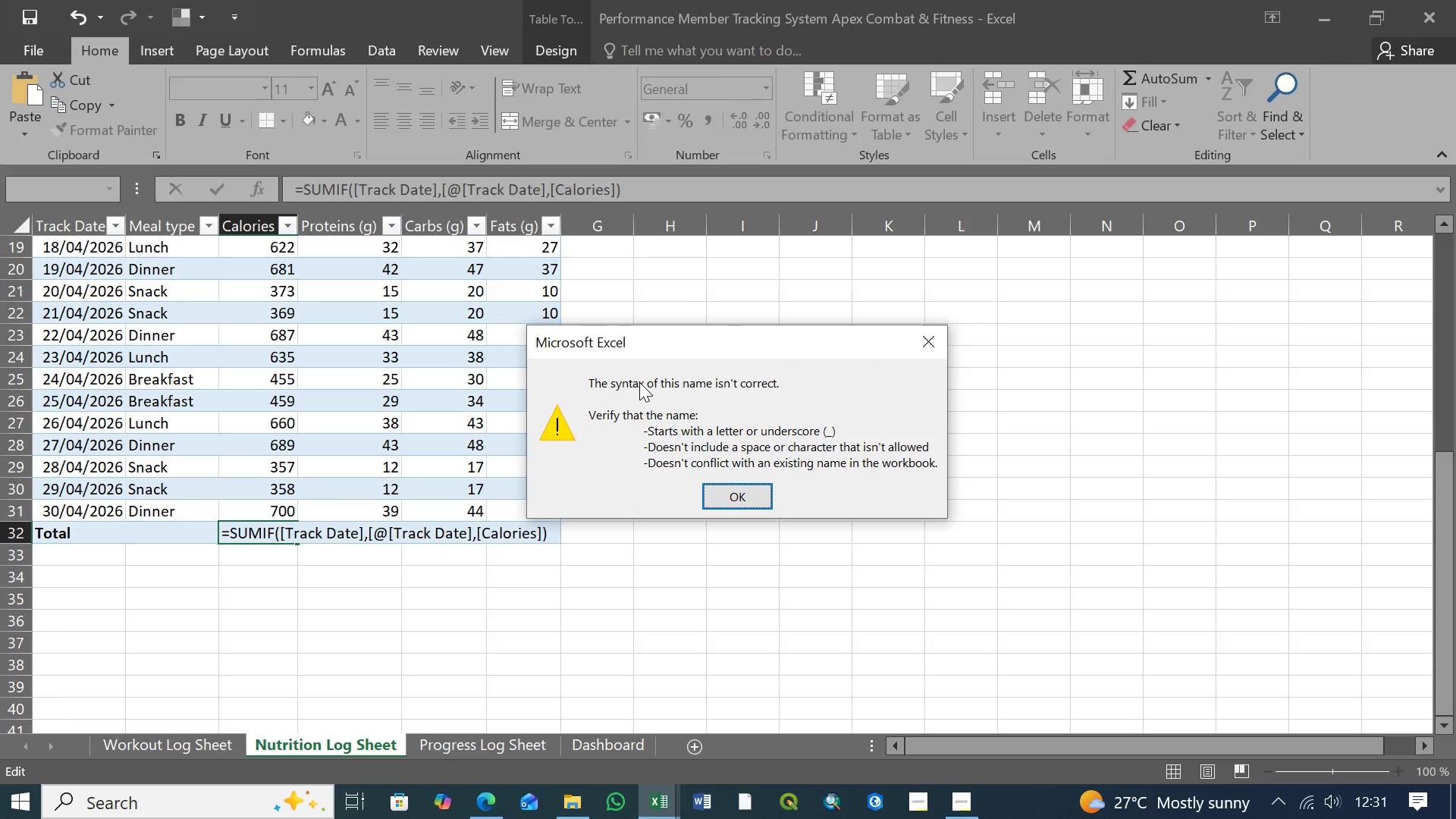 
left_click([736, 493])
 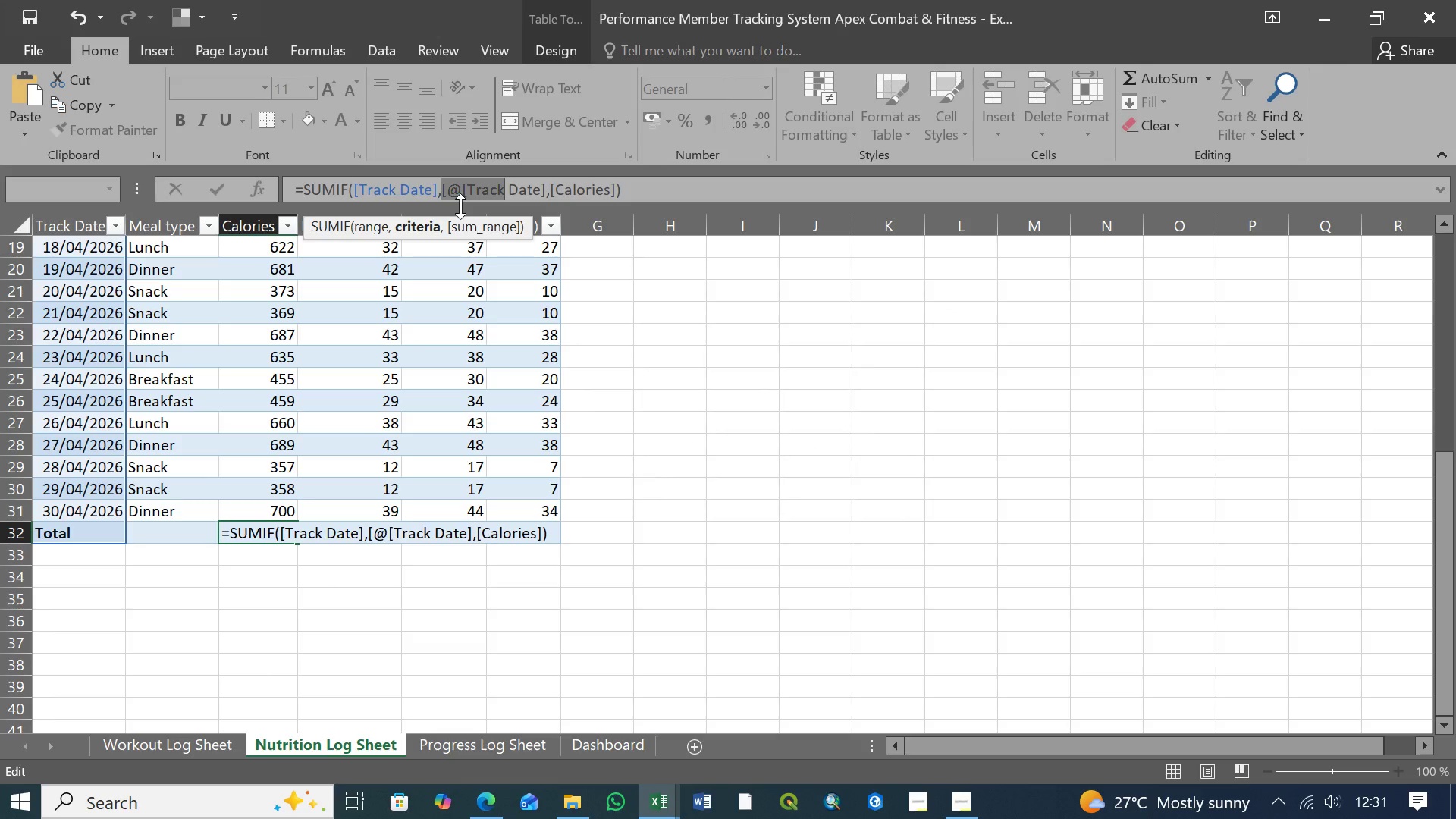 
left_click([467, 190])
 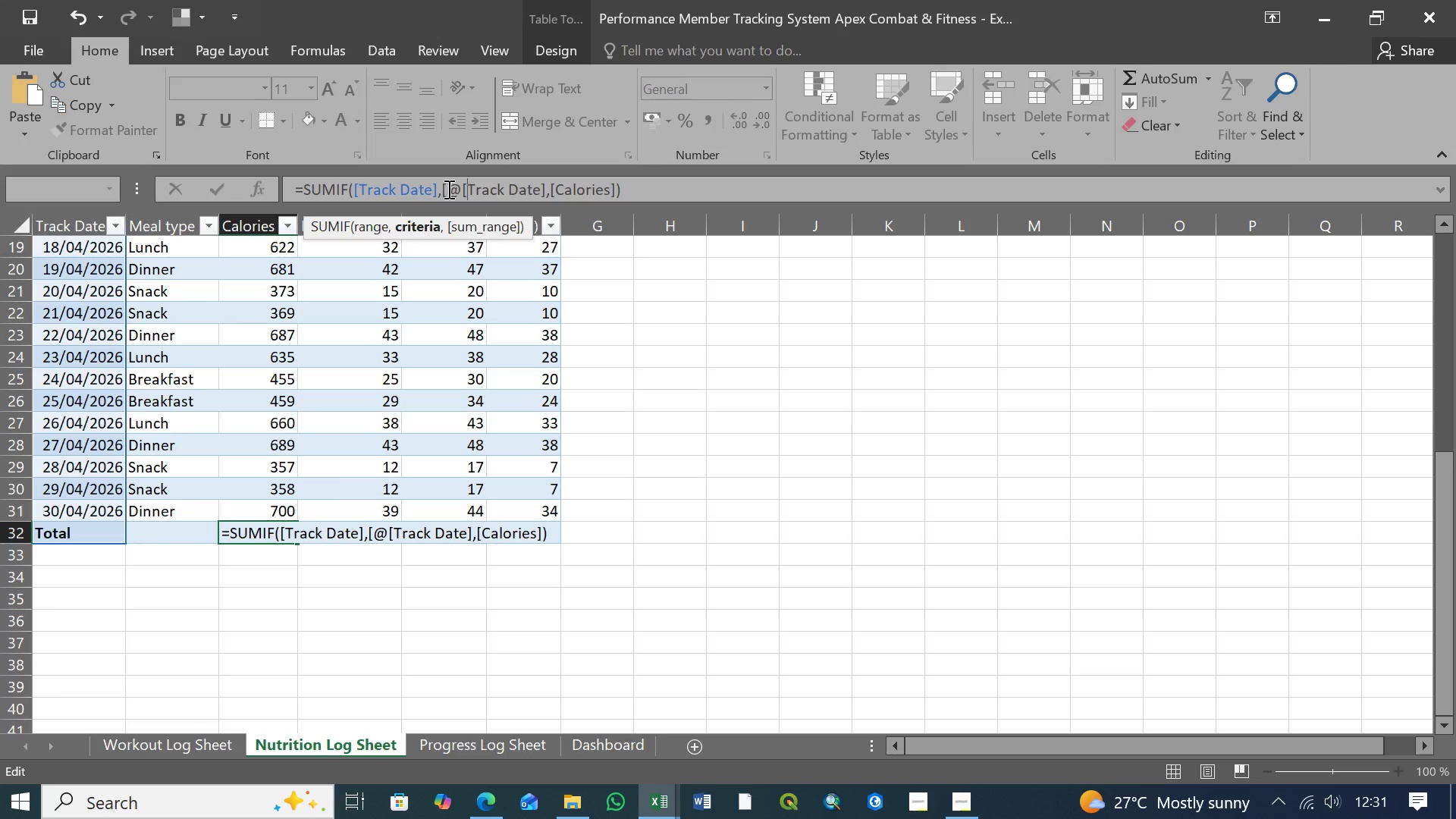 
wait(7.22)
 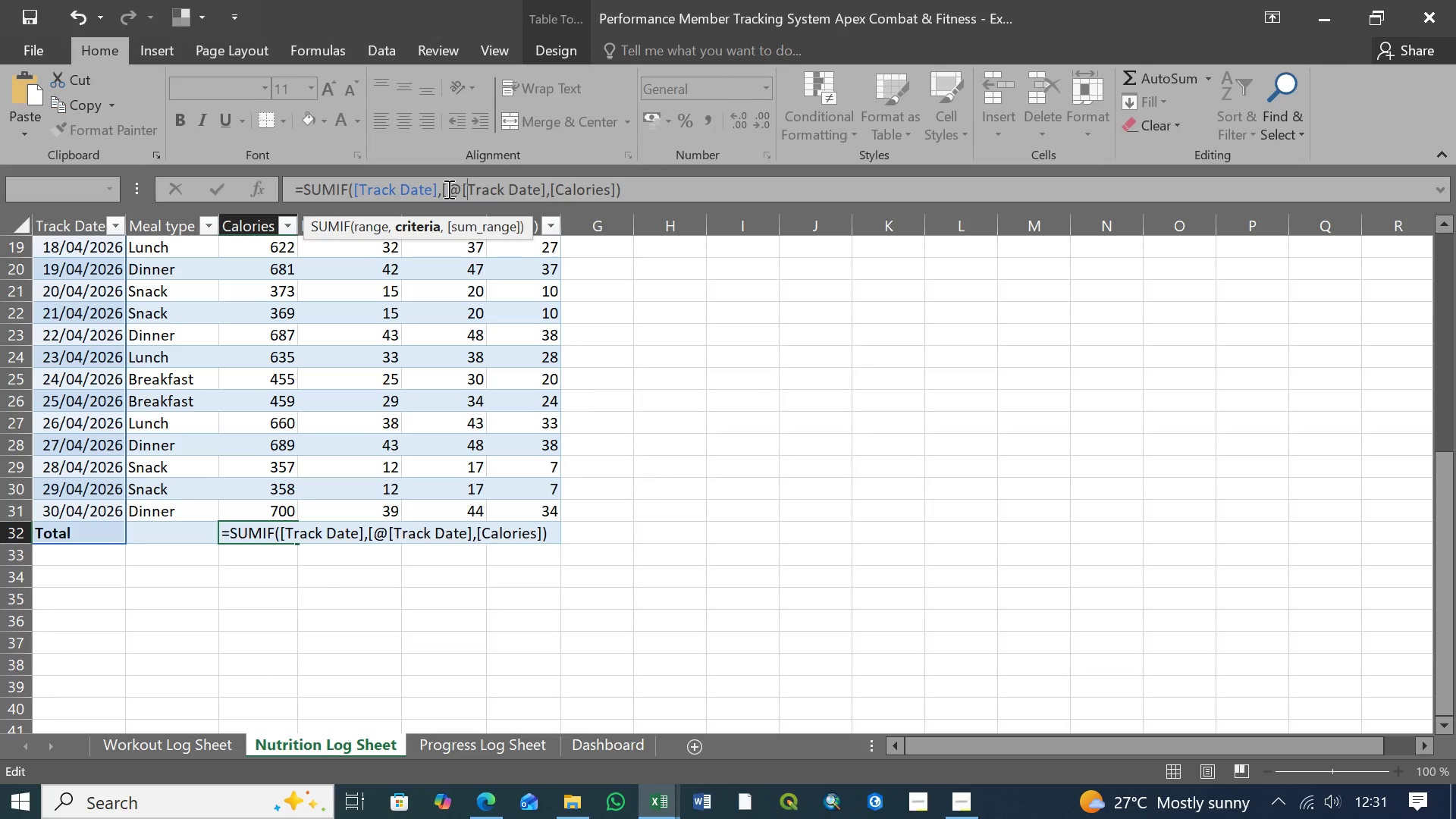 
left_click([450, 191])
 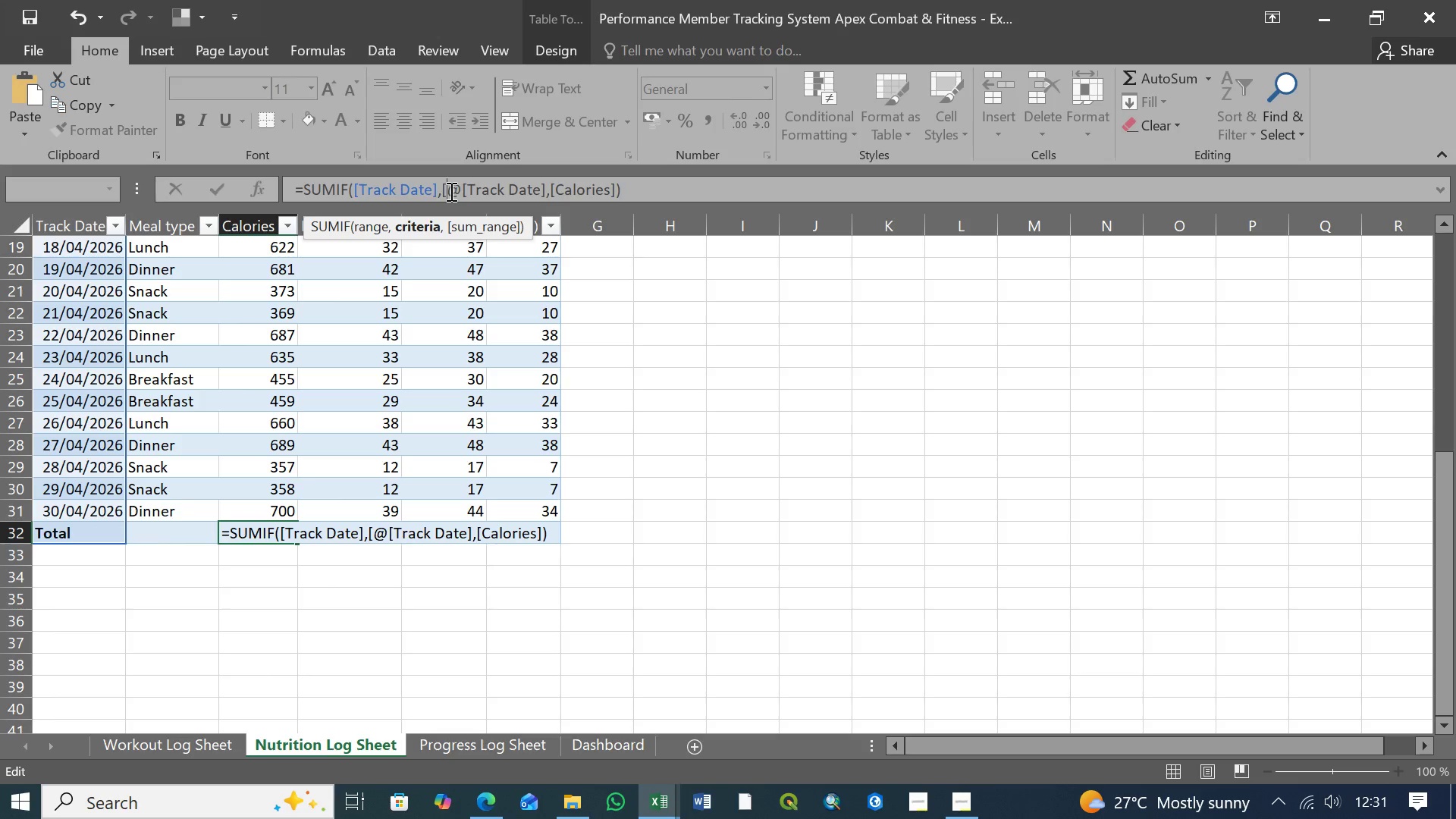 
key(Backspace)
 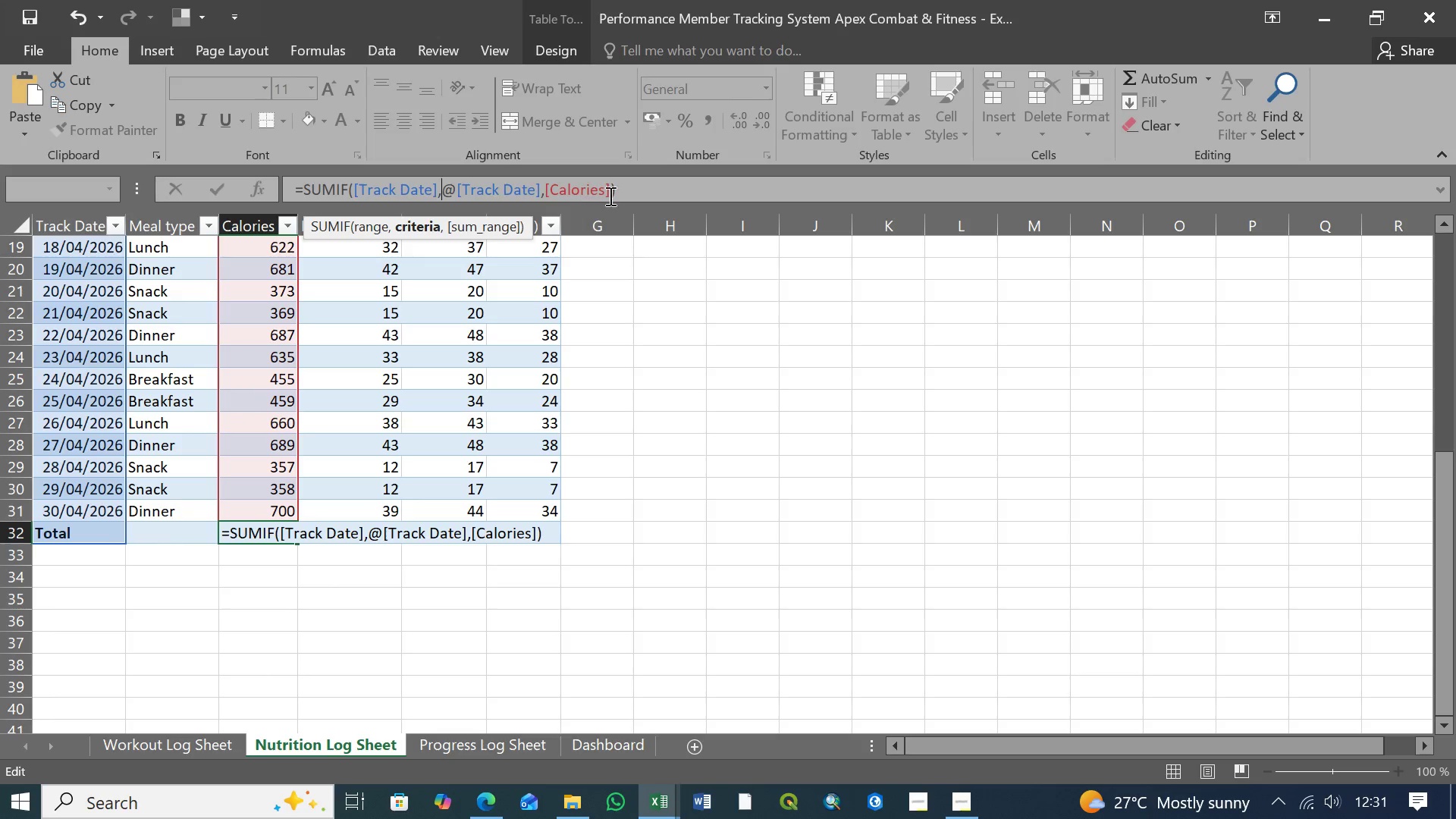 
left_click([634, 188])
 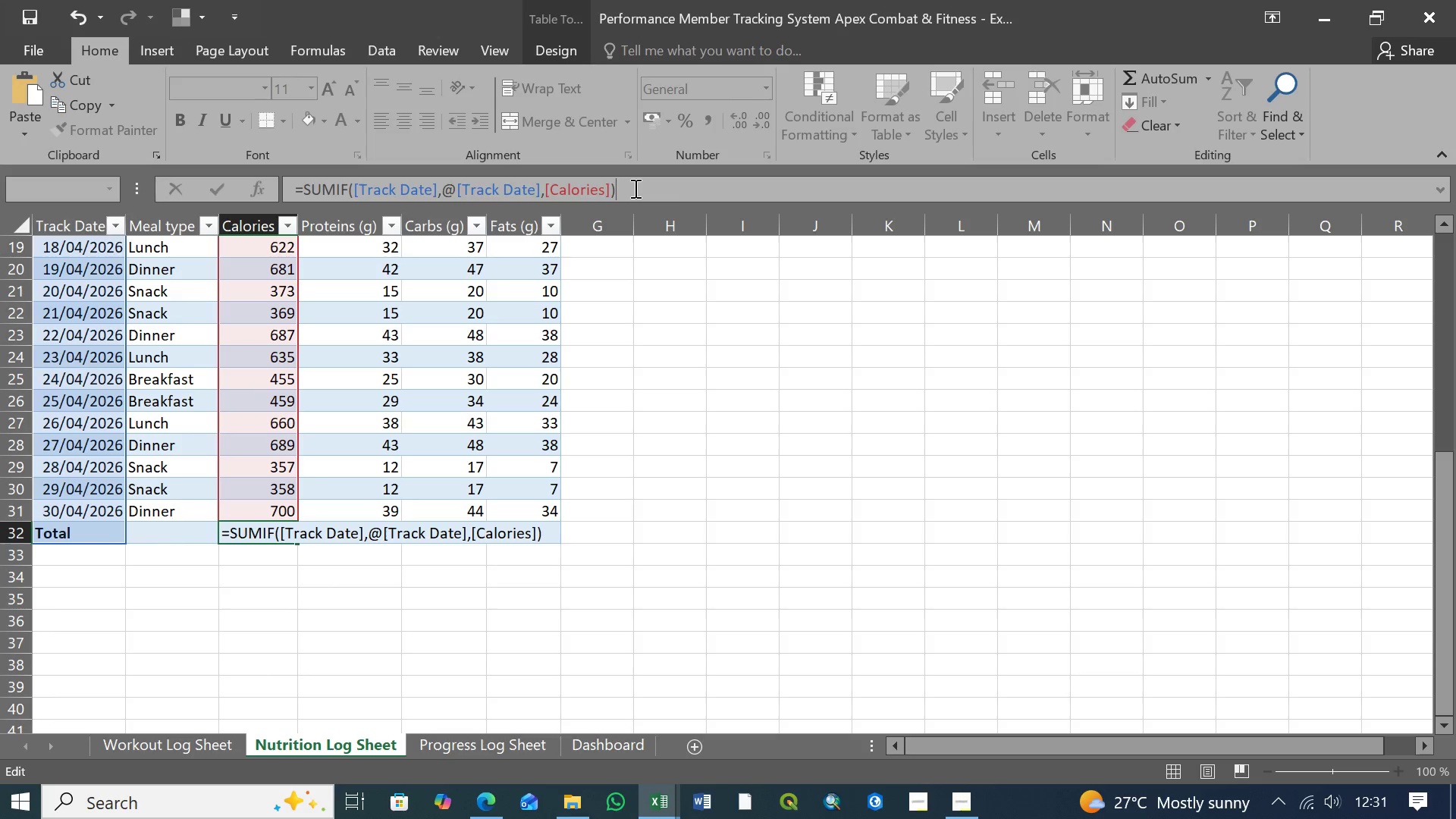 
key(Enter)
 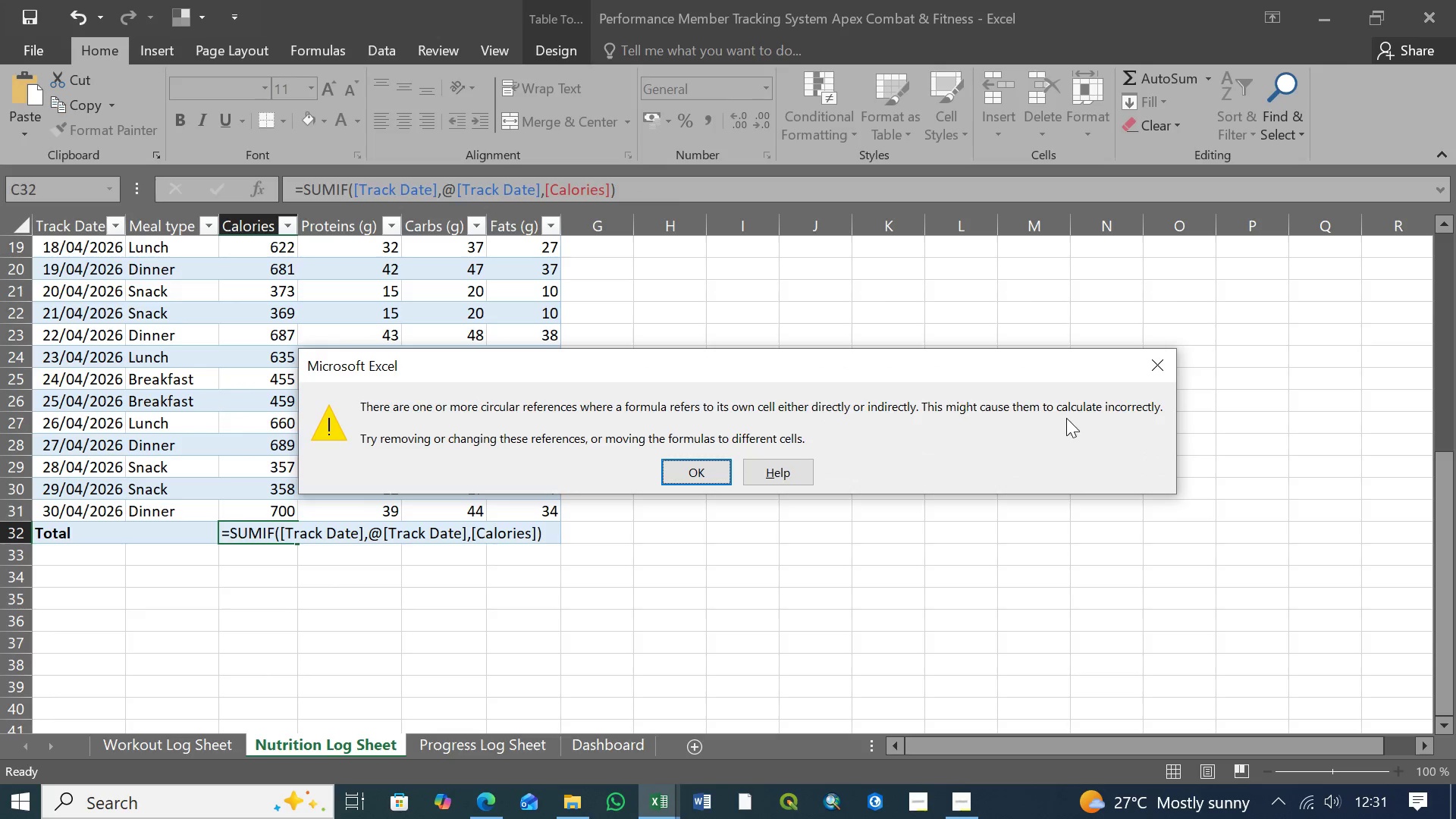 
wait(12.48)
 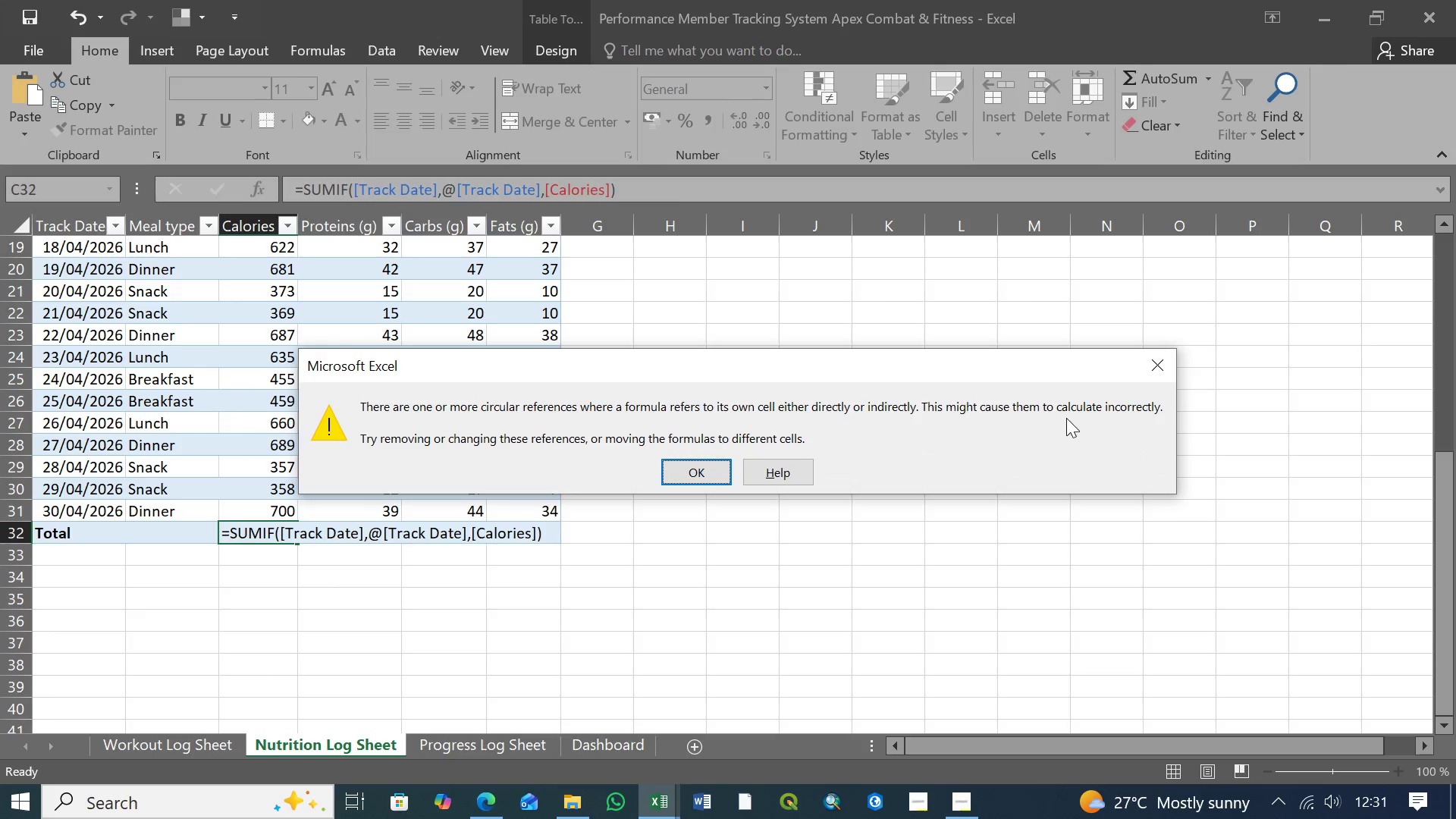 
left_click([699, 471])
 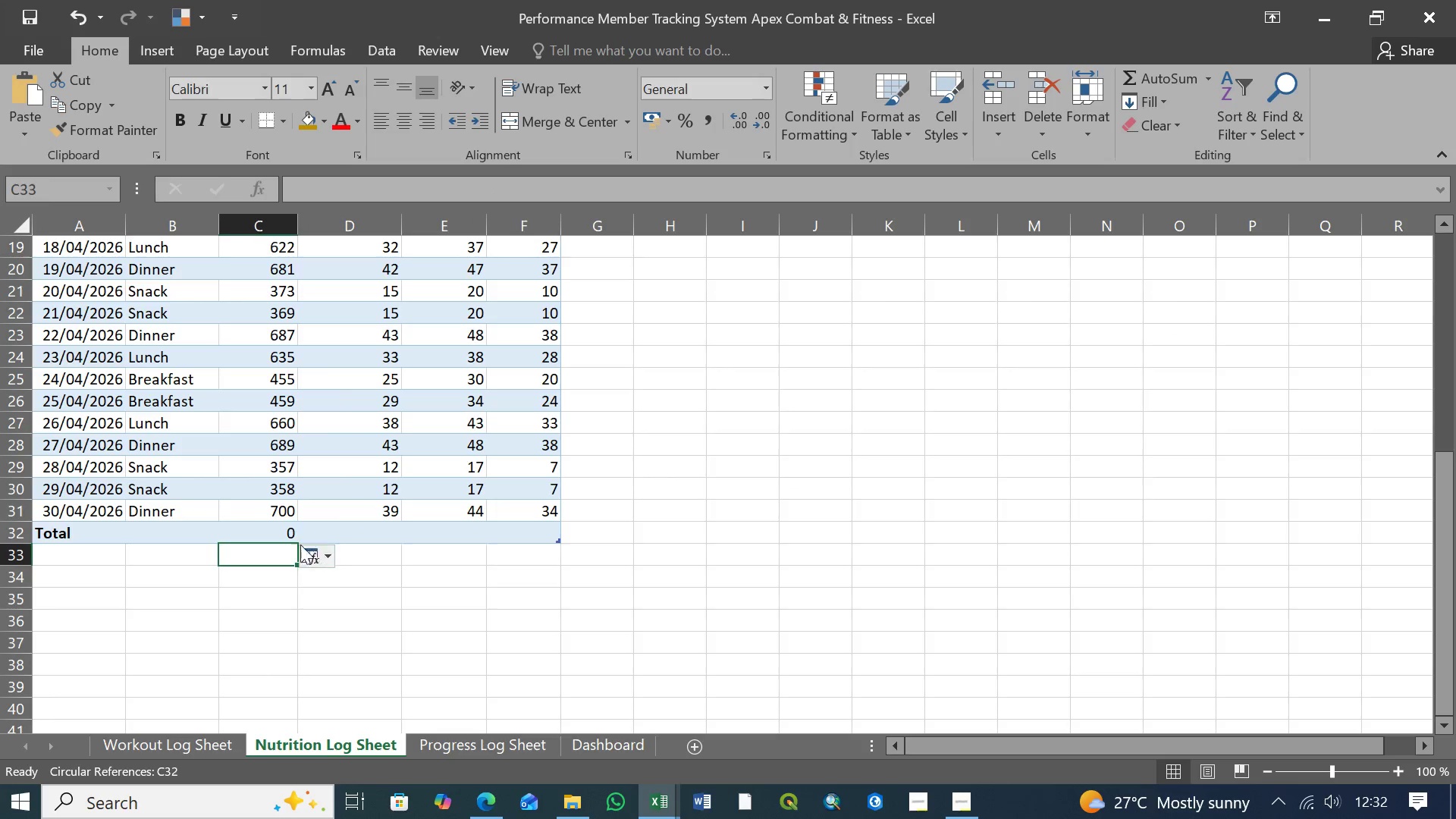 
left_click([275, 532])
 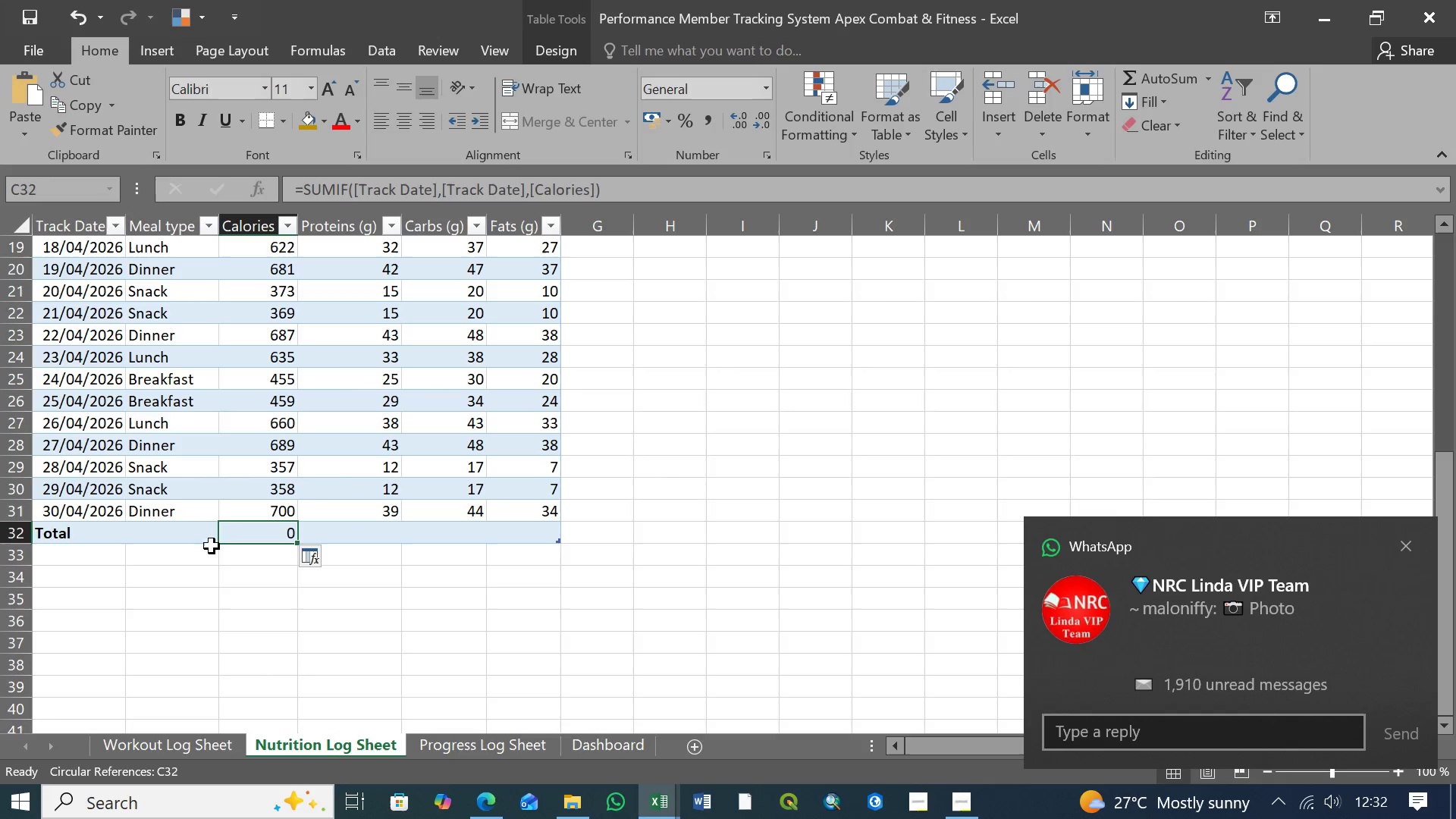 
wait(5.7)
 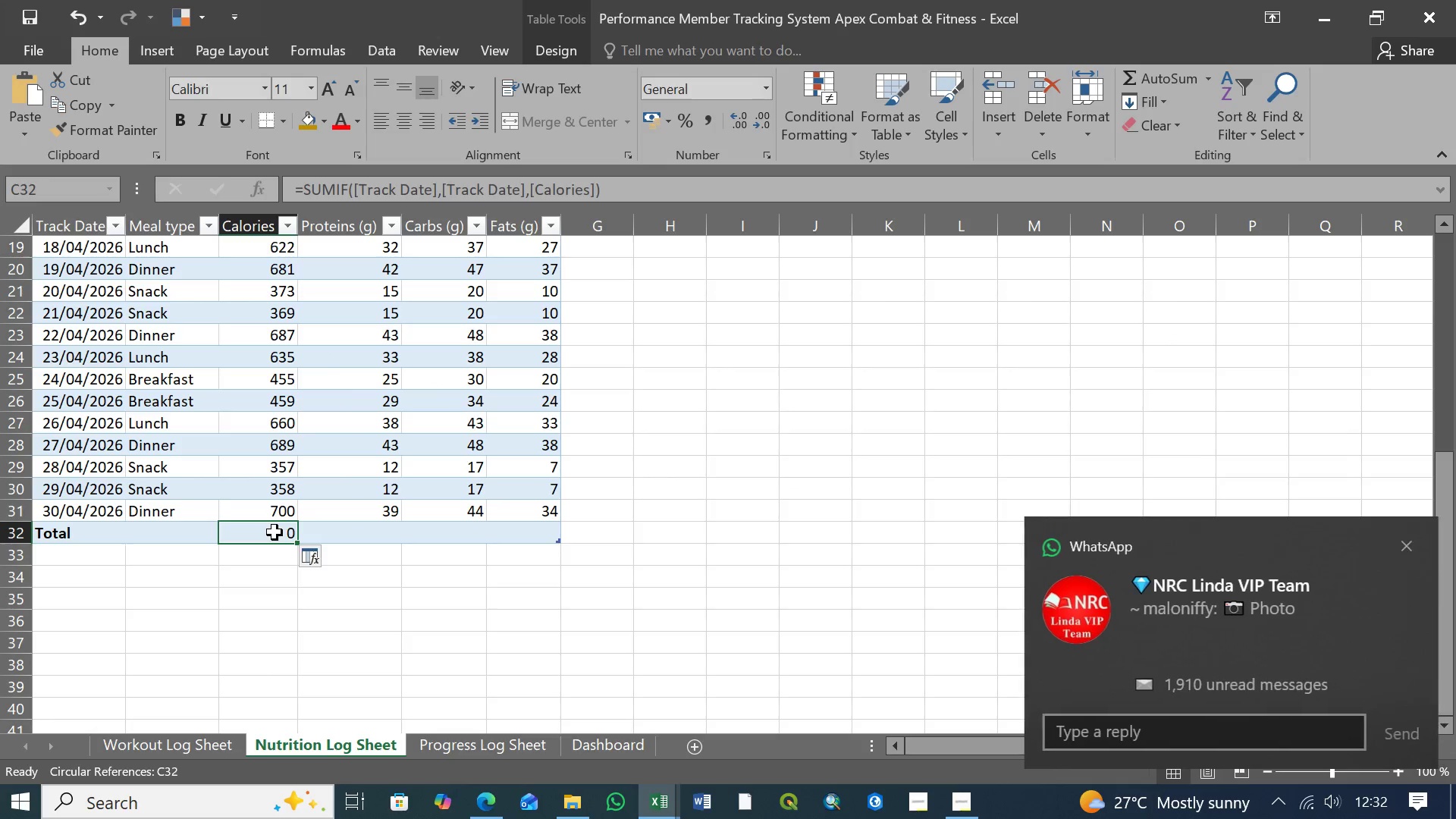 
left_click([469, 184])
 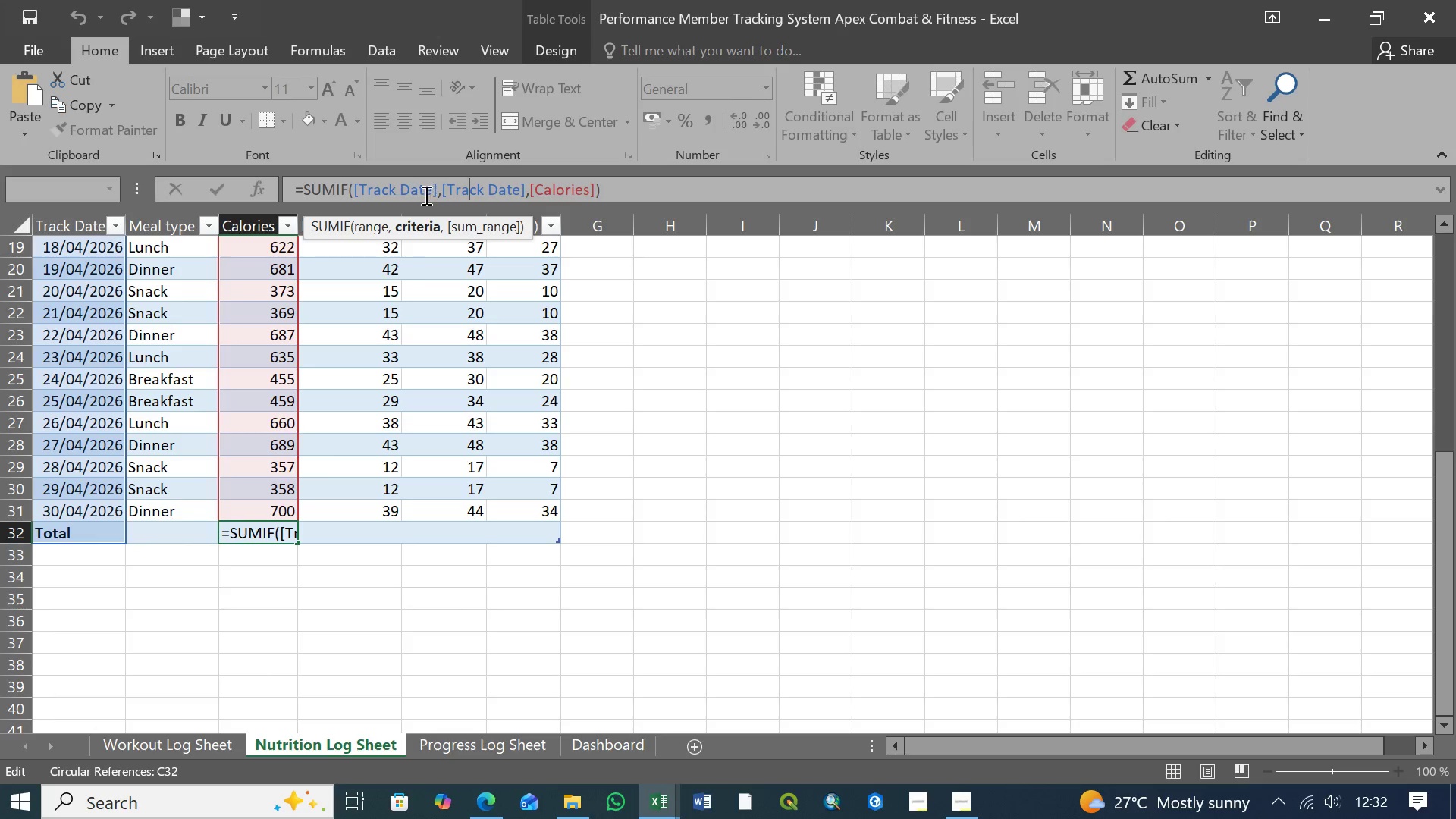 
wait(9.56)
 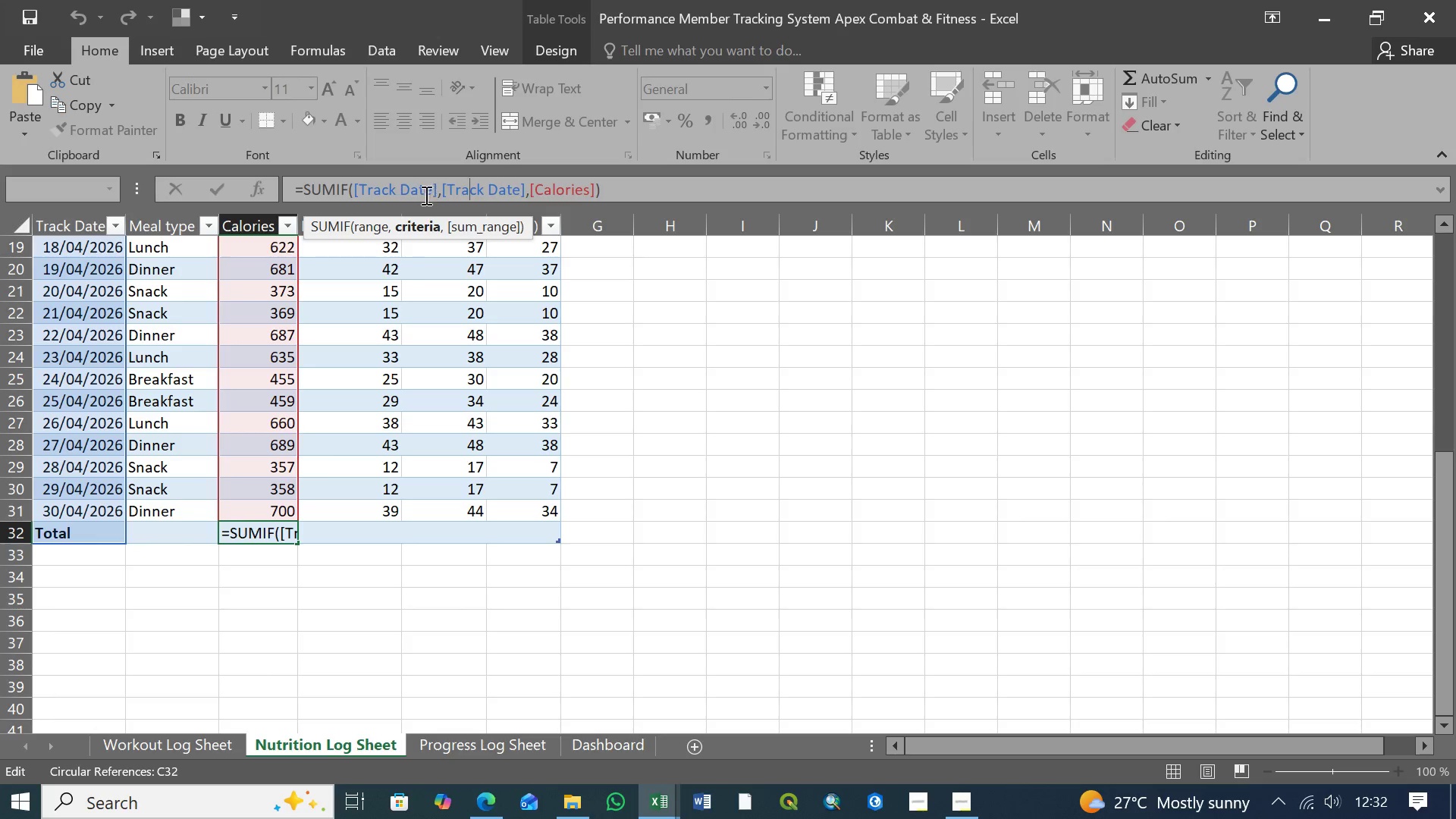 
left_click([81, 536])
 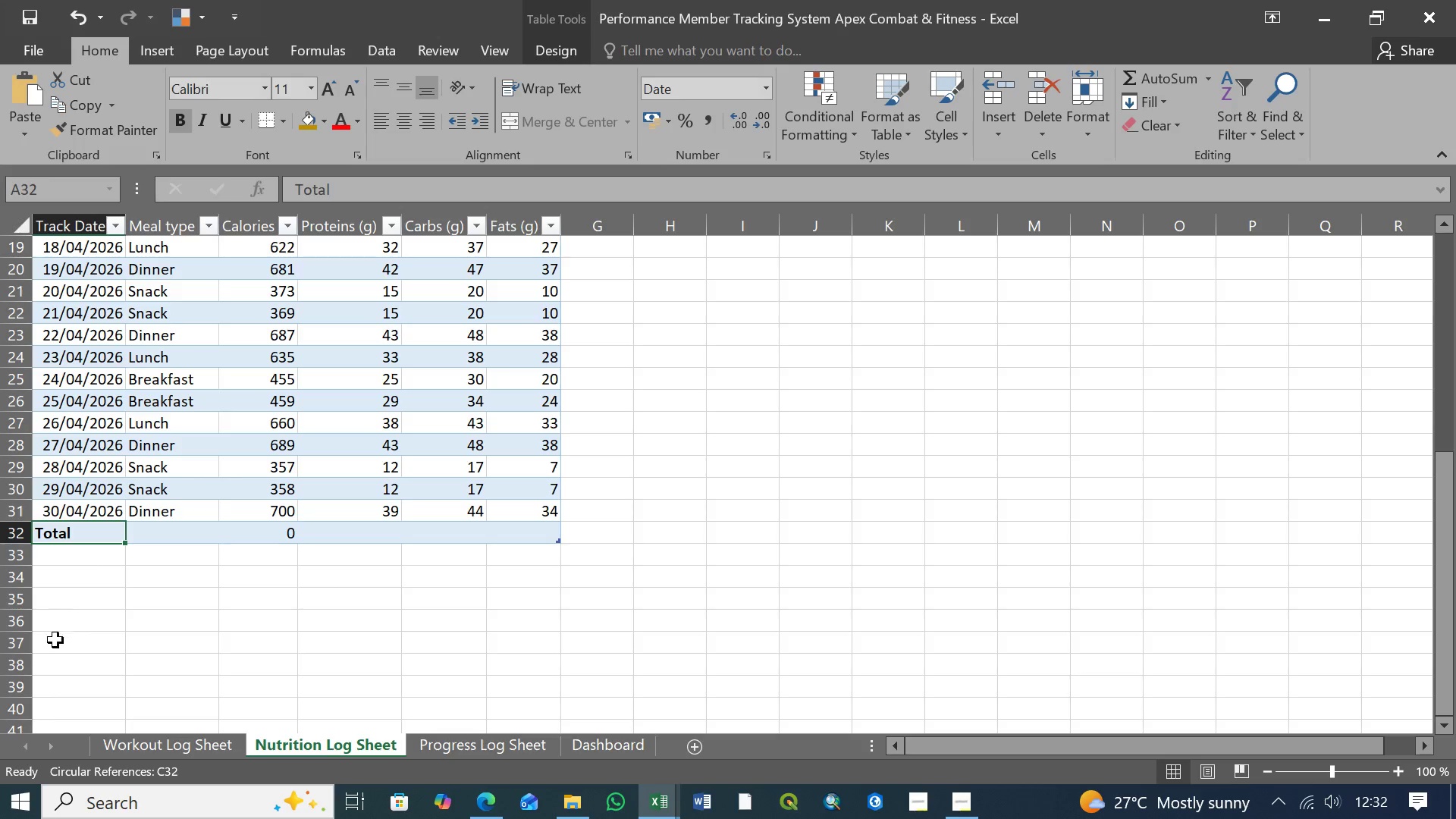 
key(Delete)
 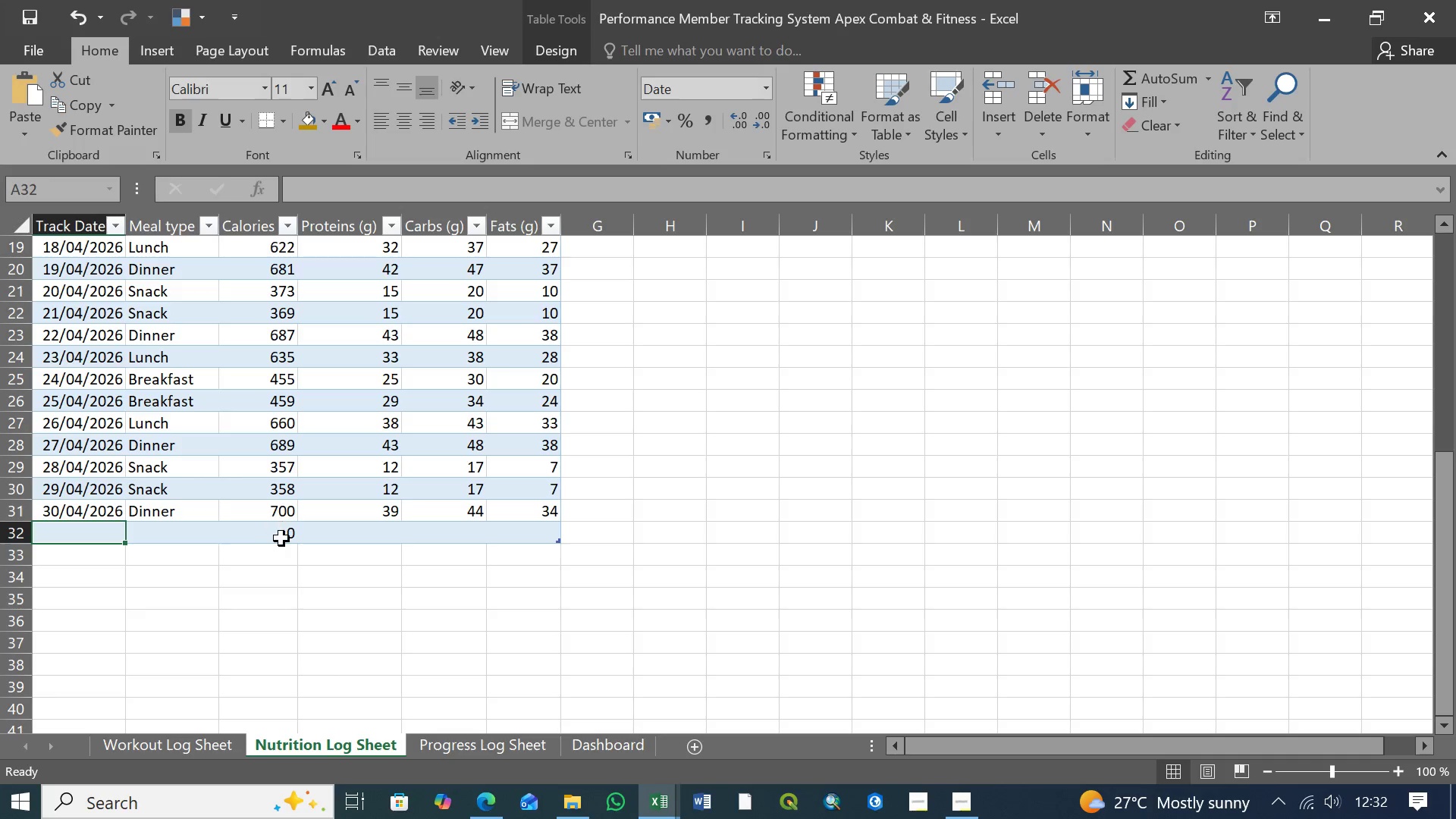 
left_click([281, 532])
 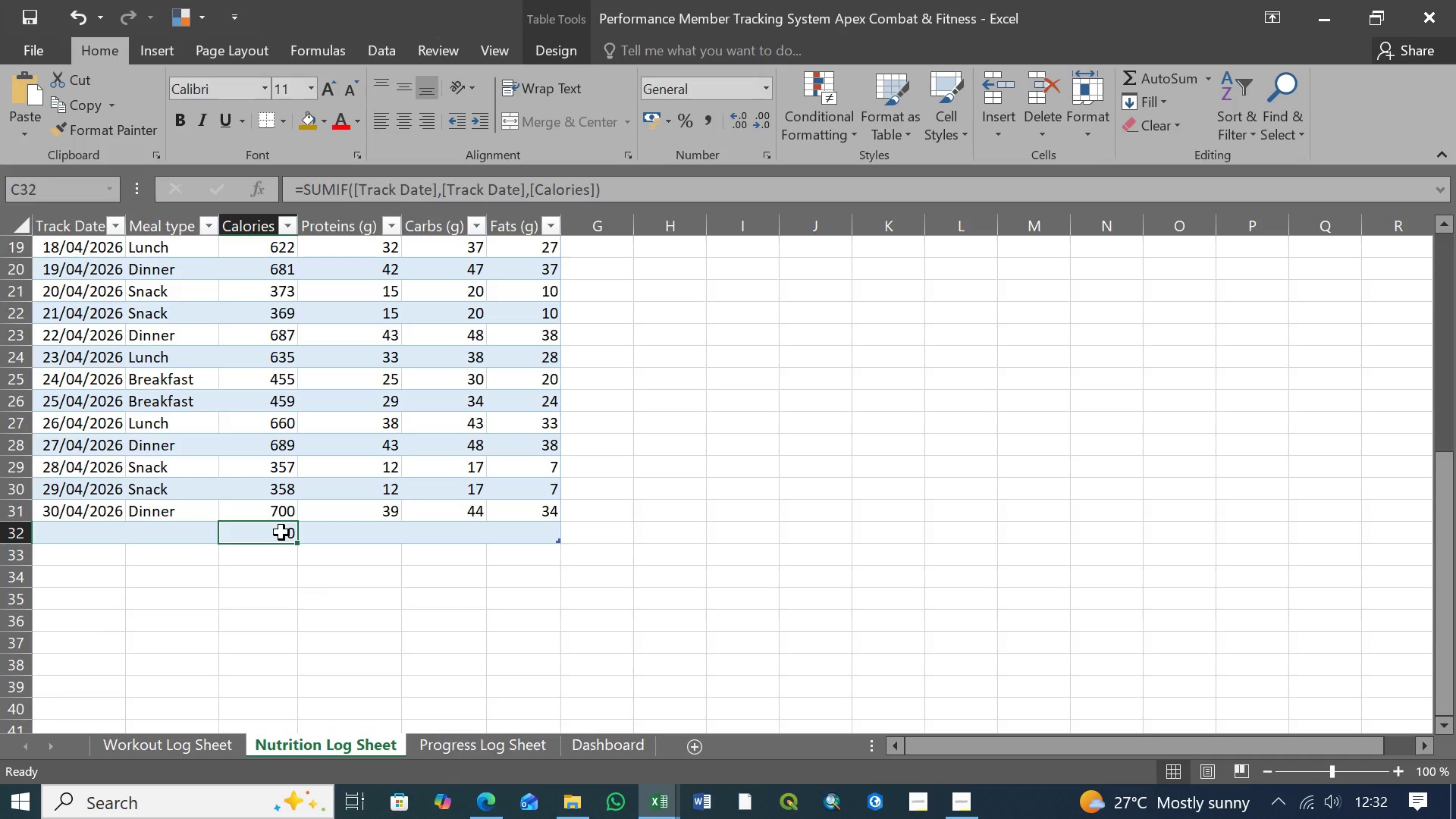 
left_click([281, 532])
 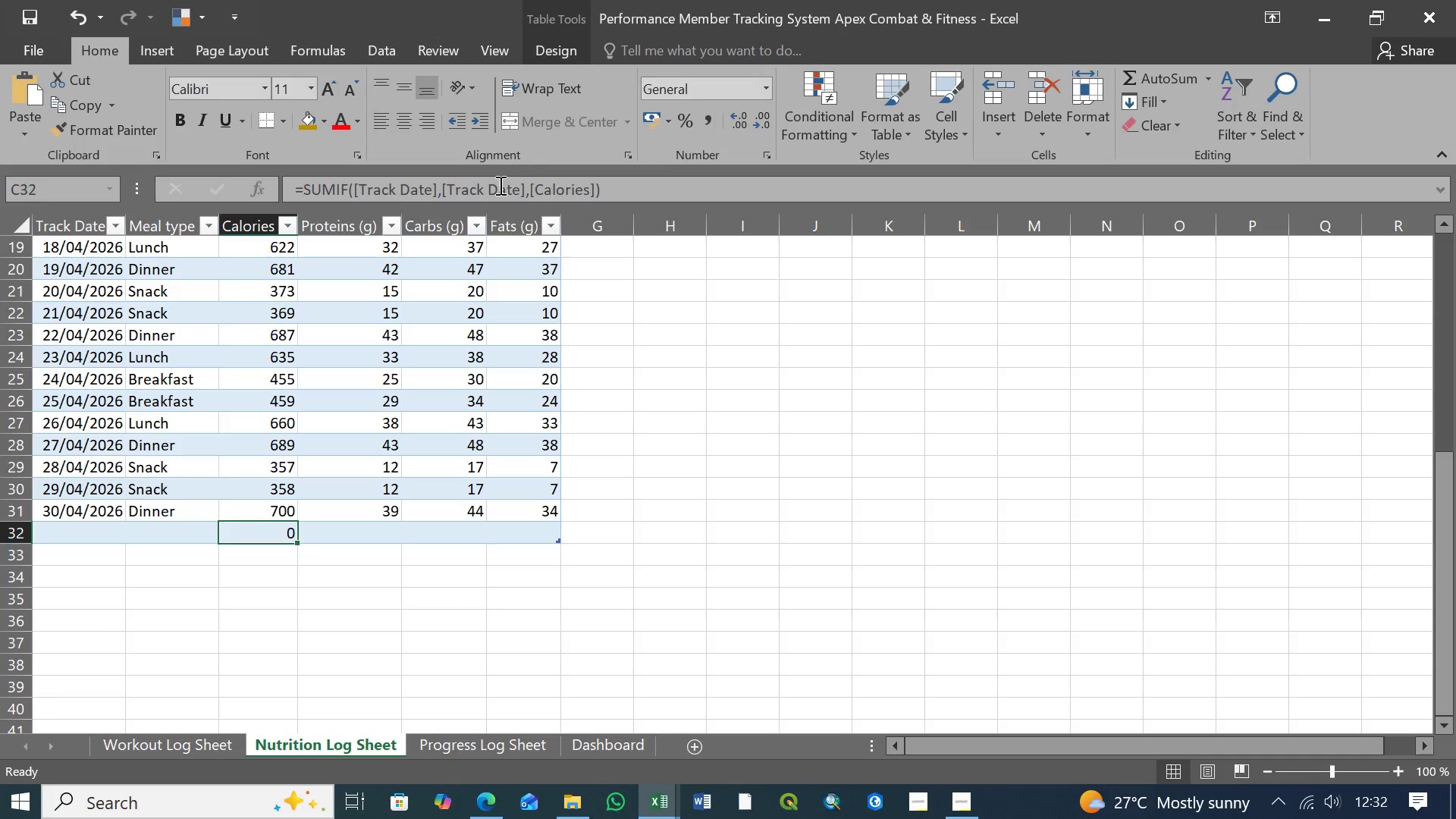 
left_click([499, 186])
 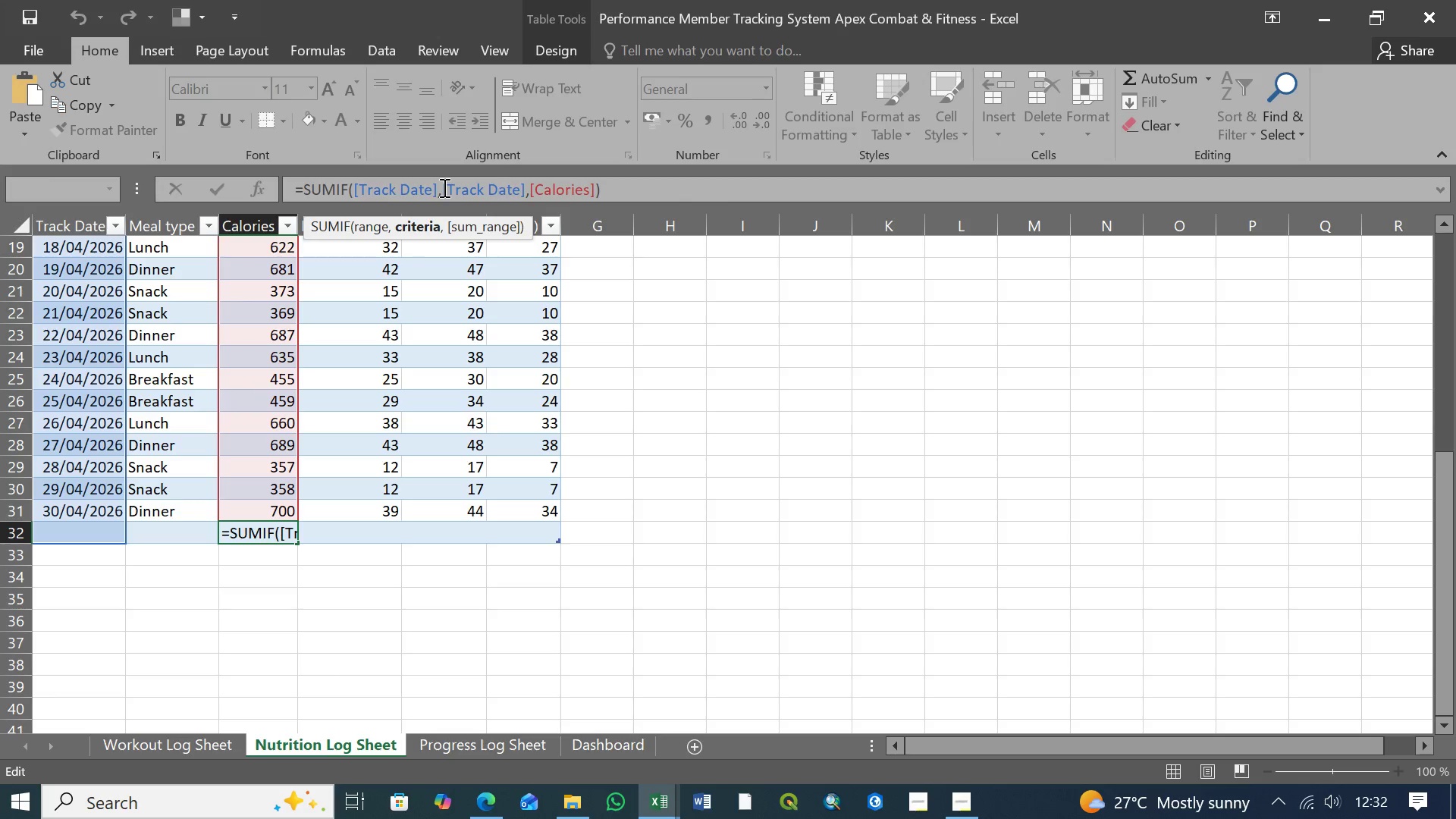 
left_click([428, 186])
 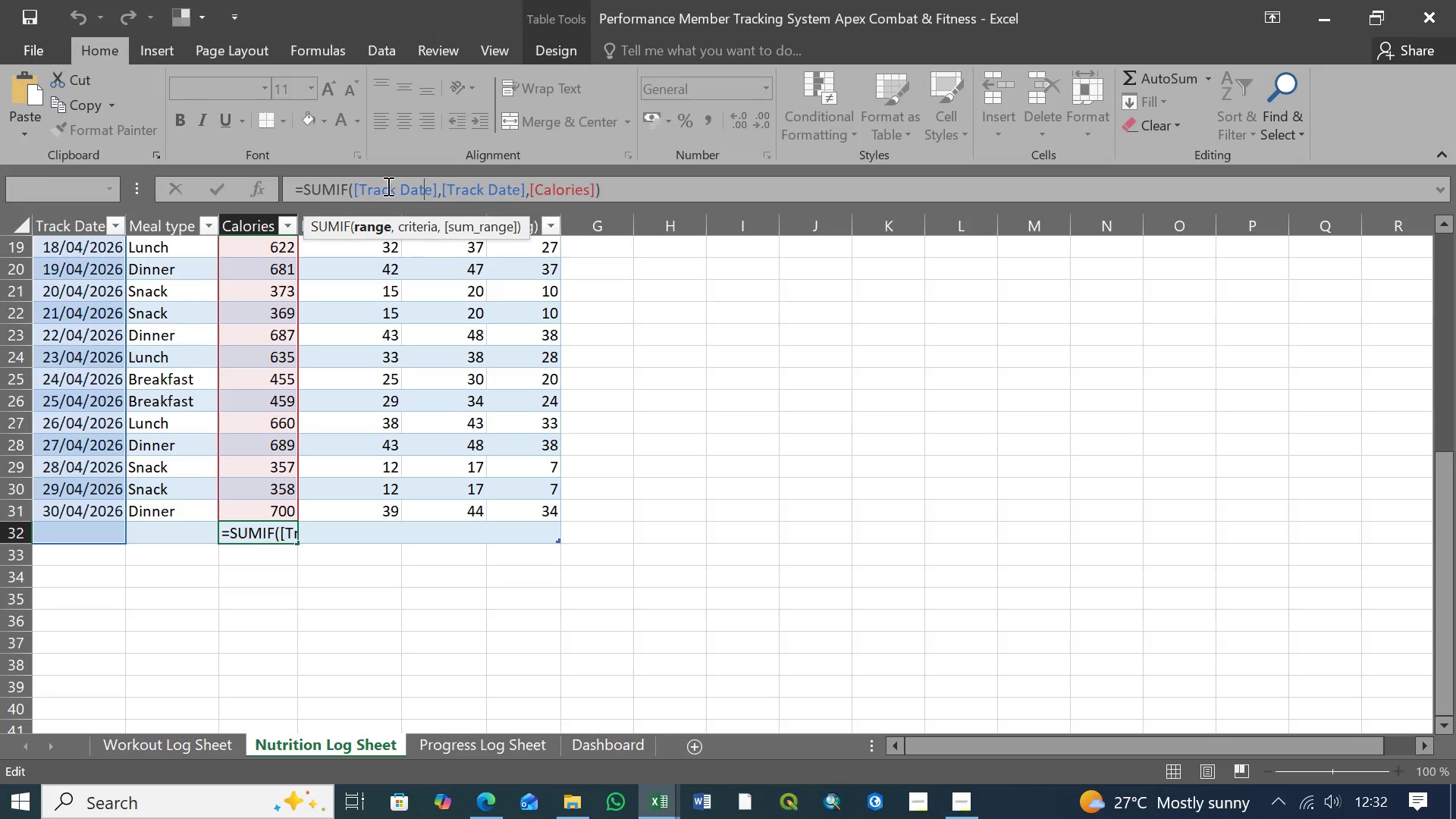 
left_click([387, 186])
 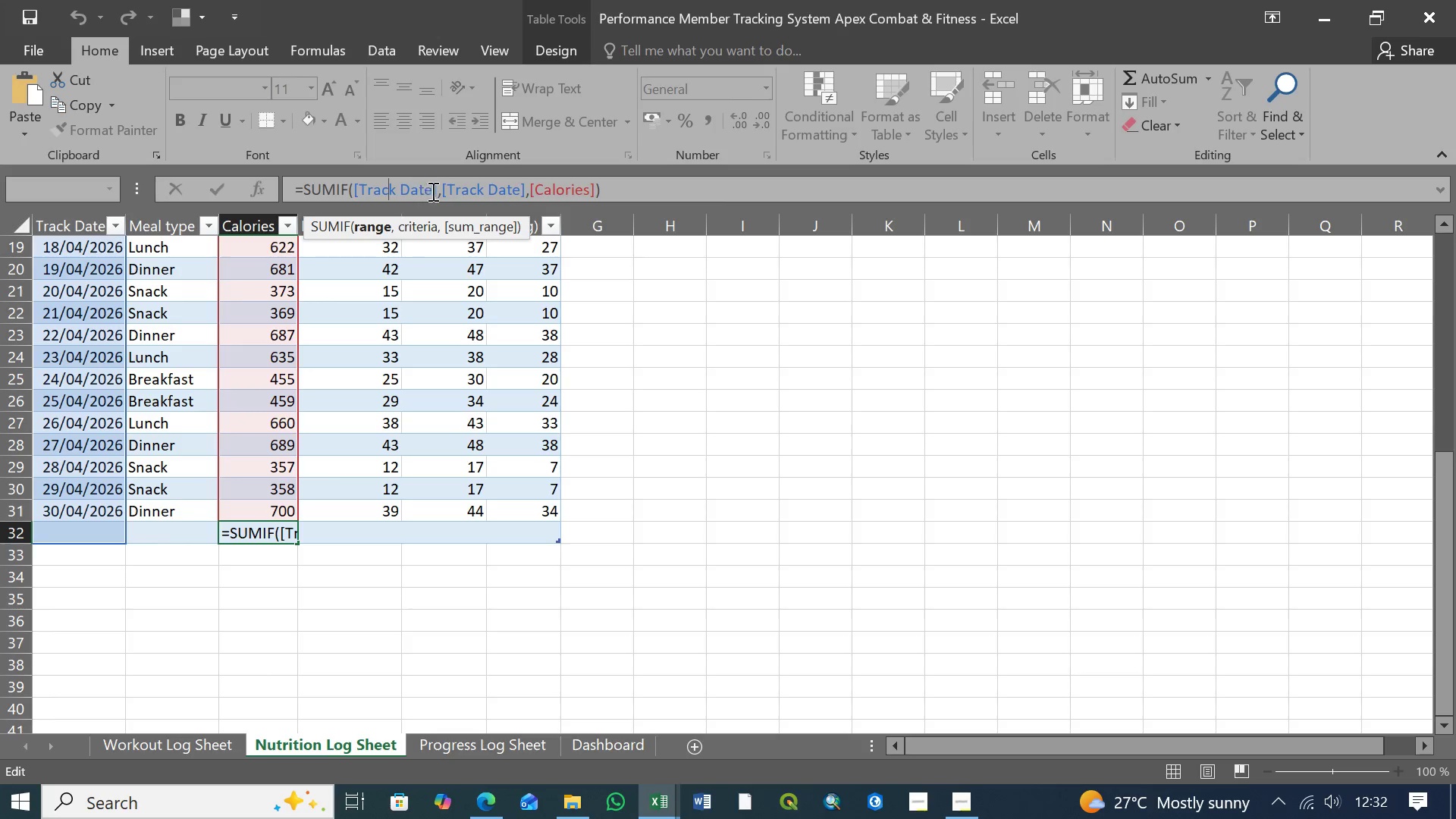 
left_click([431, 189])
 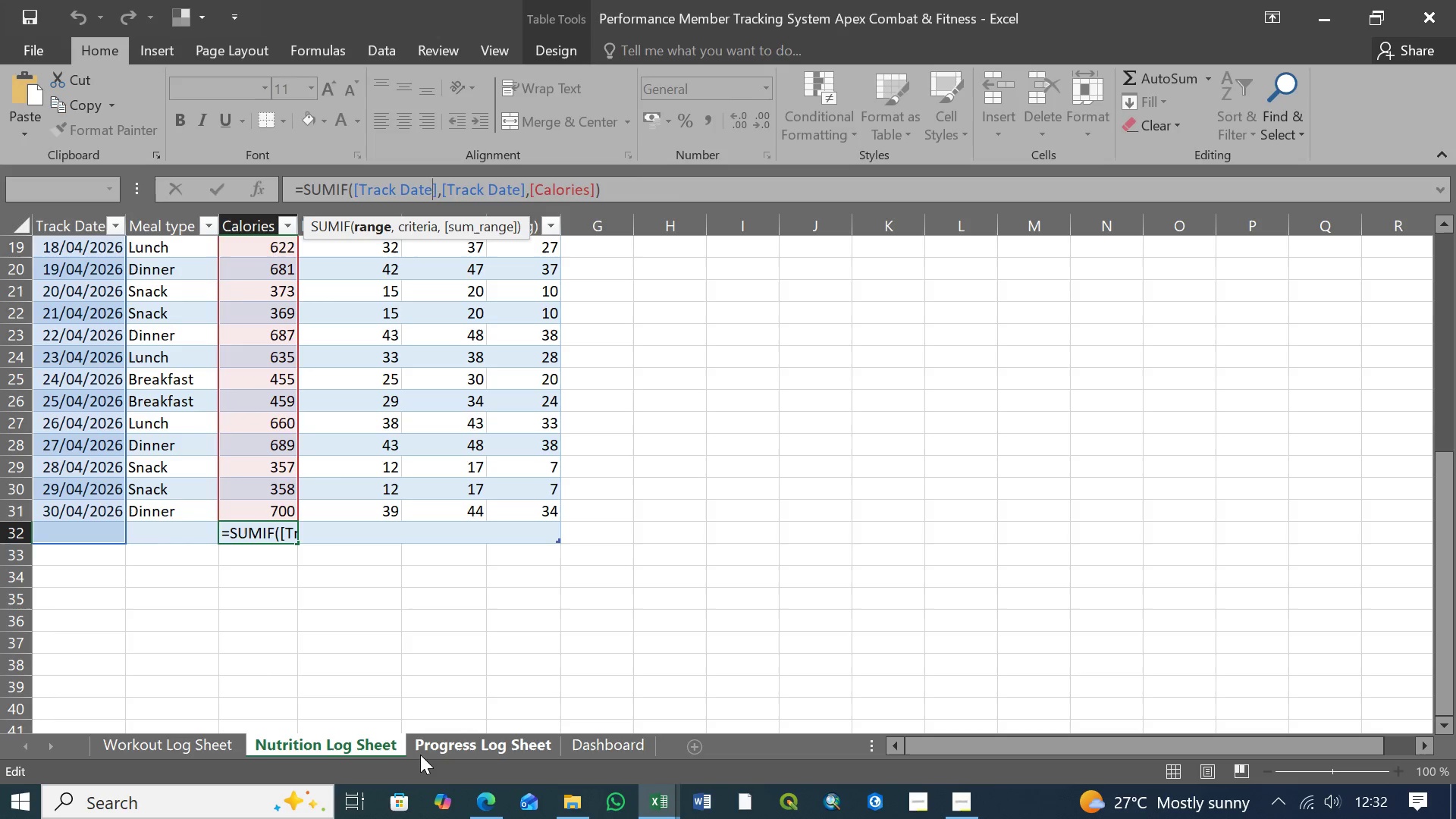 
key(Backspace)
 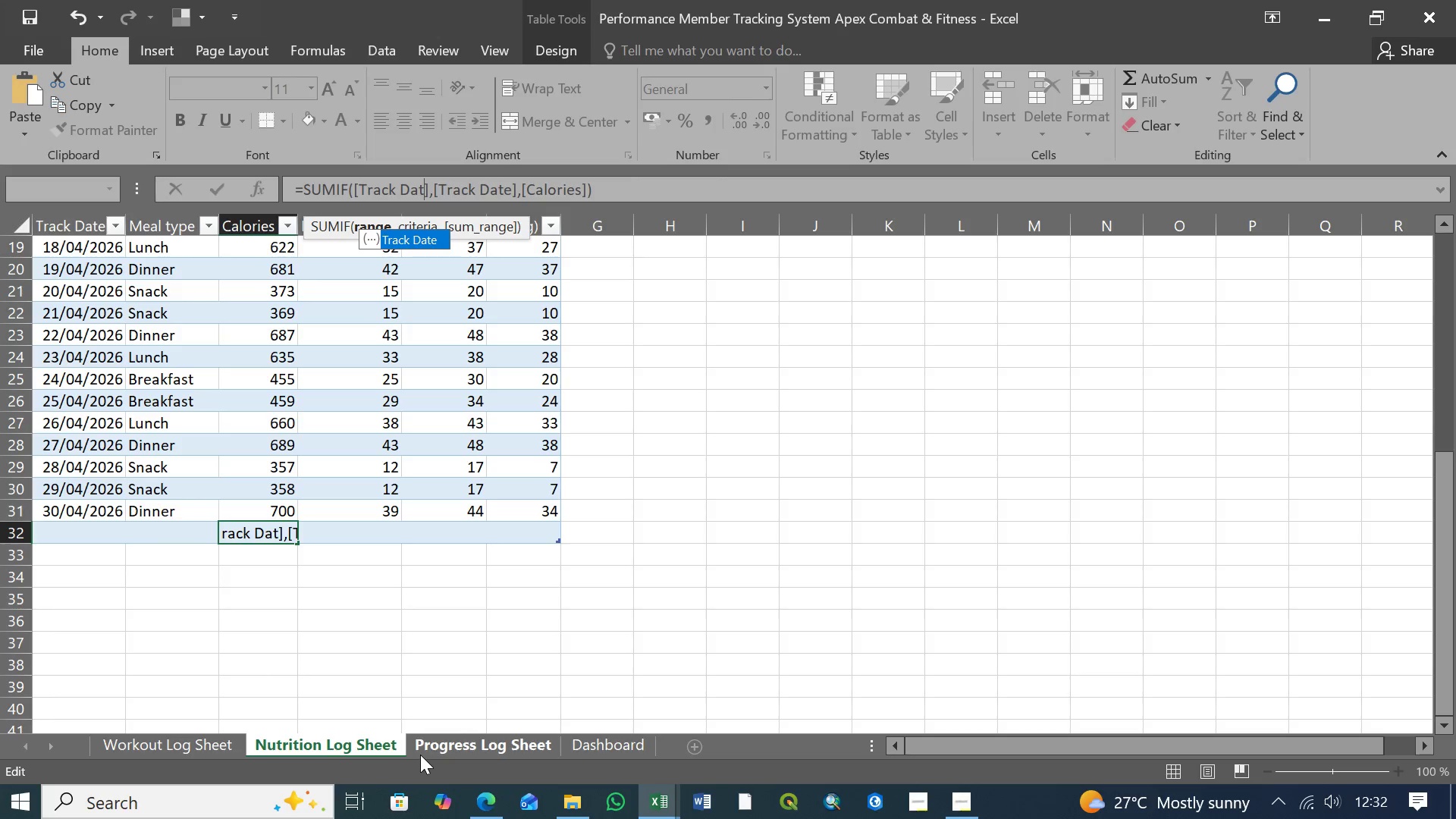 
key(Backspace)
 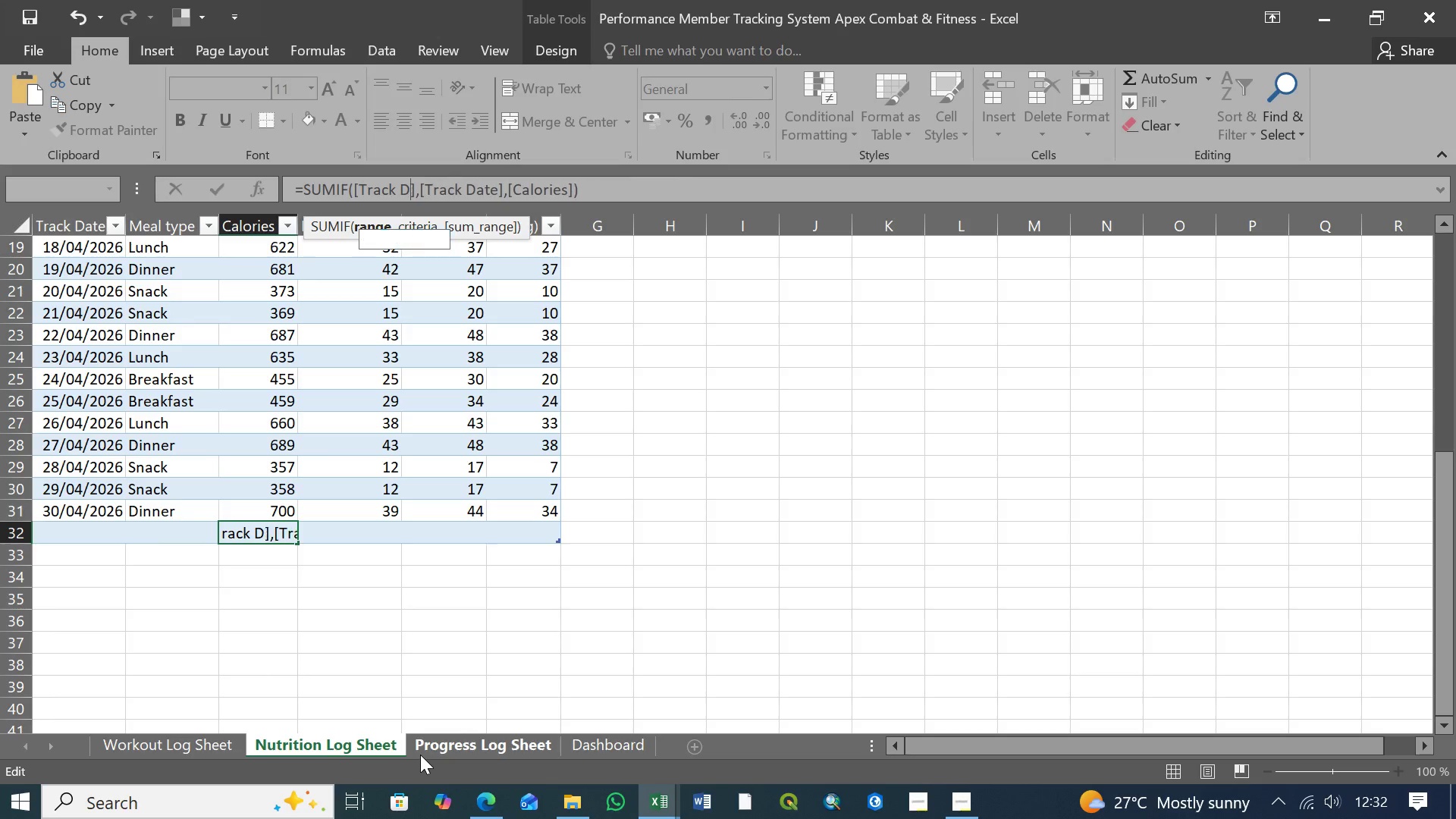 
key(Backspace)
 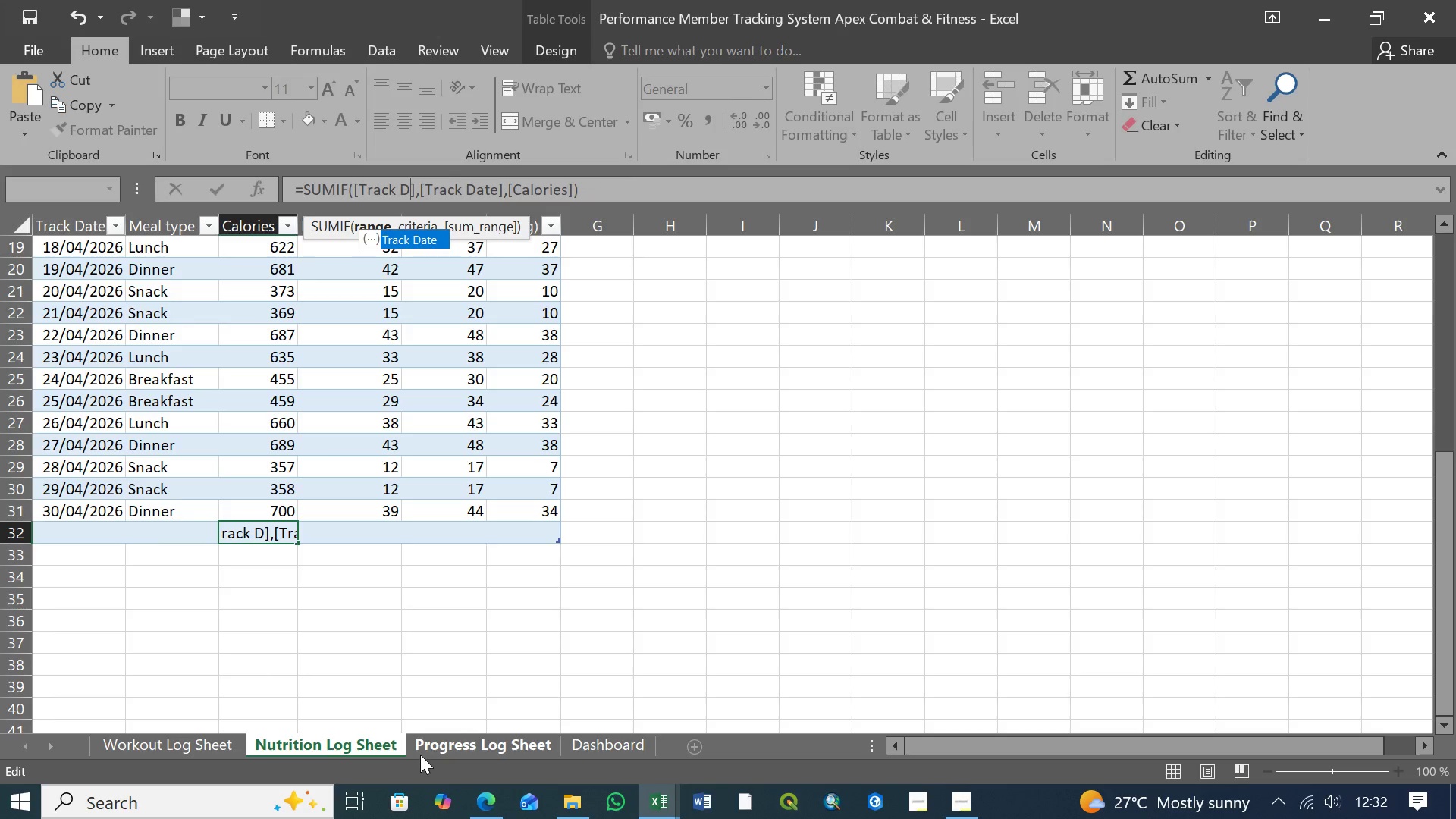 
key(Backspace)
 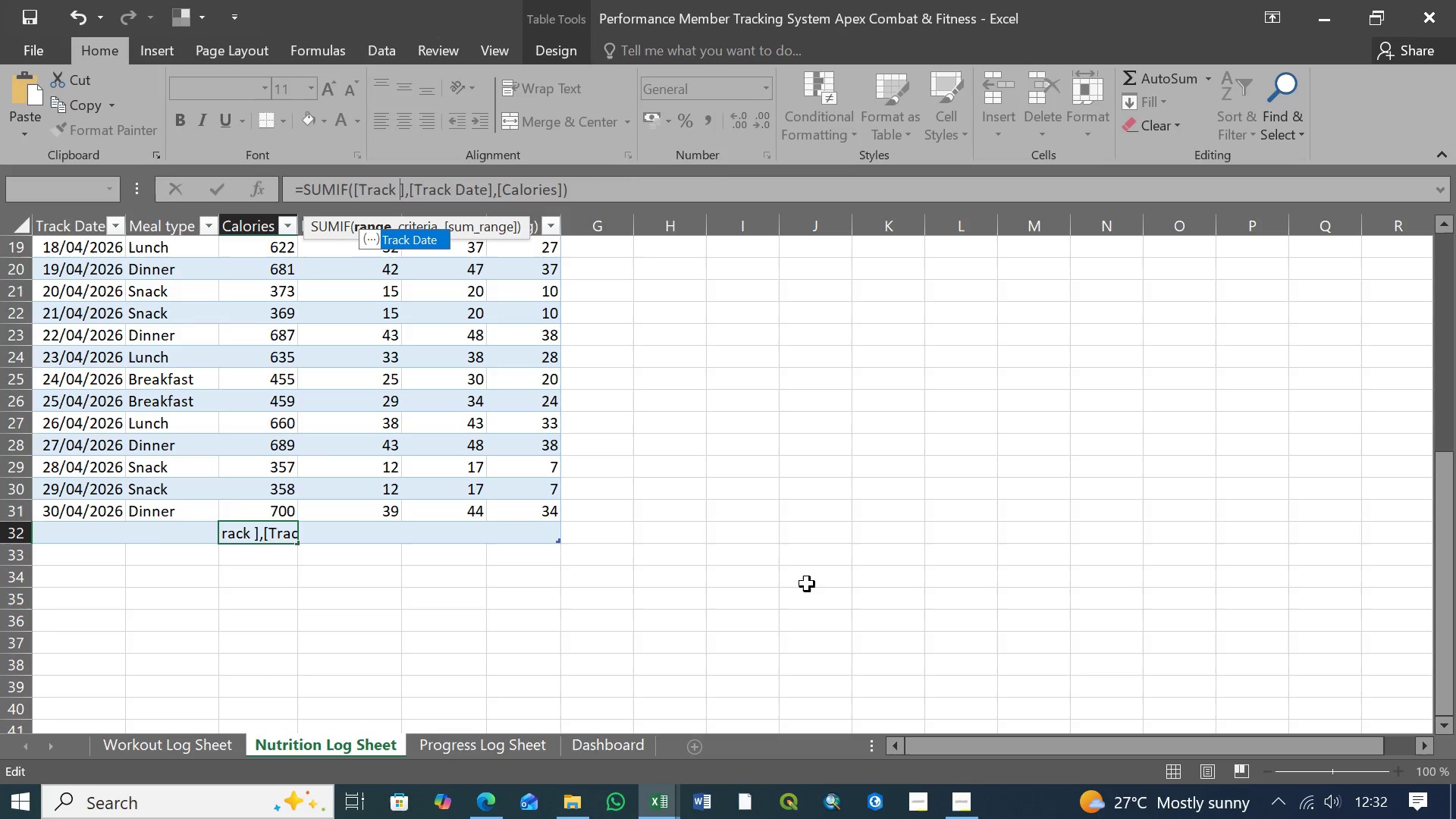 
key(Tab)
 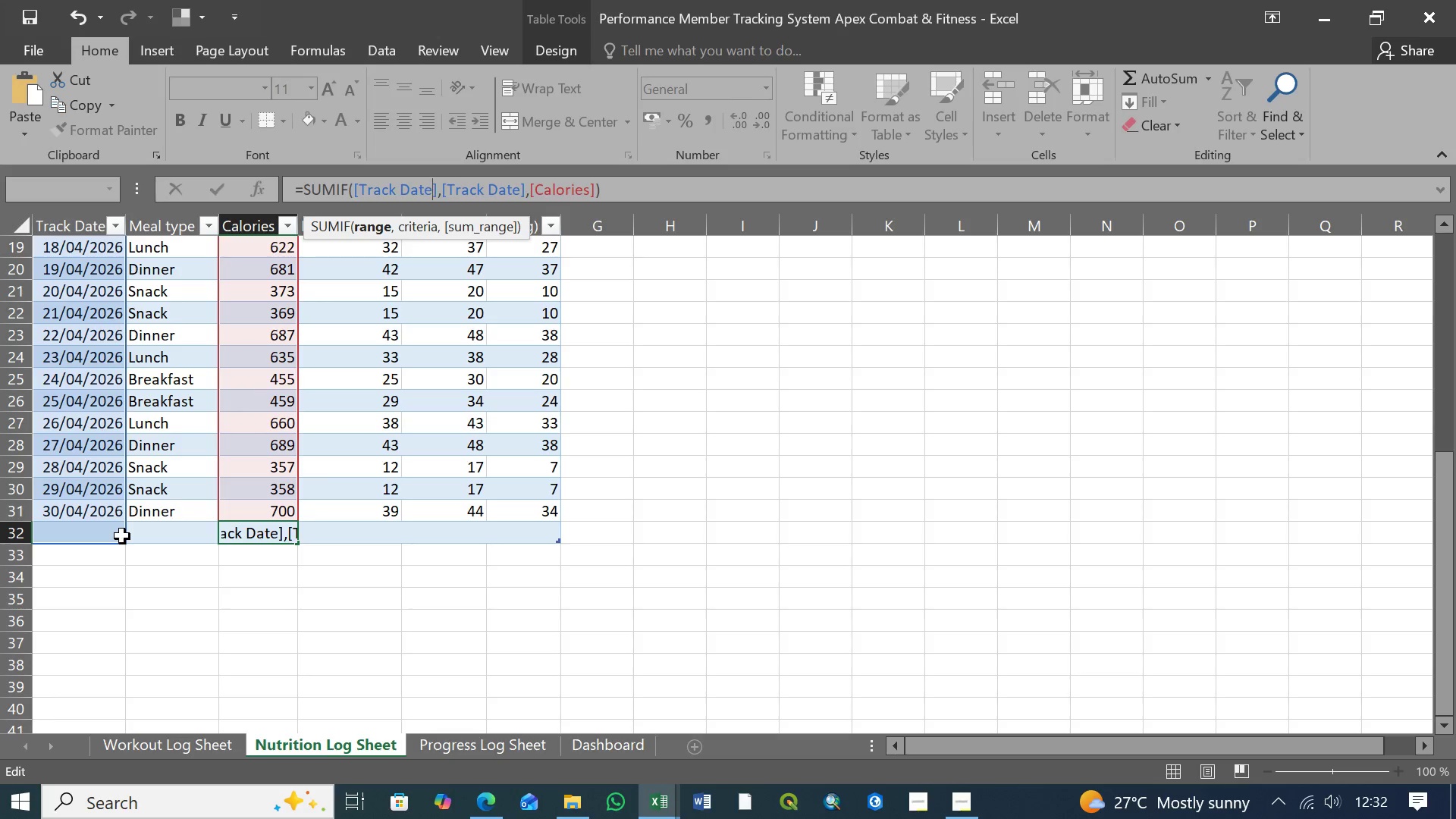 
left_click_drag(start_coordinate=[120, 542], to_coordinate=[118, 518])
 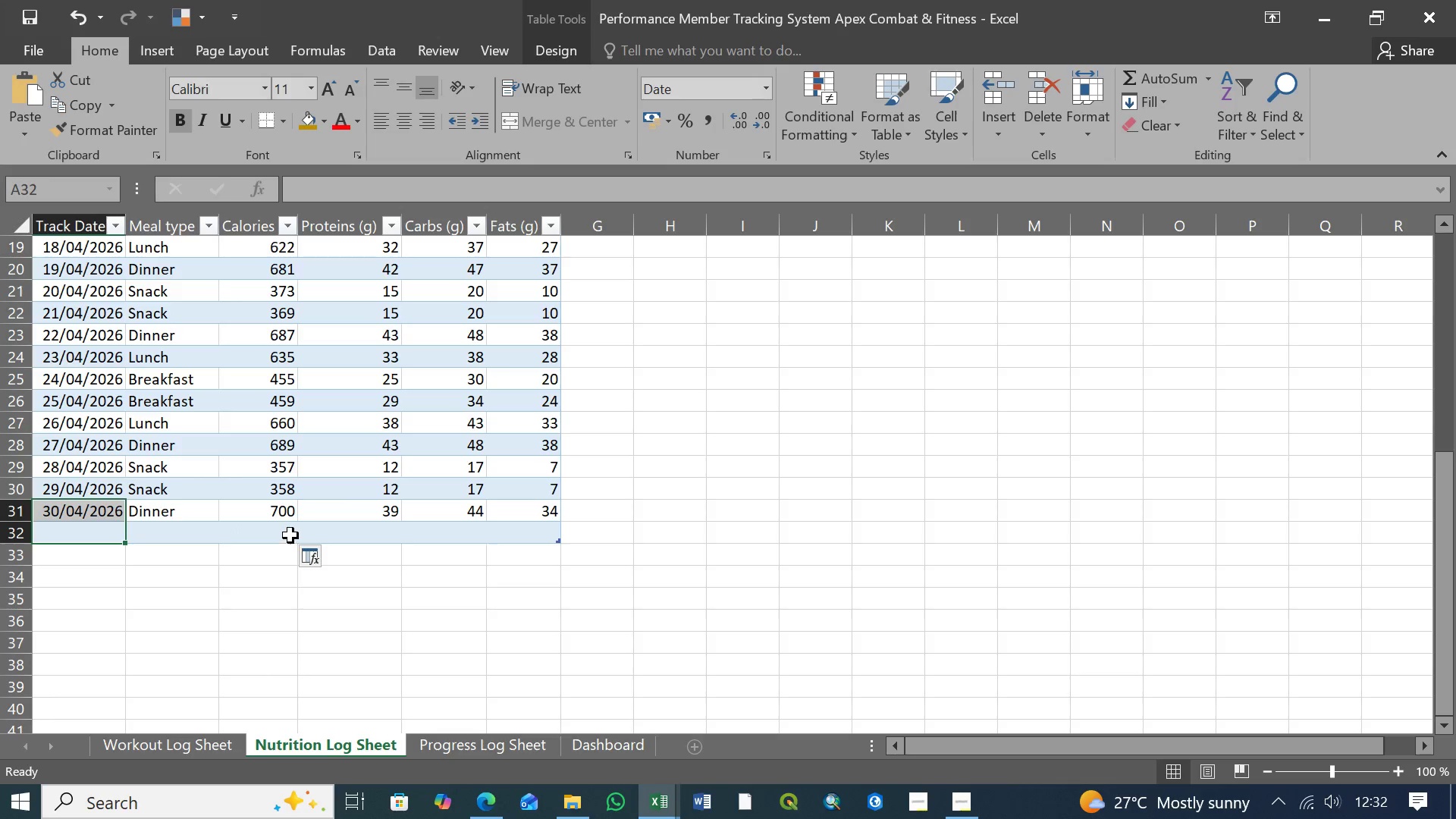 
left_click([286, 530])
 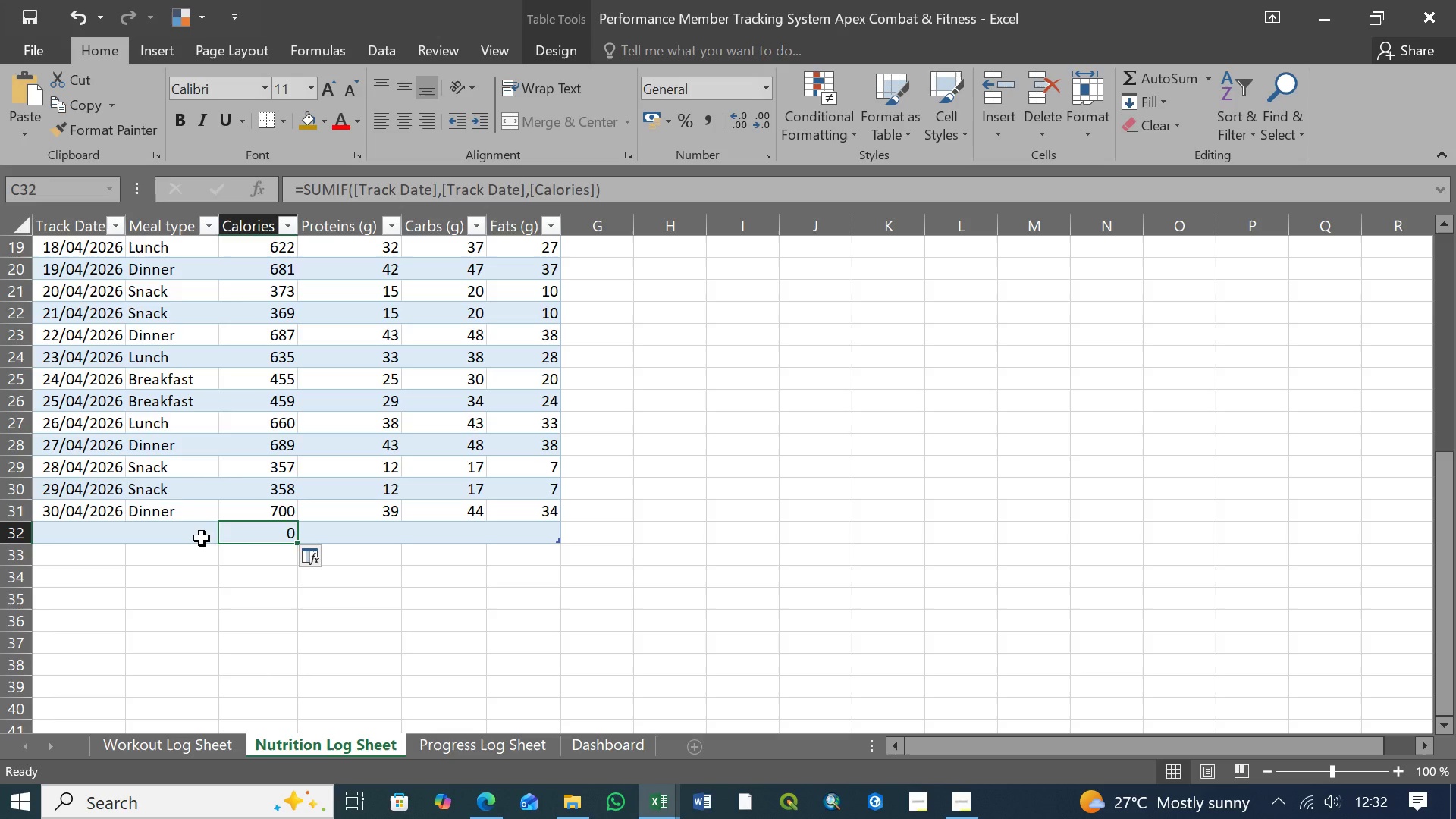 
left_click([108, 535])
 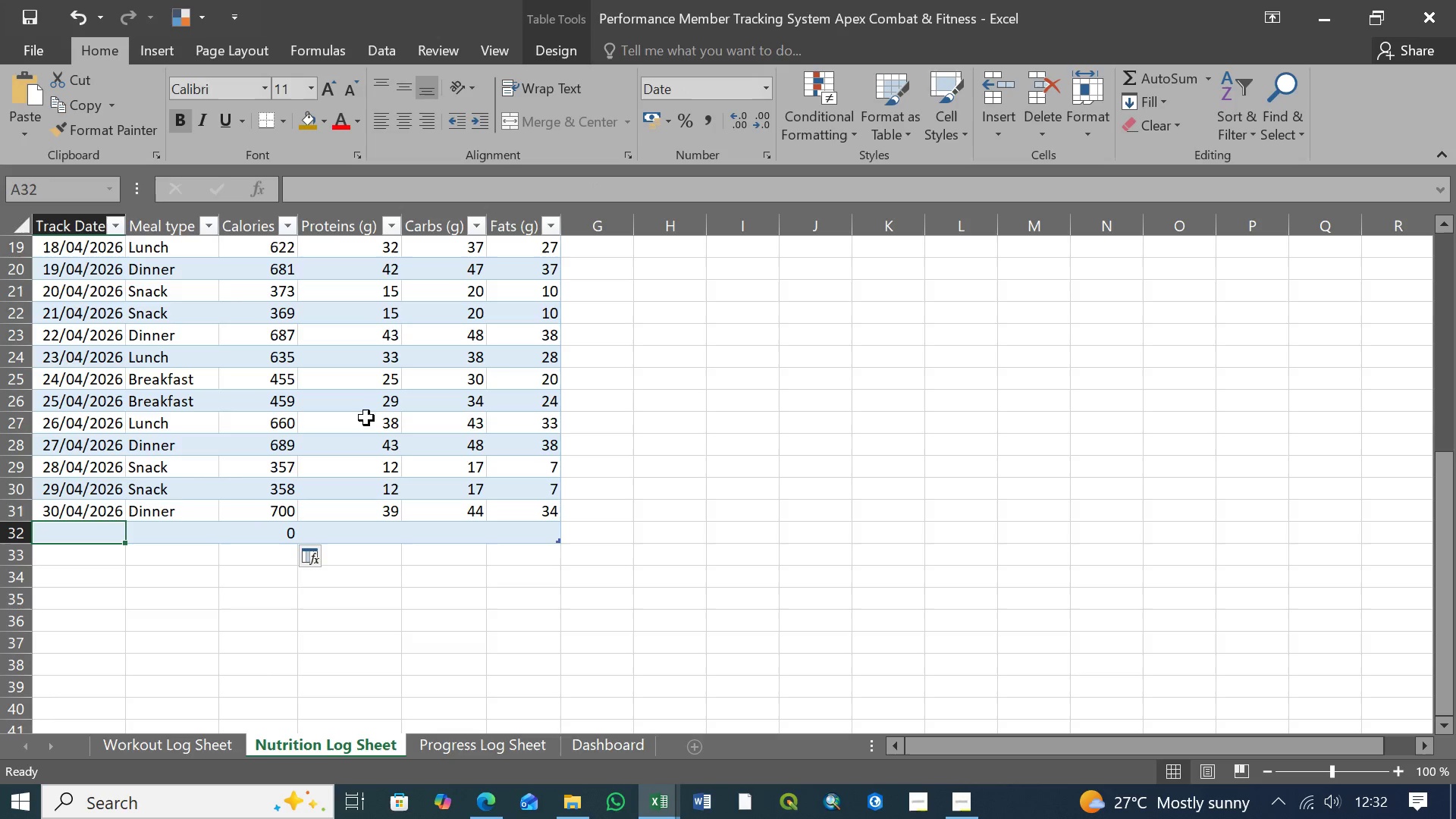 
left_click([284, 532])
 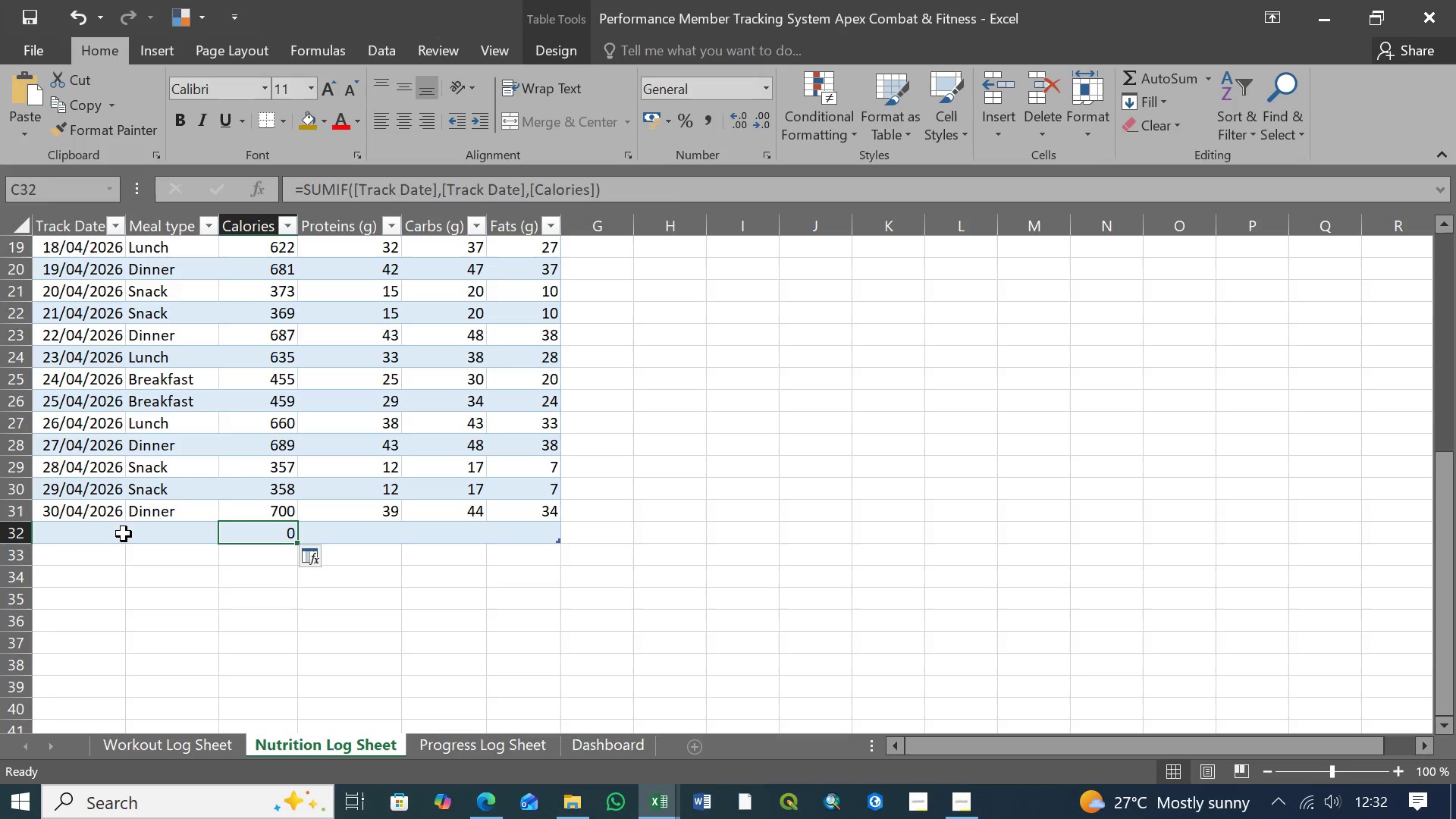 
left_click([90, 534])
 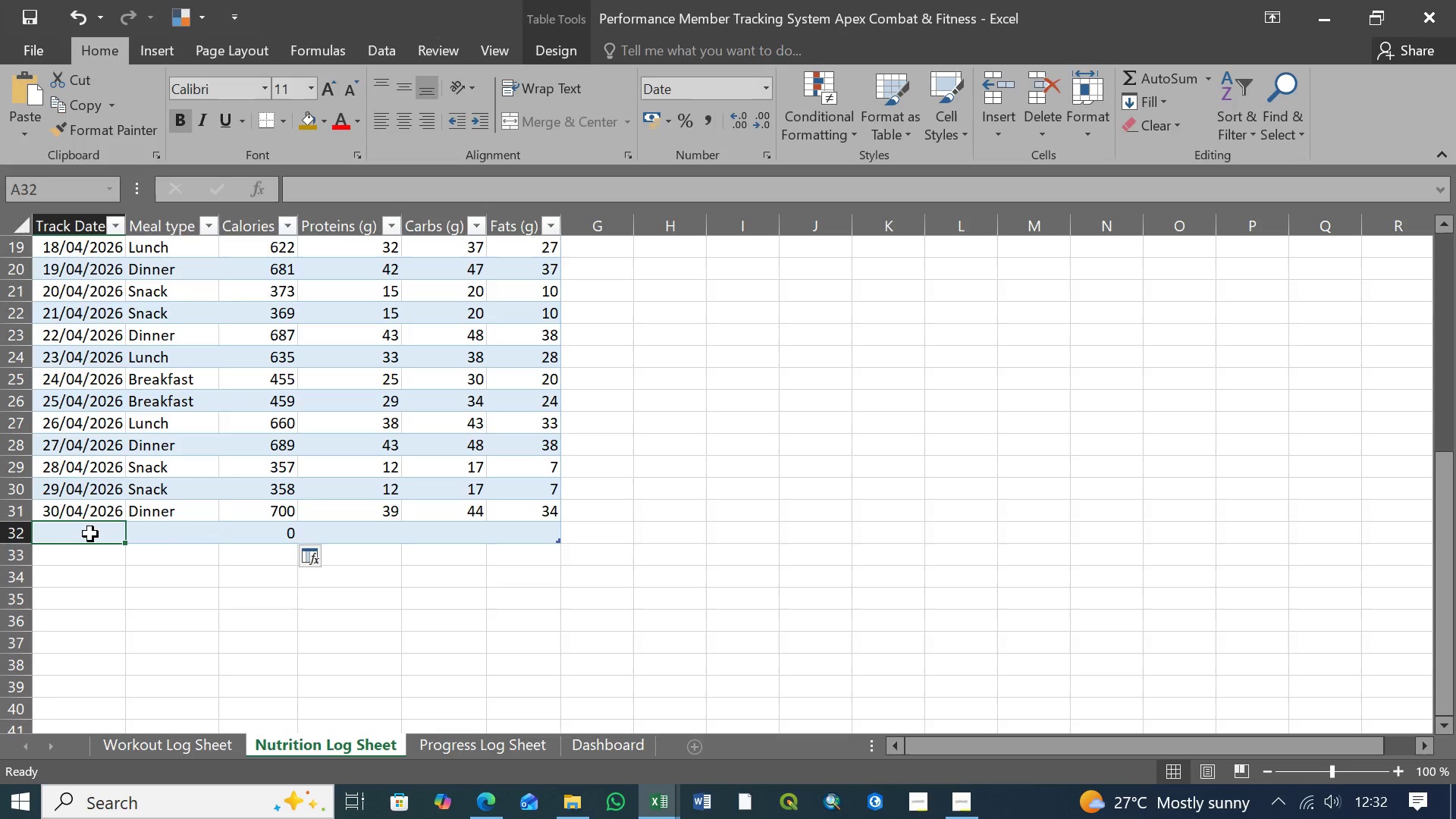 
hold_key(key=ControlLeft, duration=0.47)
 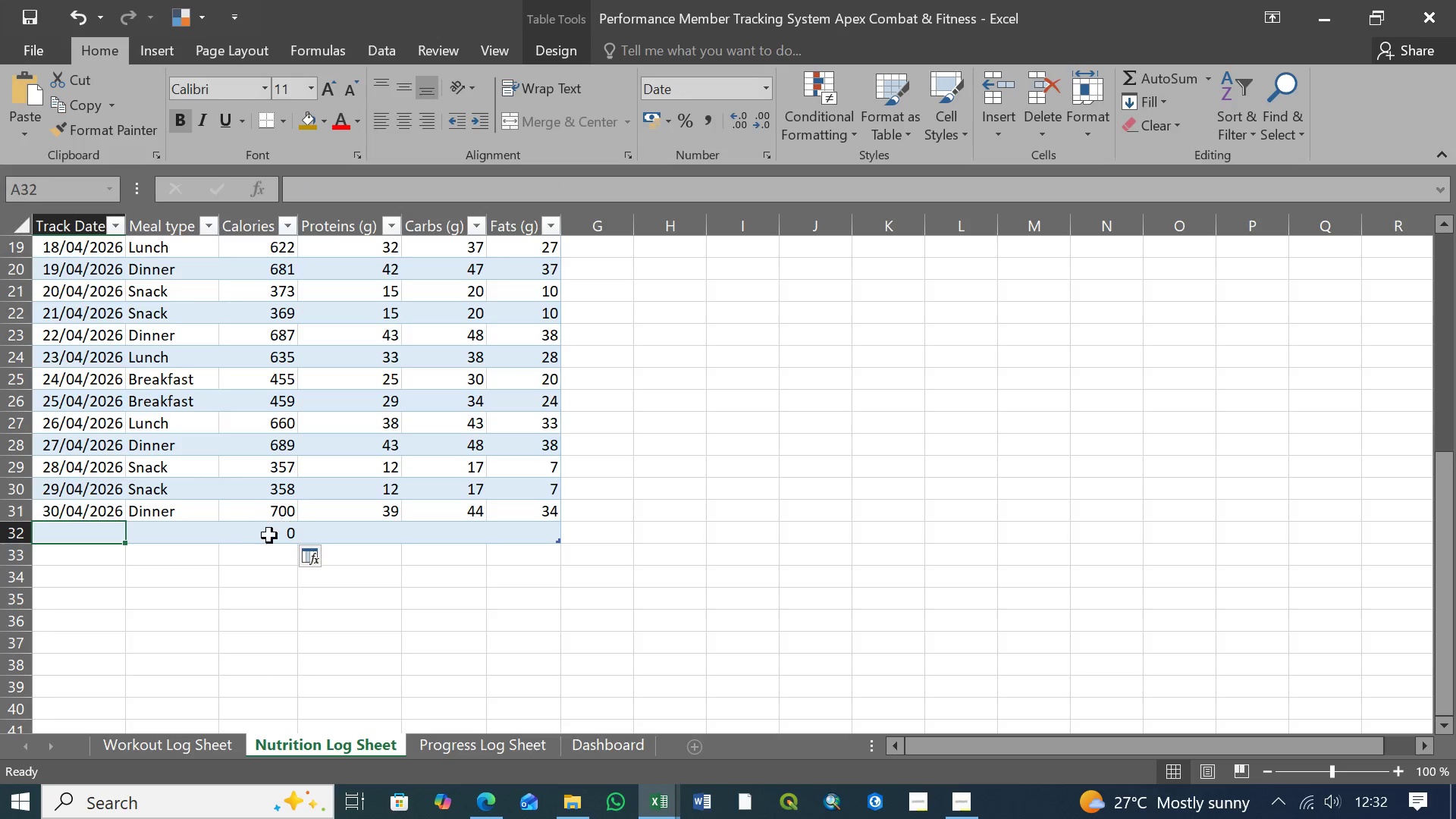 
left_click([274, 540])
 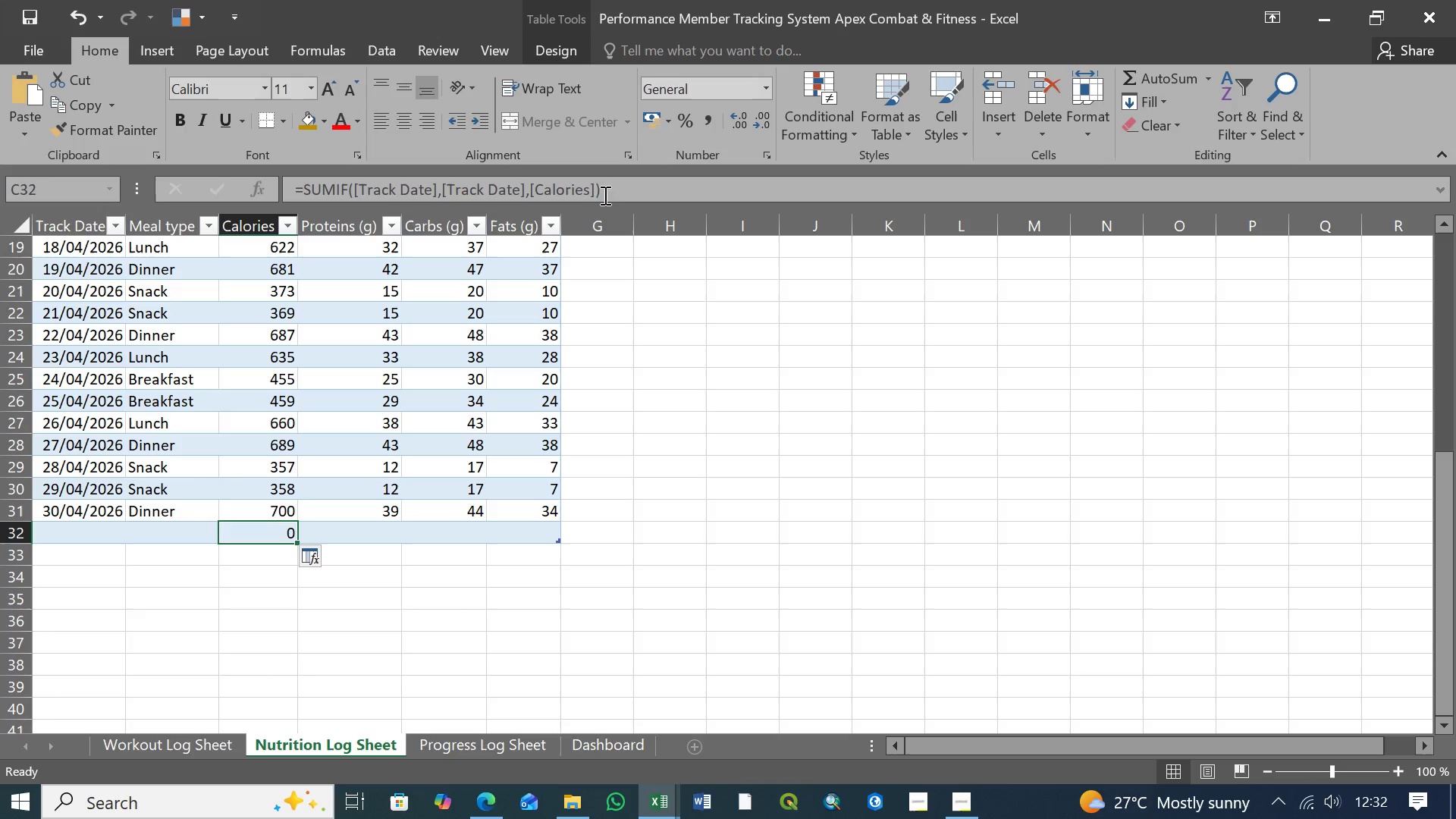 
left_click_drag(start_coordinate=[605, 193], to_coordinate=[280, 183])
 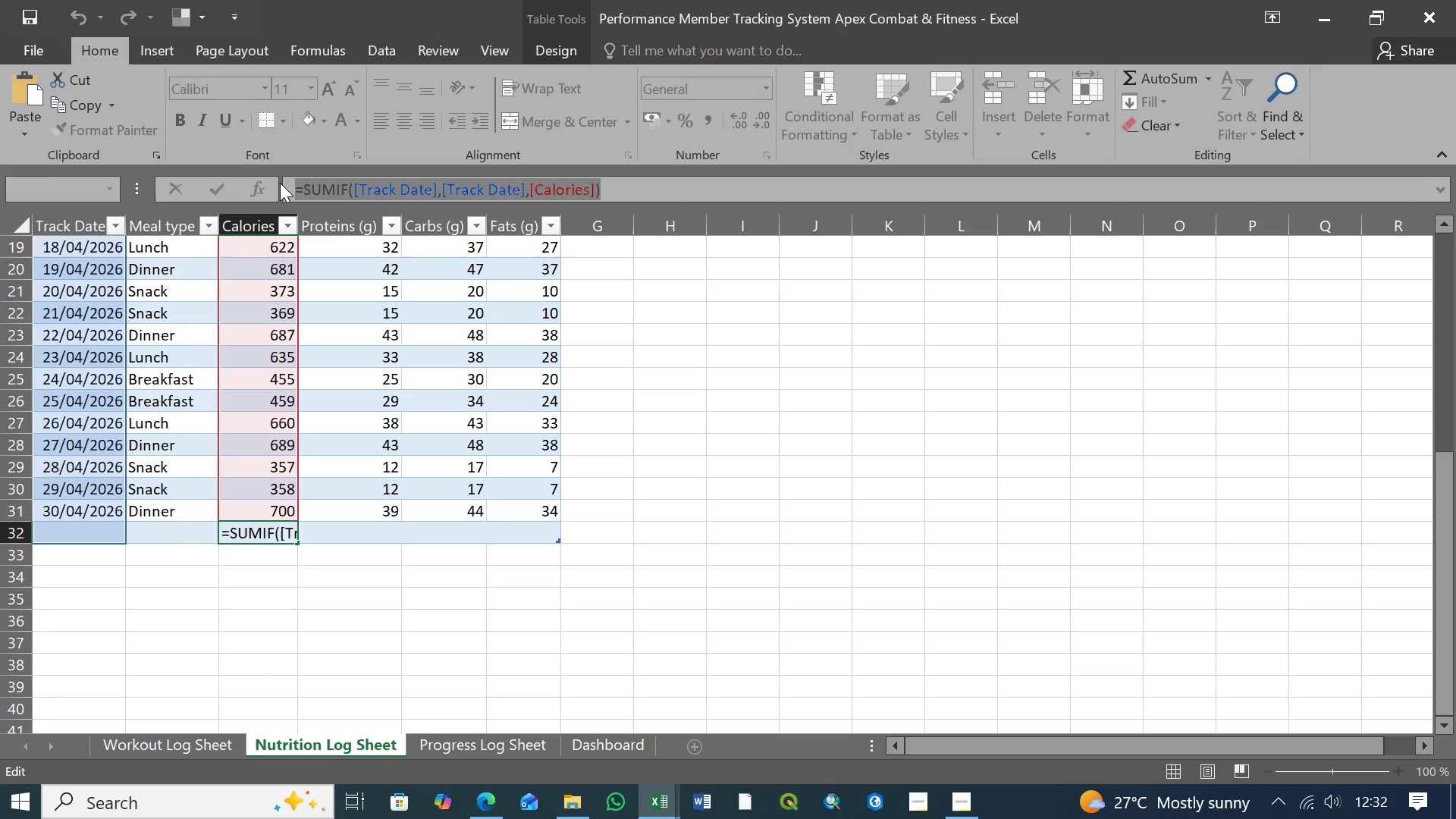 
key(Control+X)
 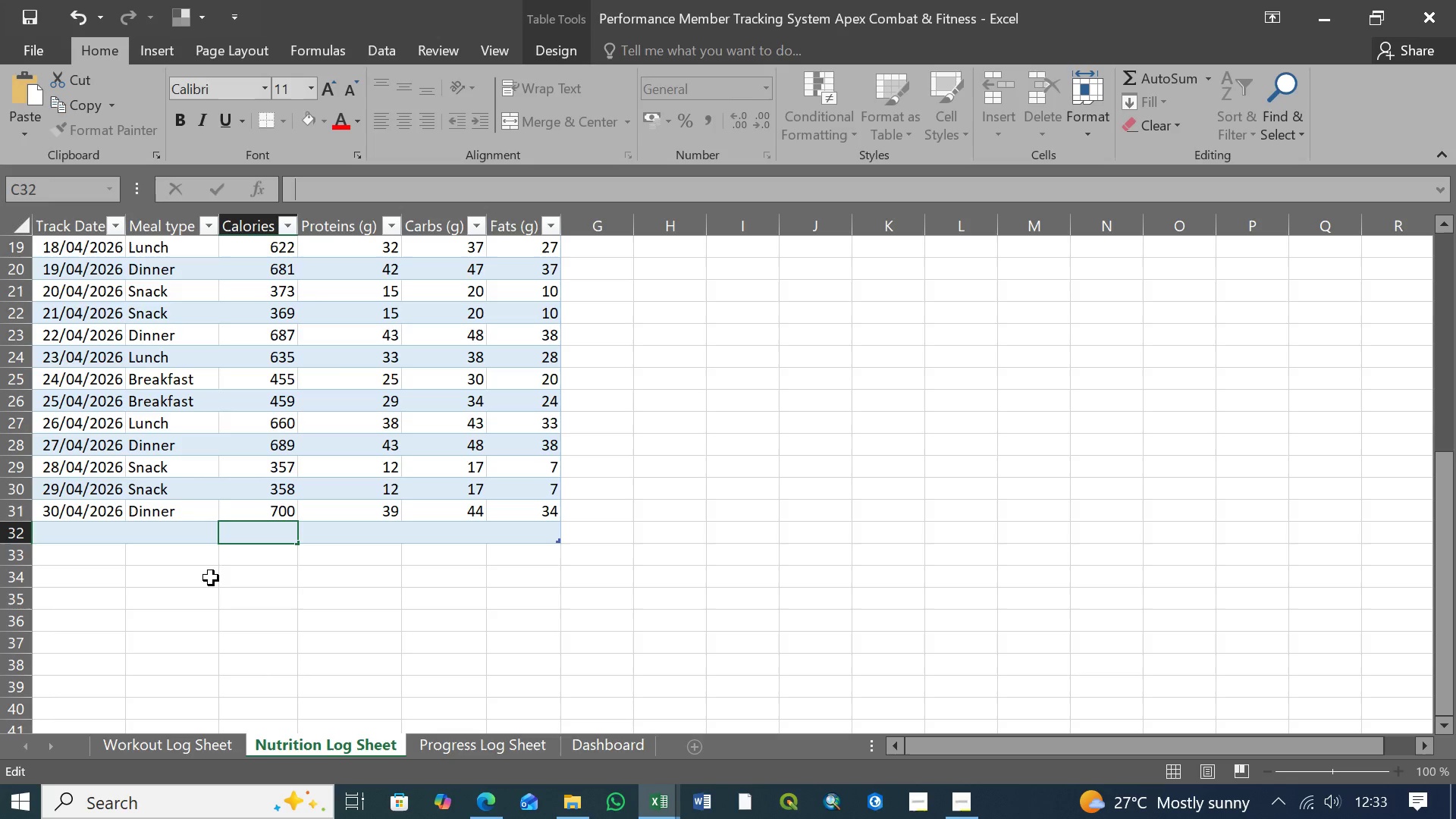 
left_click([201, 572])
 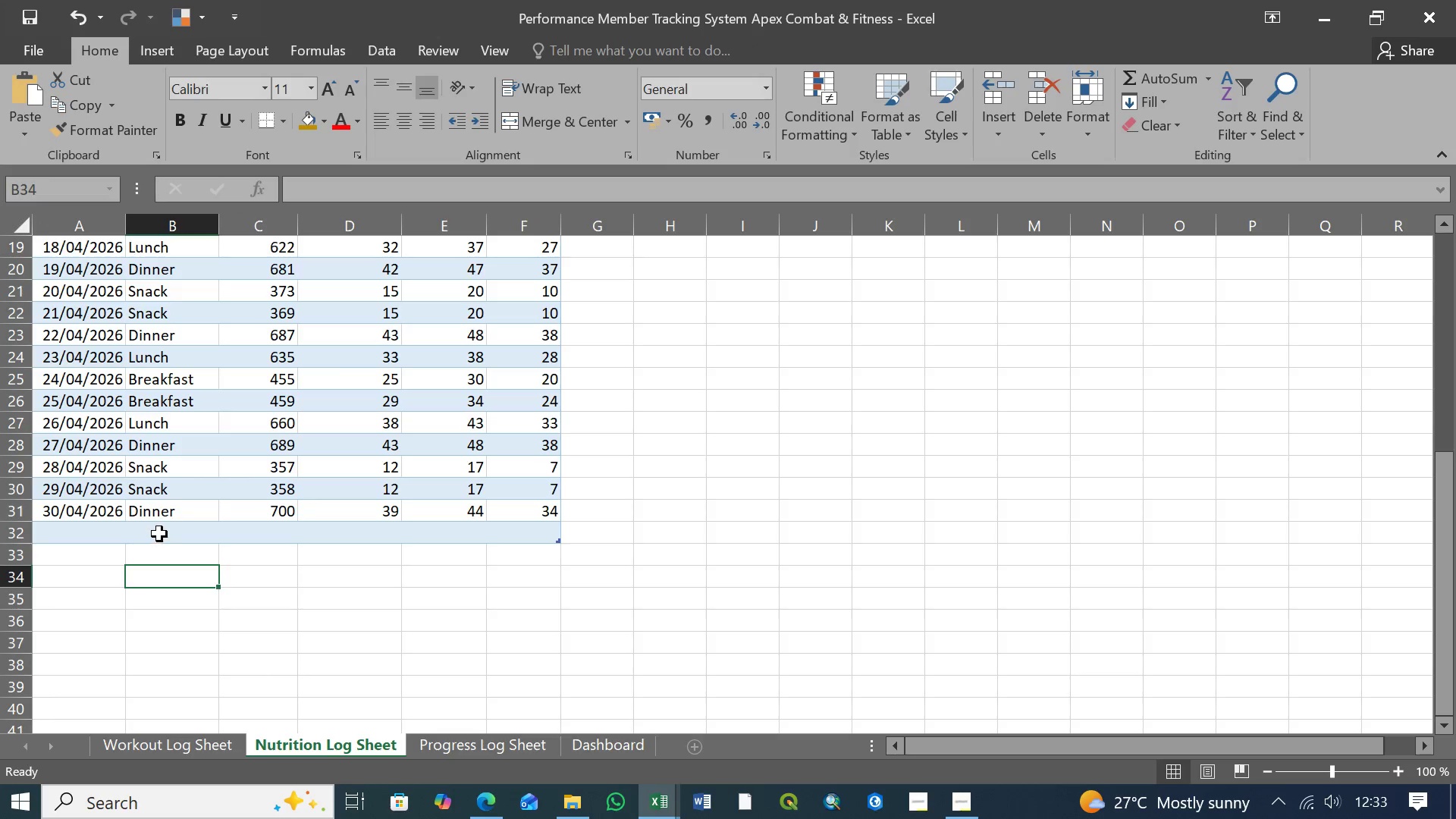 
left_click([163, 534])
 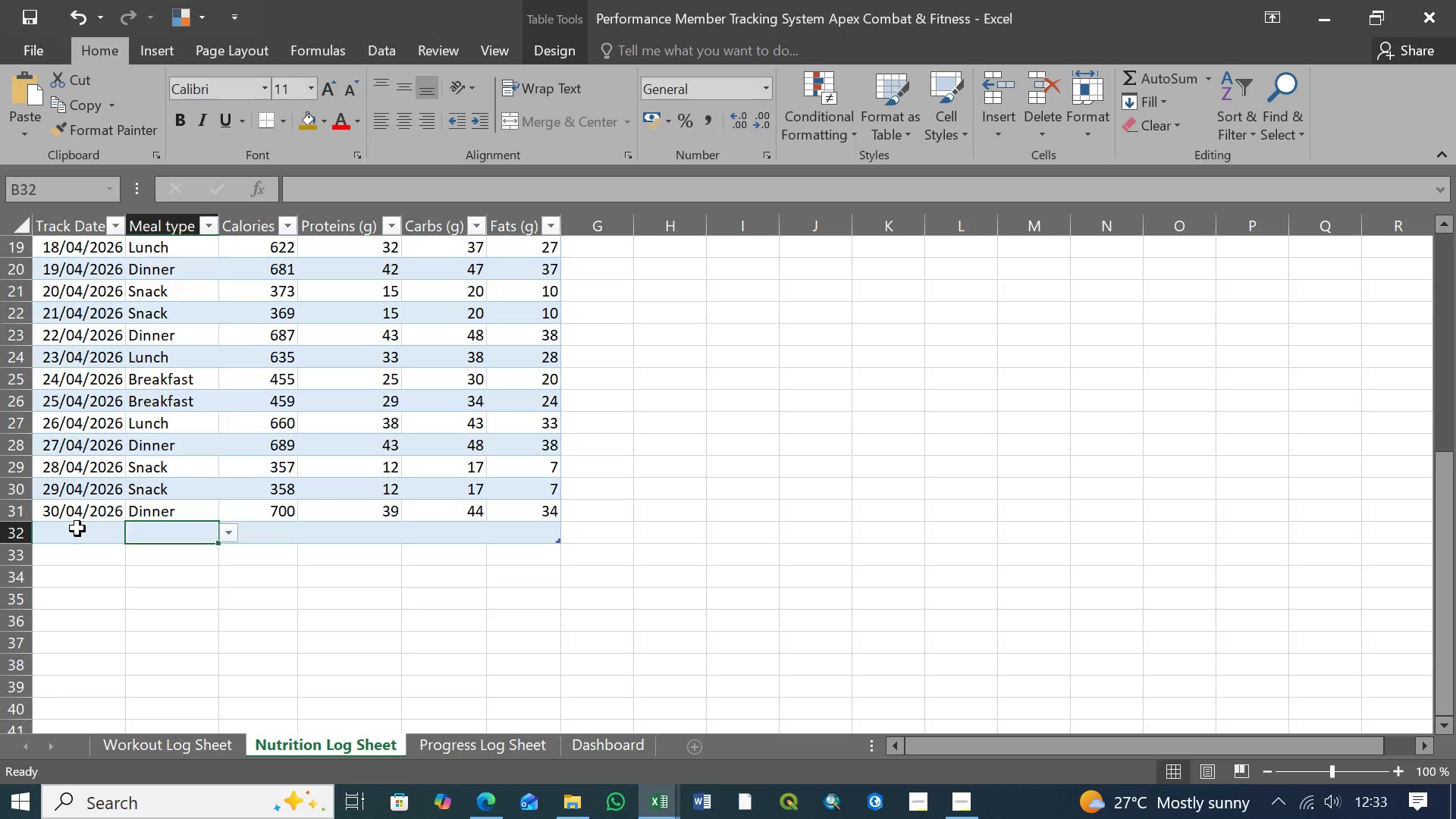 
double_click([77, 529])
 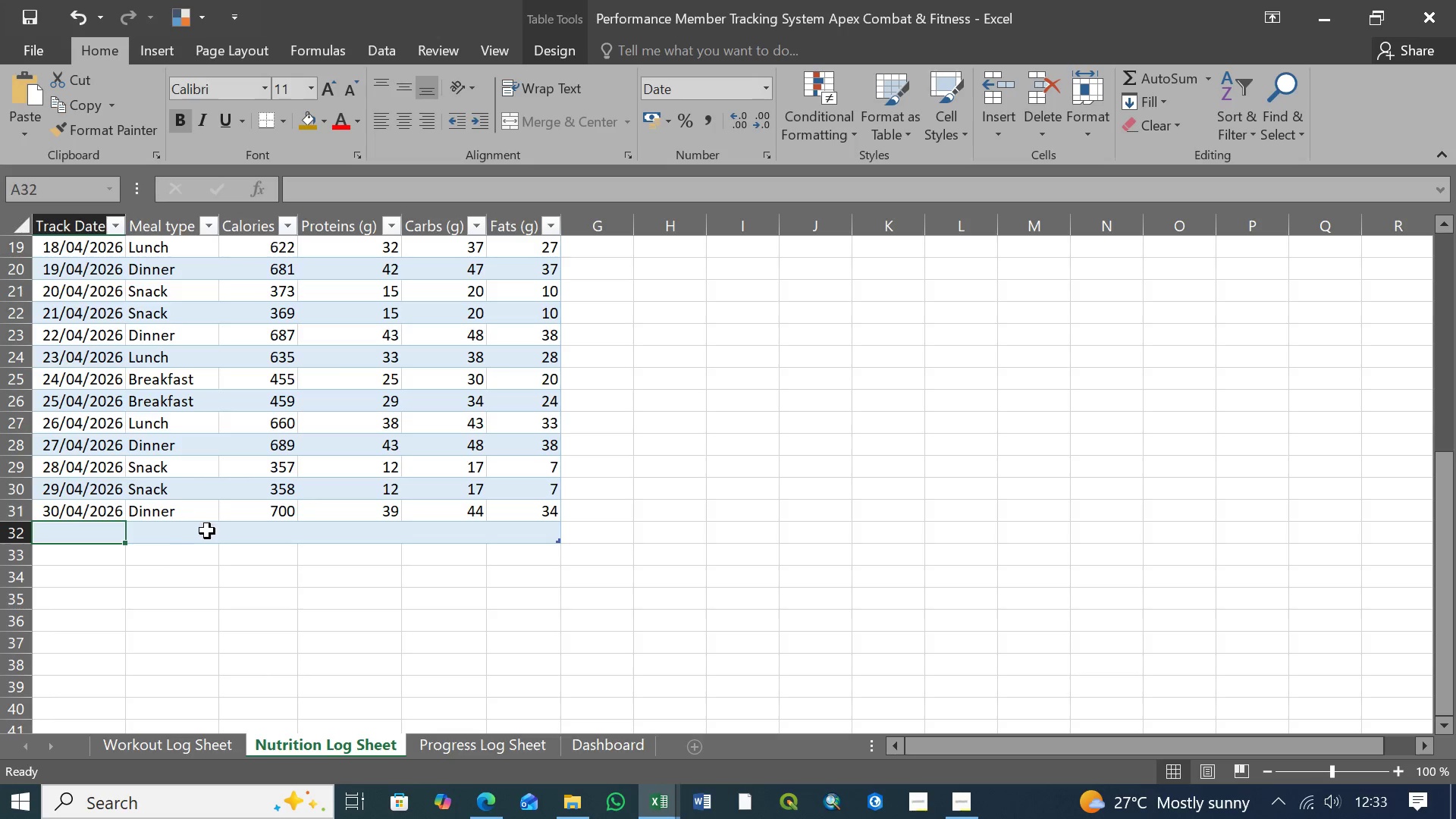 
left_click([251, 531])
 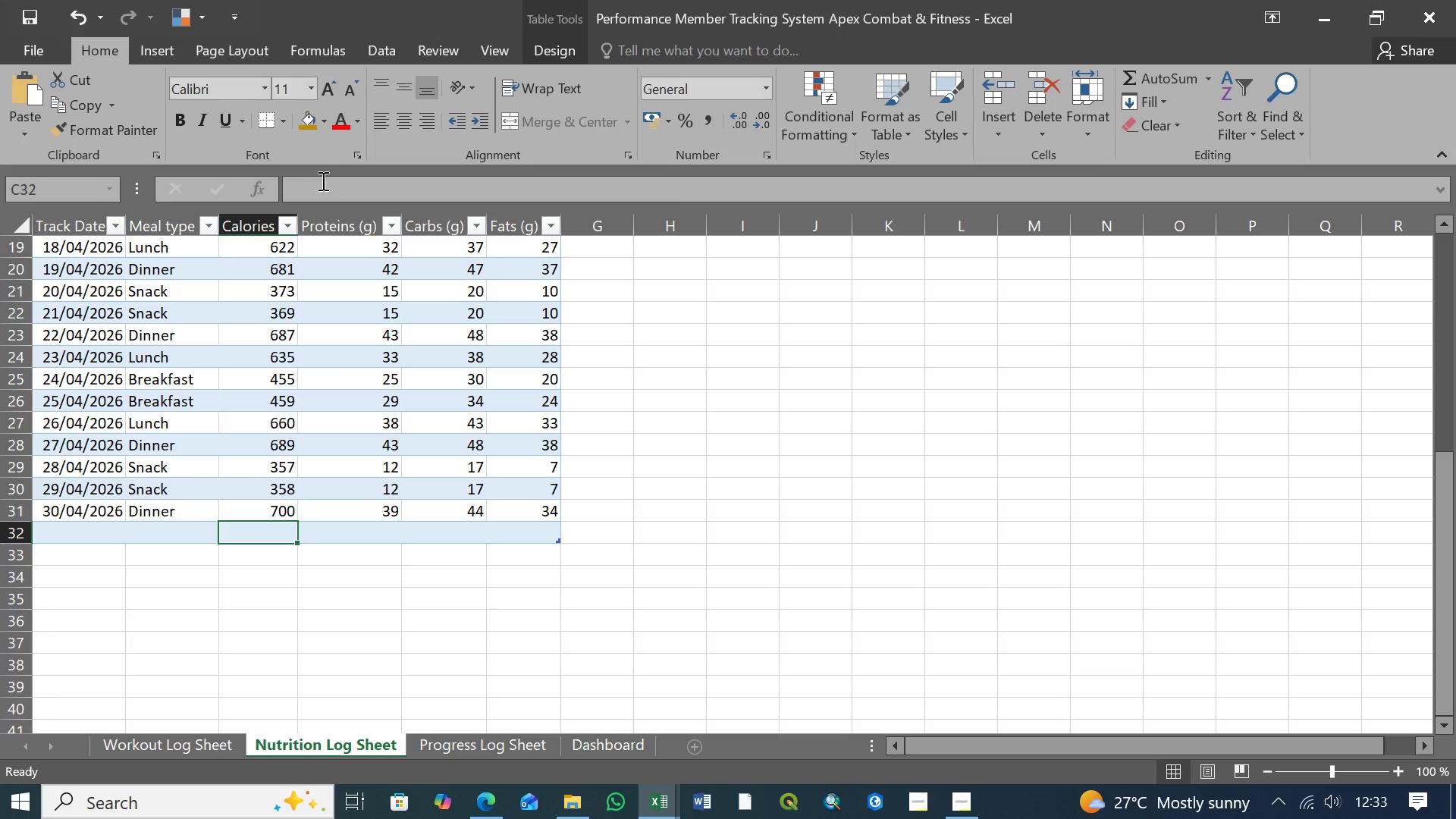 
double_click([321, 183])
 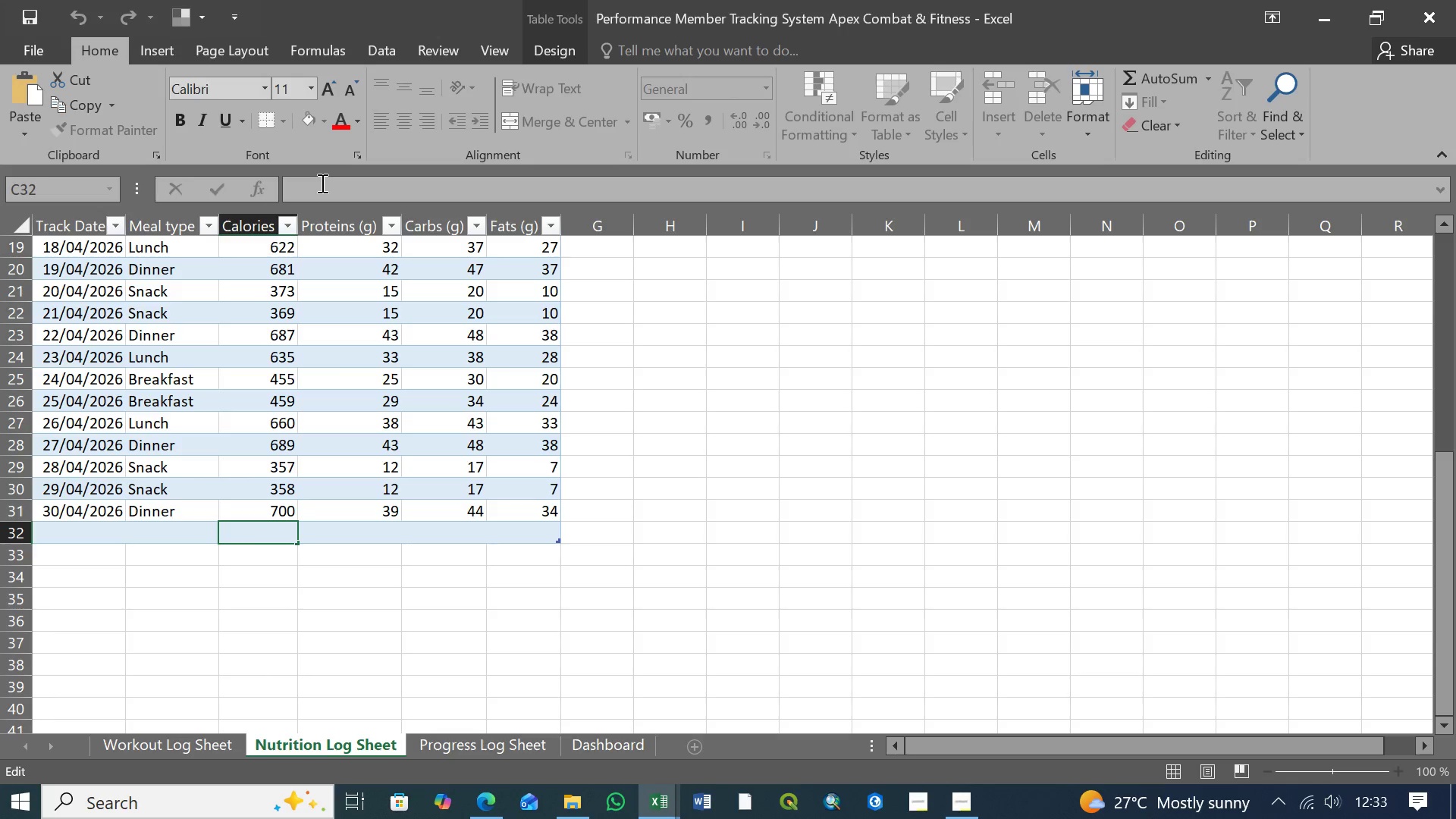 
key(Control+V)
 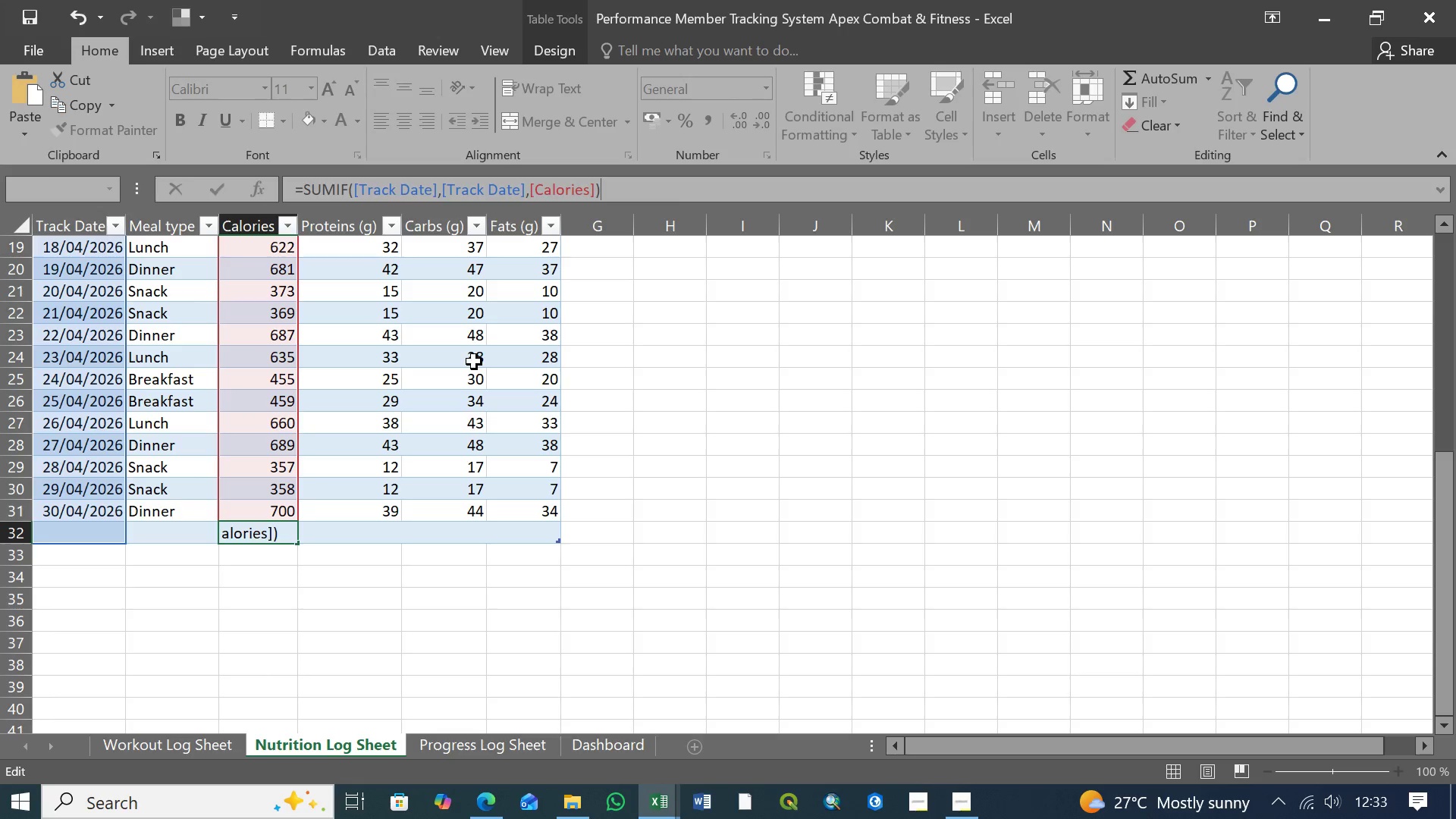 
left_click([609, 190])
 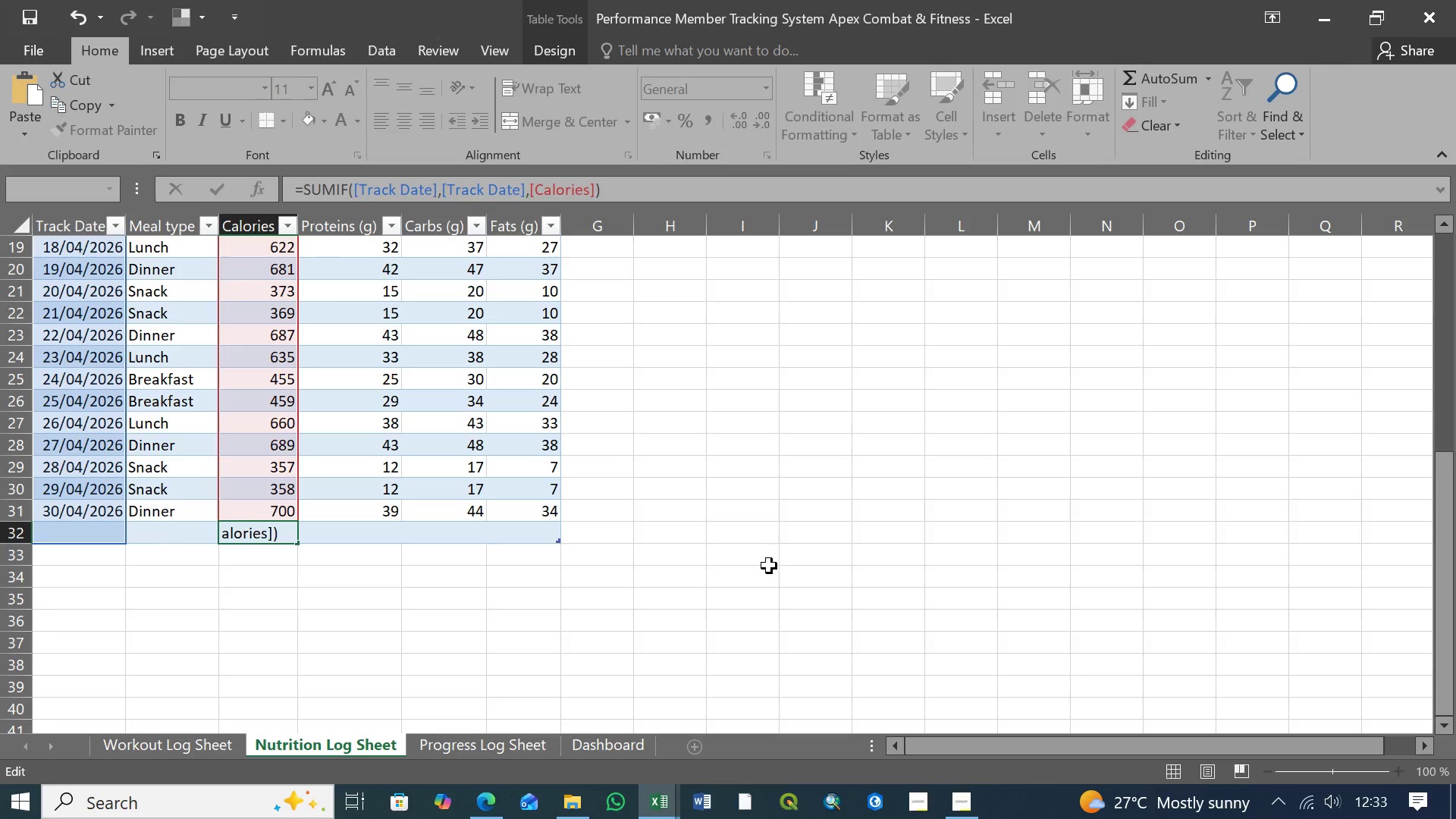 
wait(6.52)
 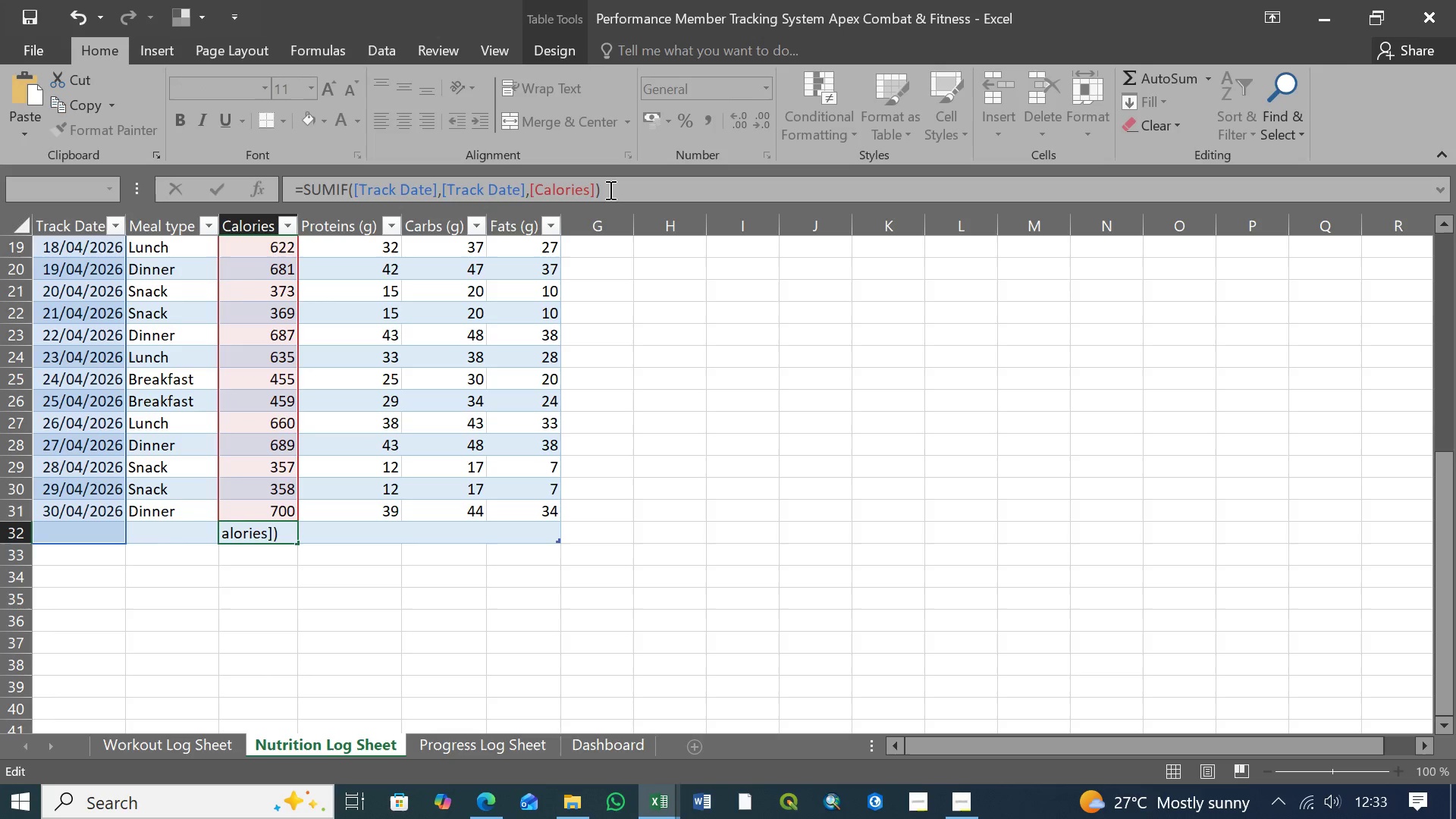 
key(Enter)
 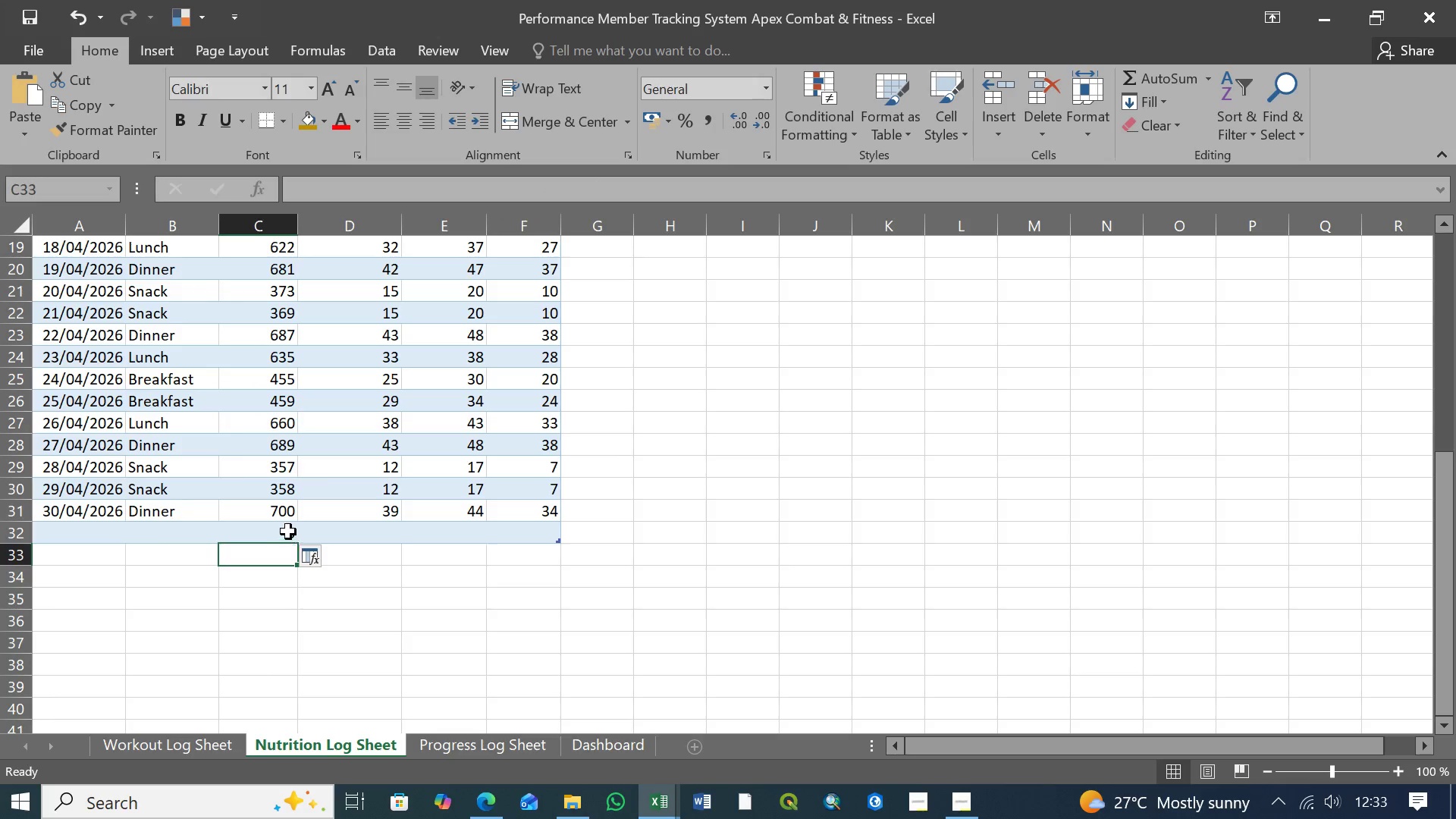 
left_click([249, 533])
 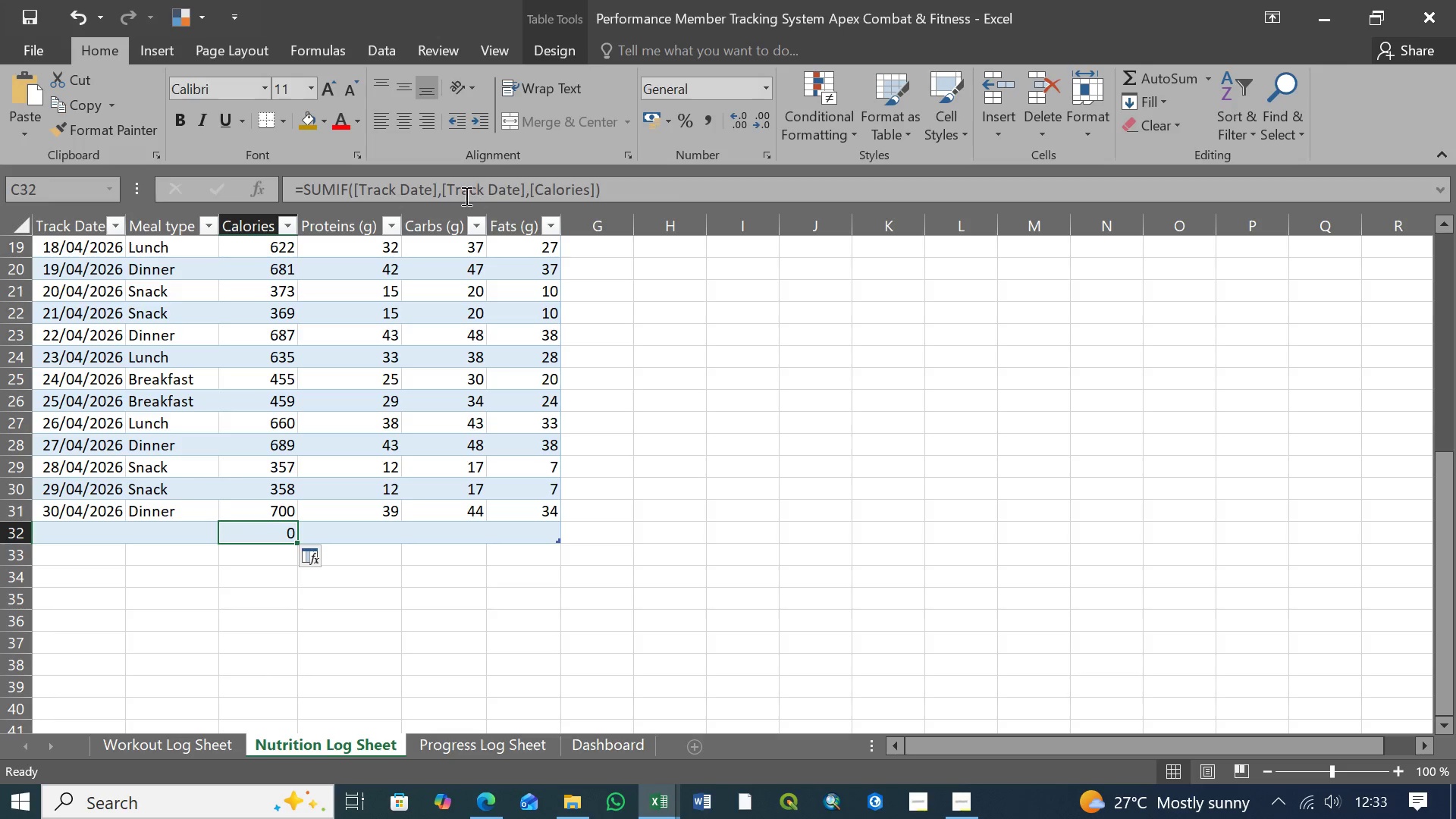 
wait(7.64)
 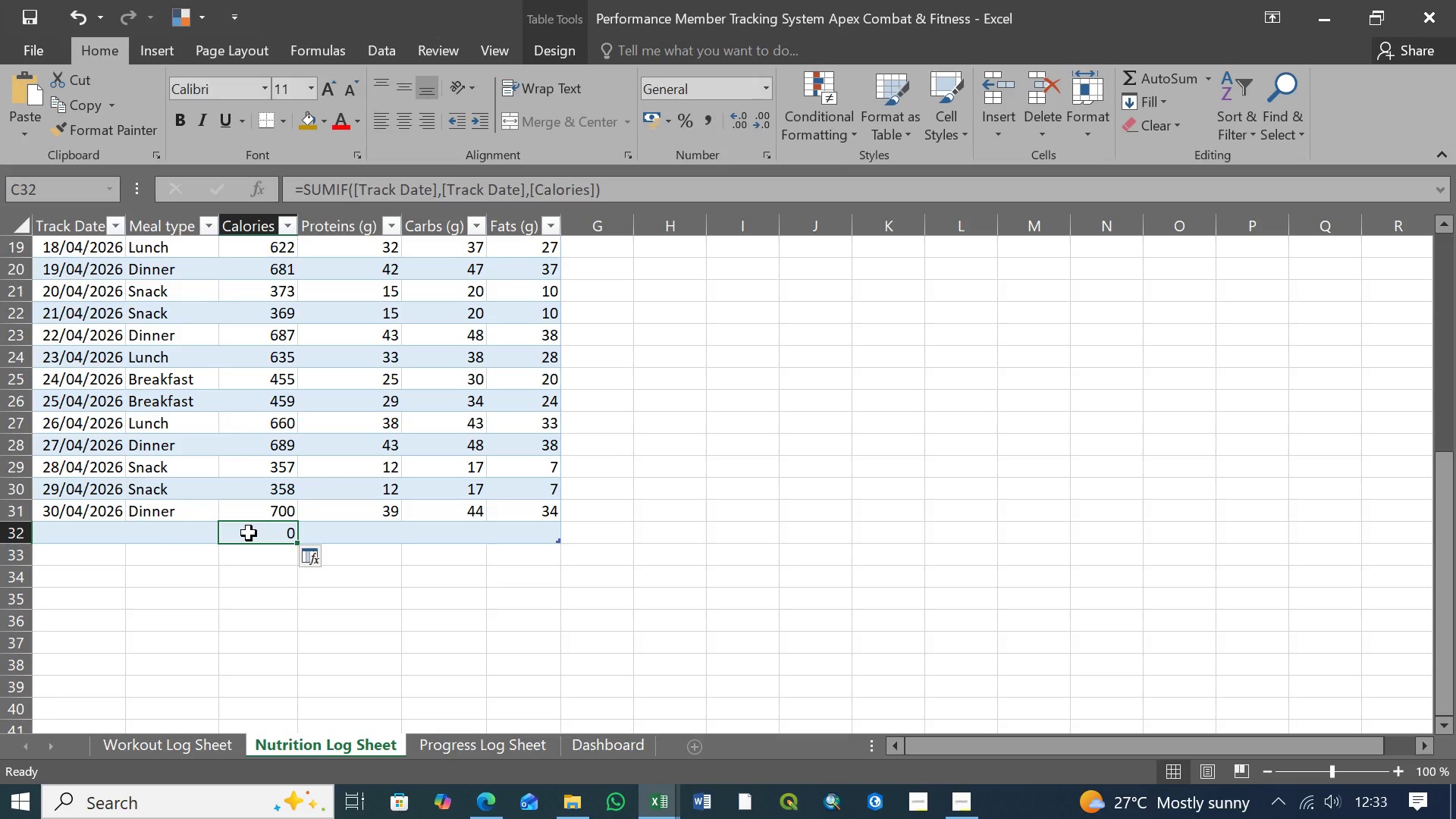 
left_click([442, 191])
 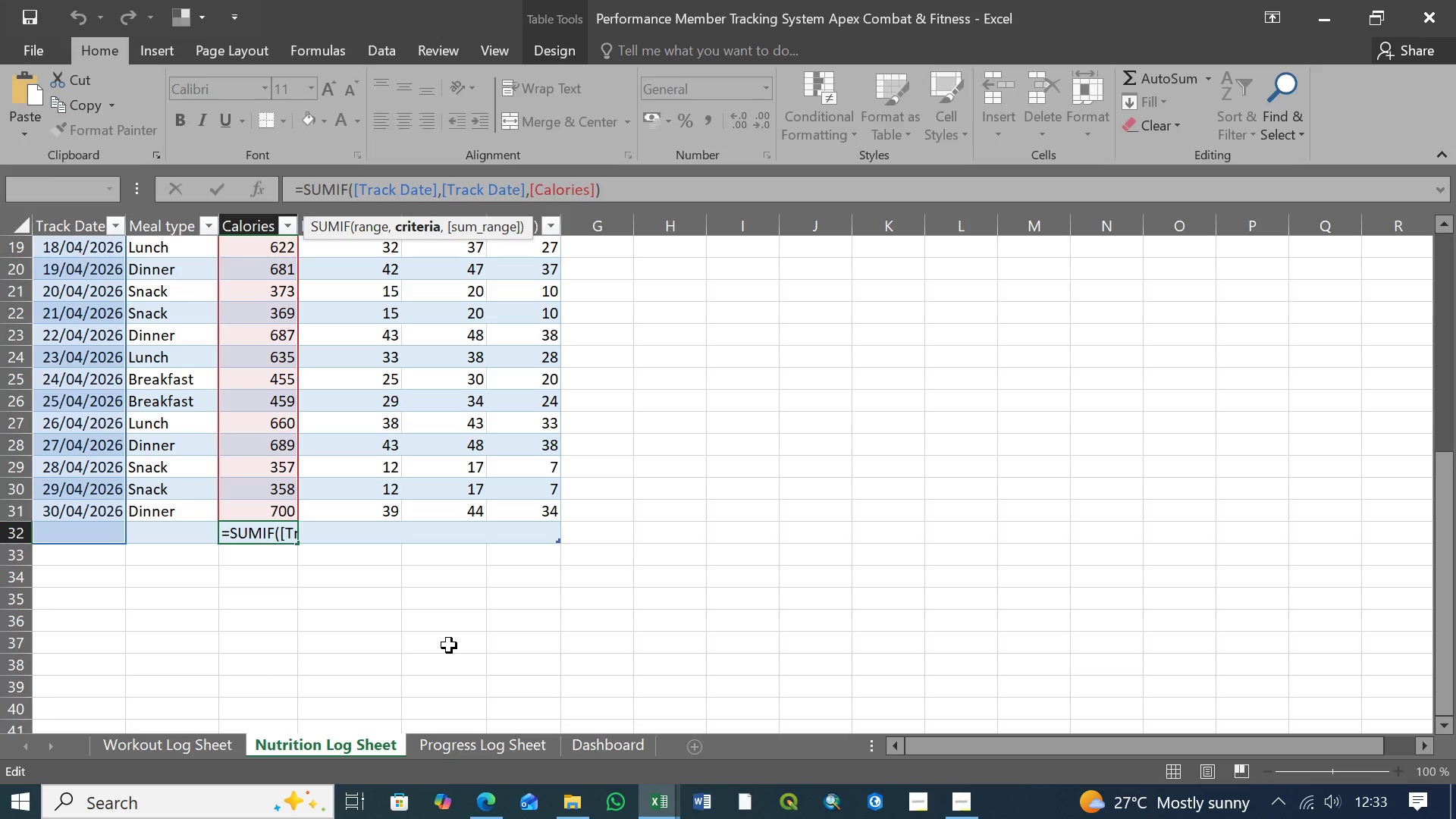 
key(Shift+2)
 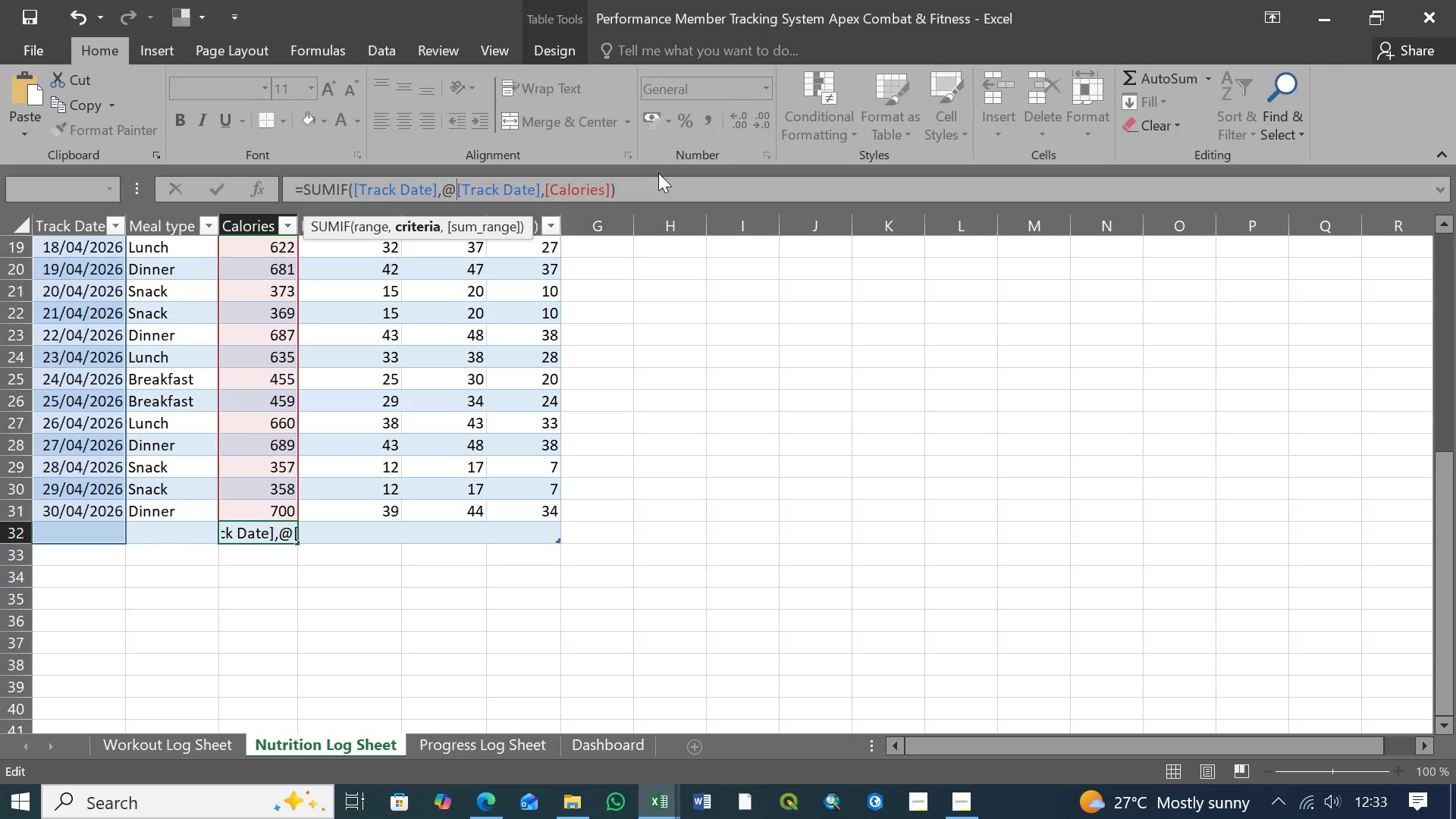 
left_click([642, 184])
 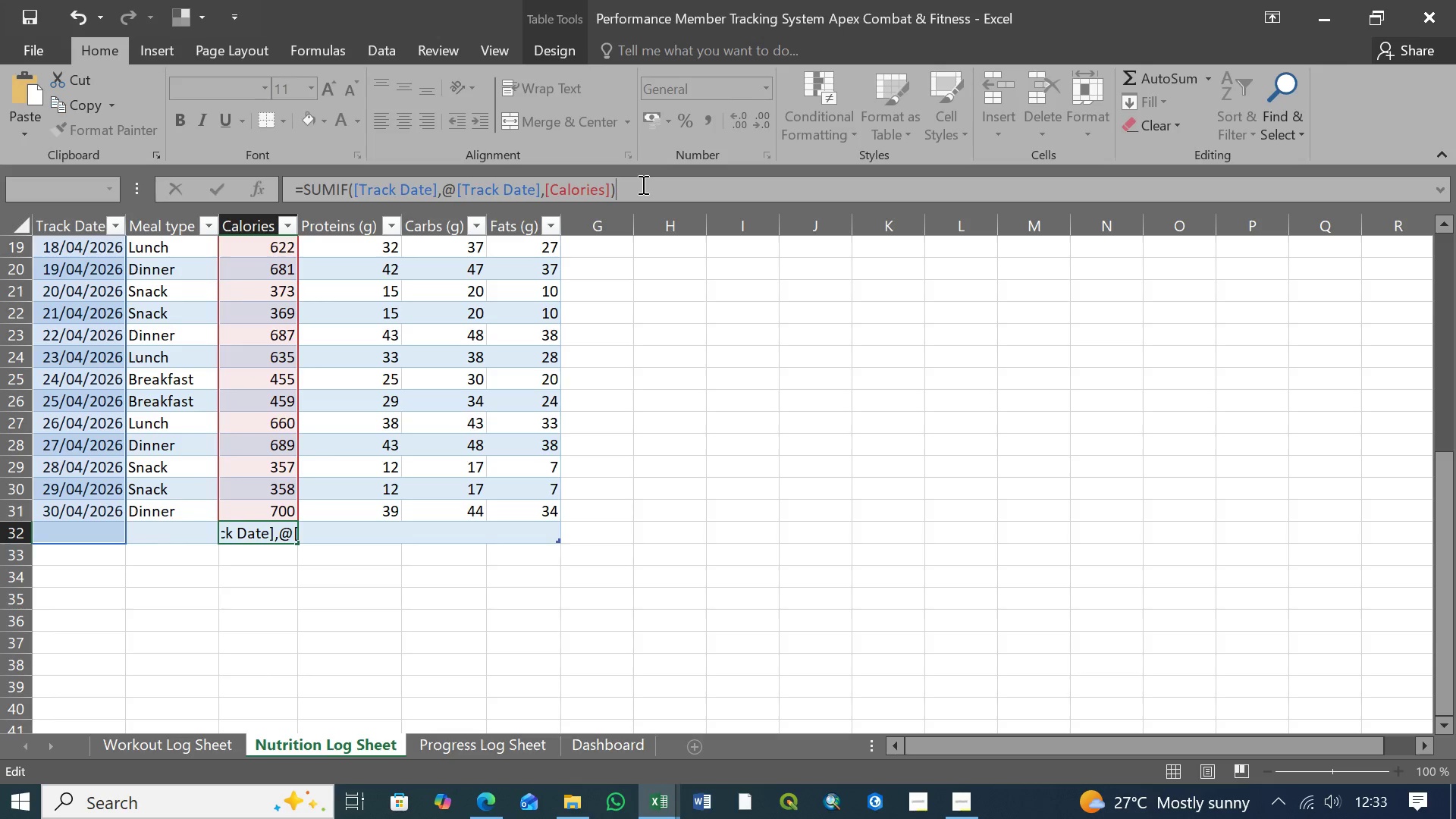 
key(Enter)
 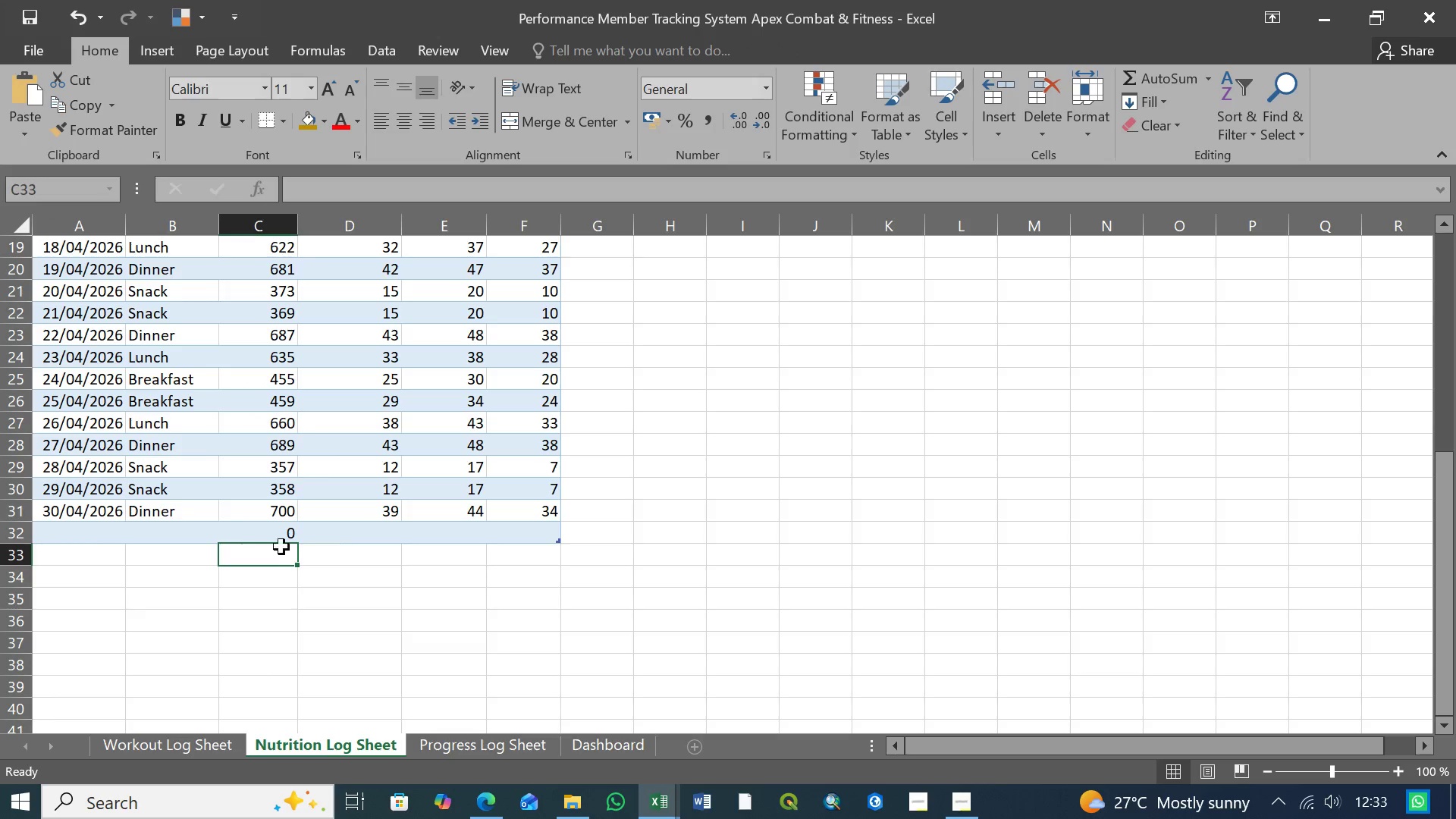 
left_click([279, 535])
 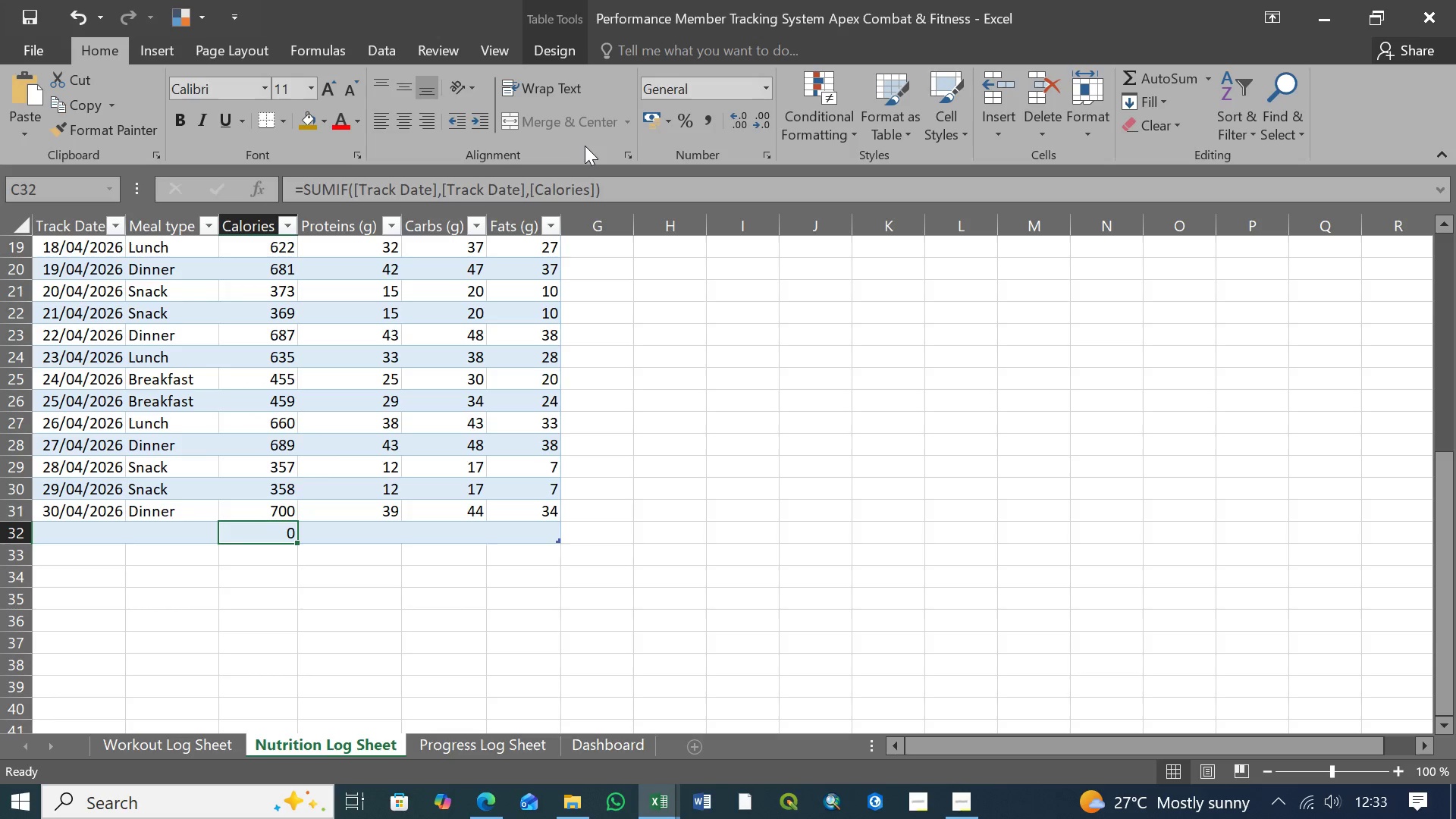 
left_click([609, 188])
 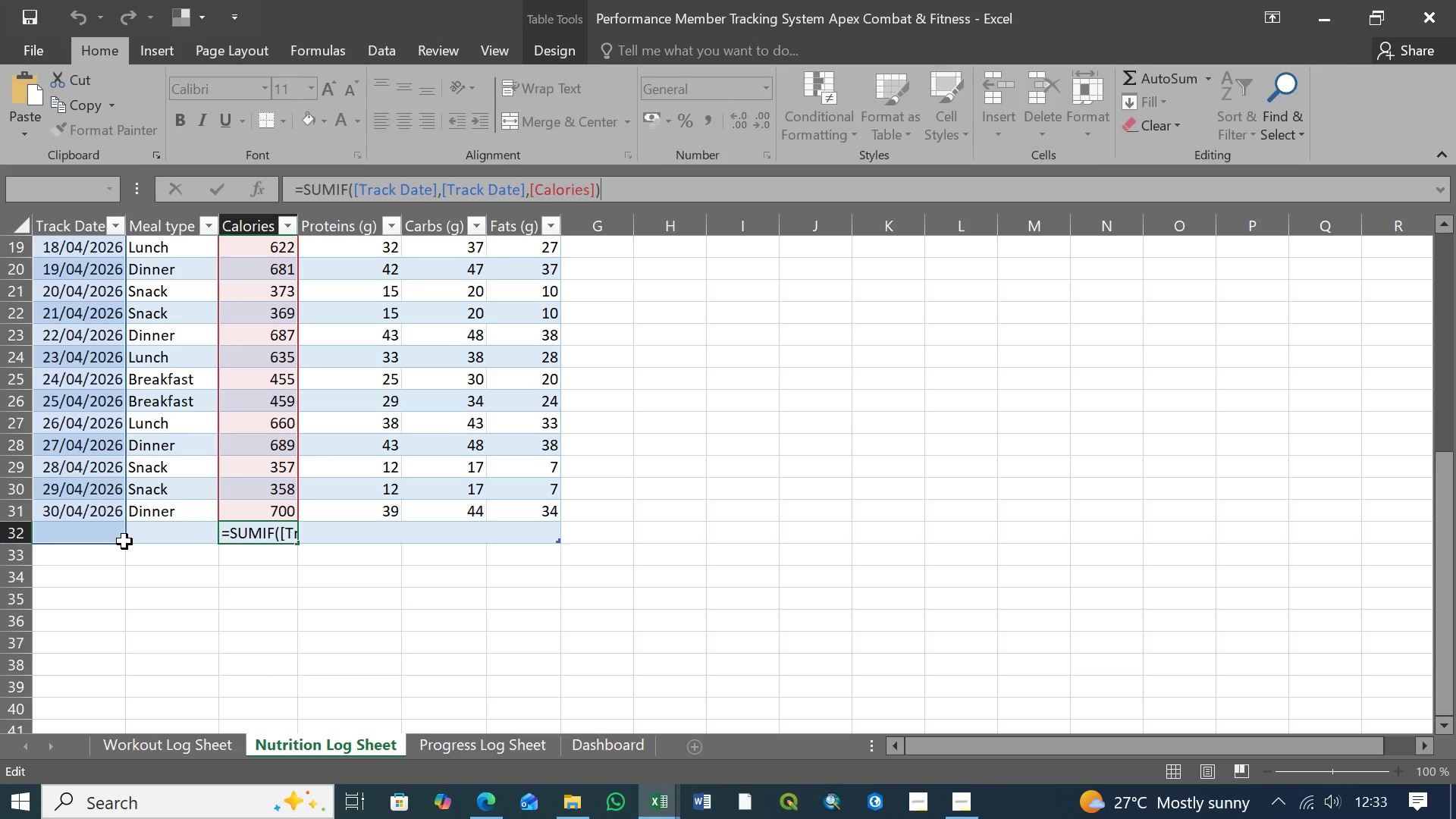 
wait(16.03)
 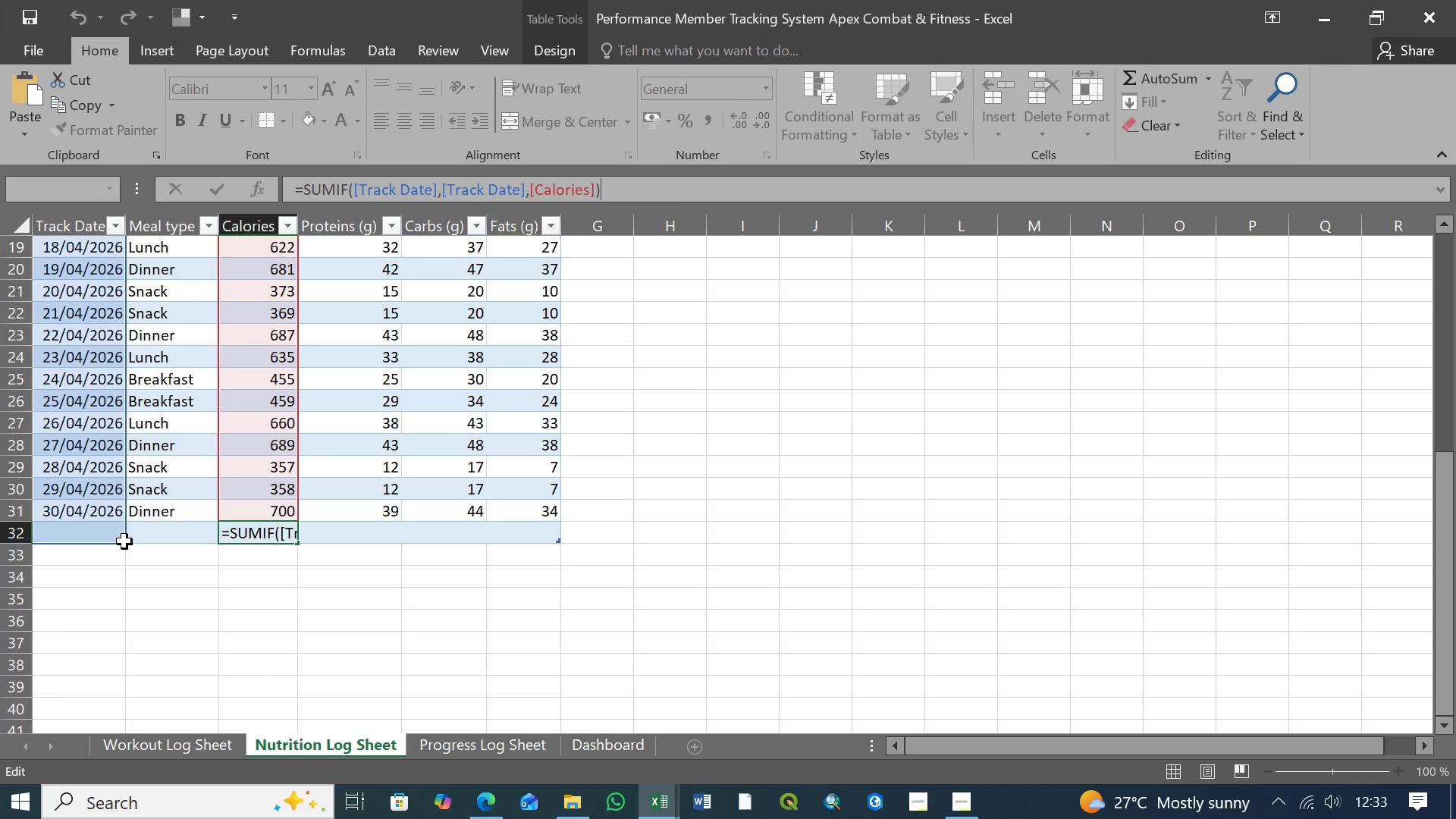 
scroll: coordinate [196, 478], scroll_direction: up, amount: 30.0
 